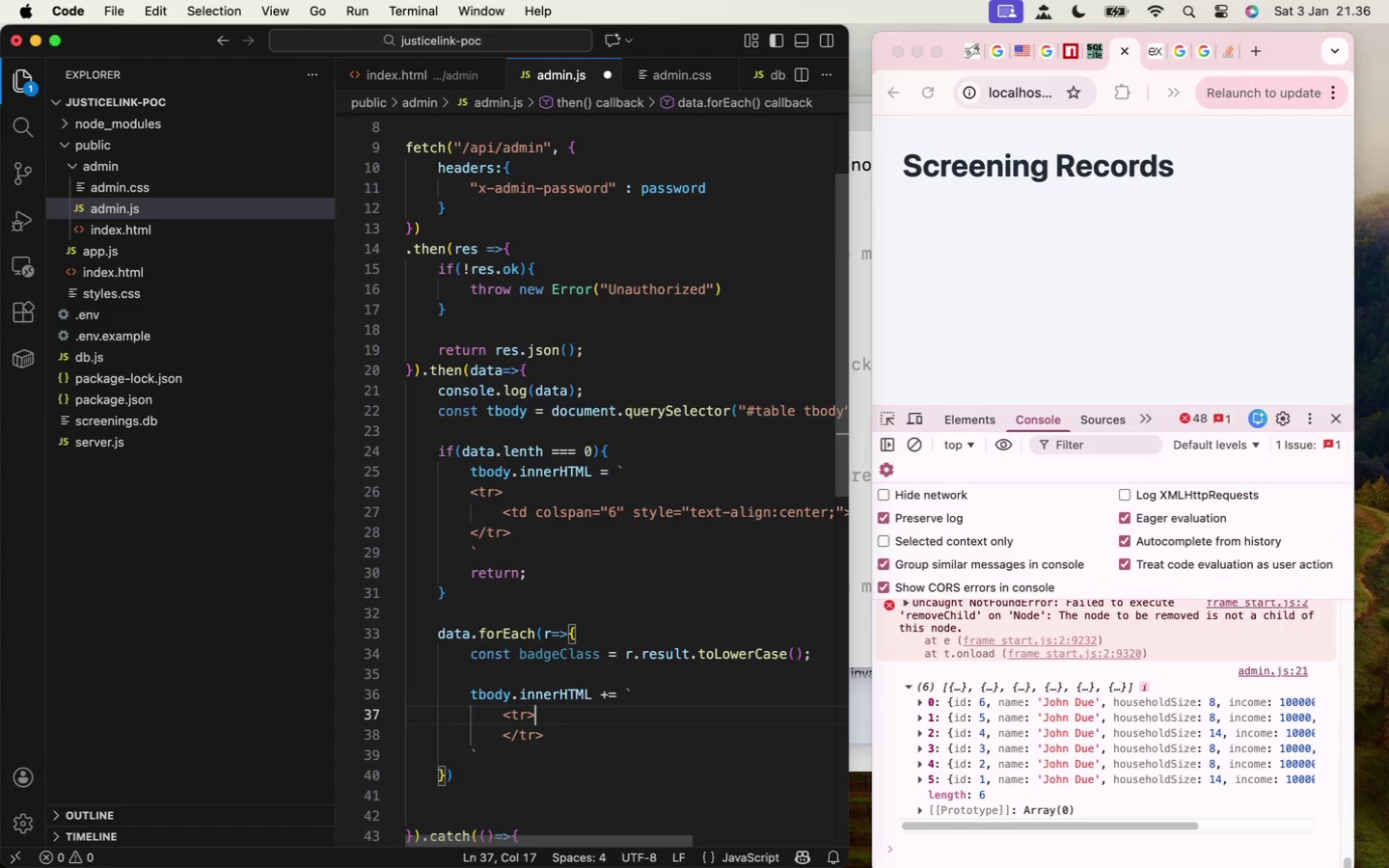 
key(Enter)
 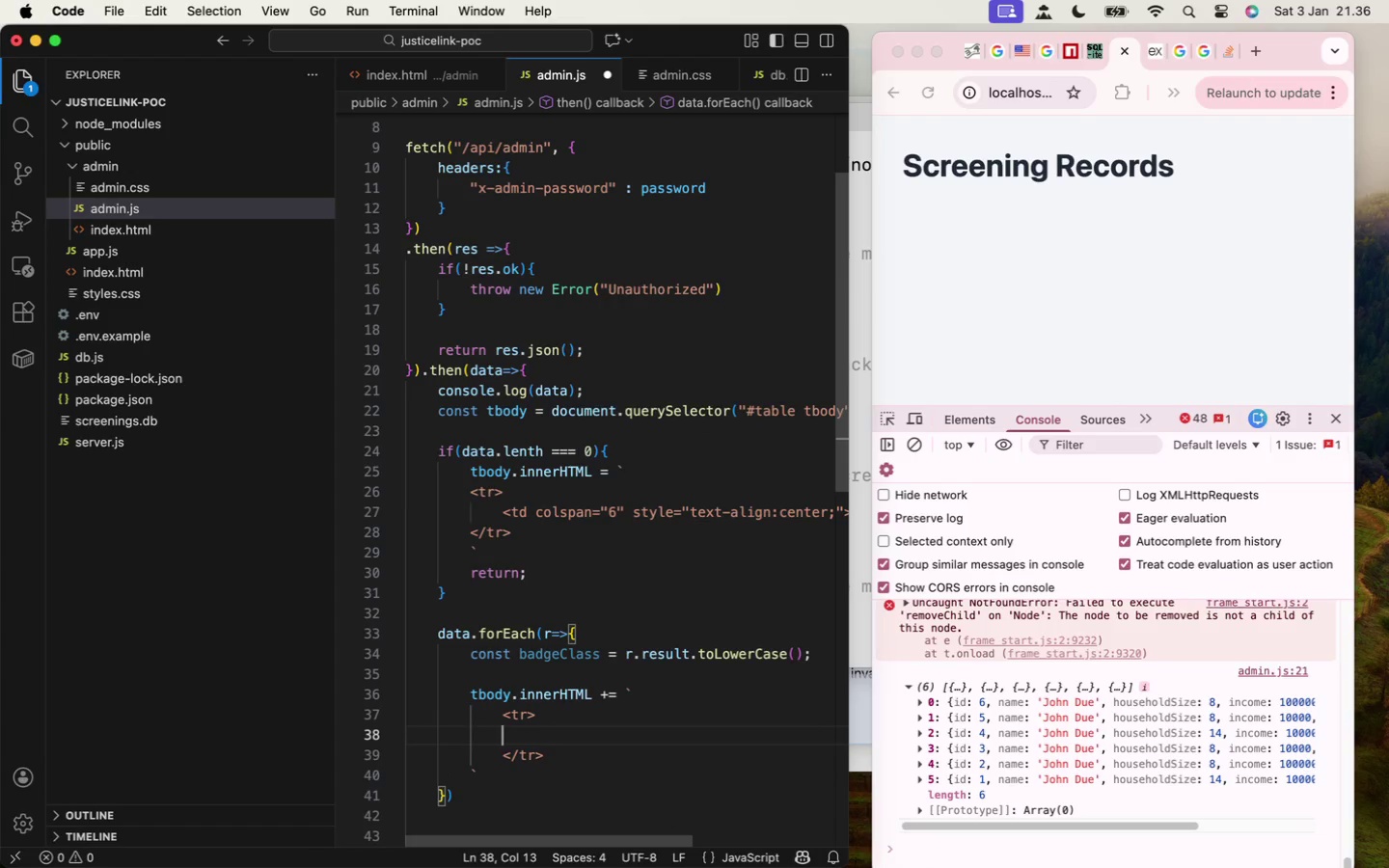 
key(Tab)
type(<td>${)
 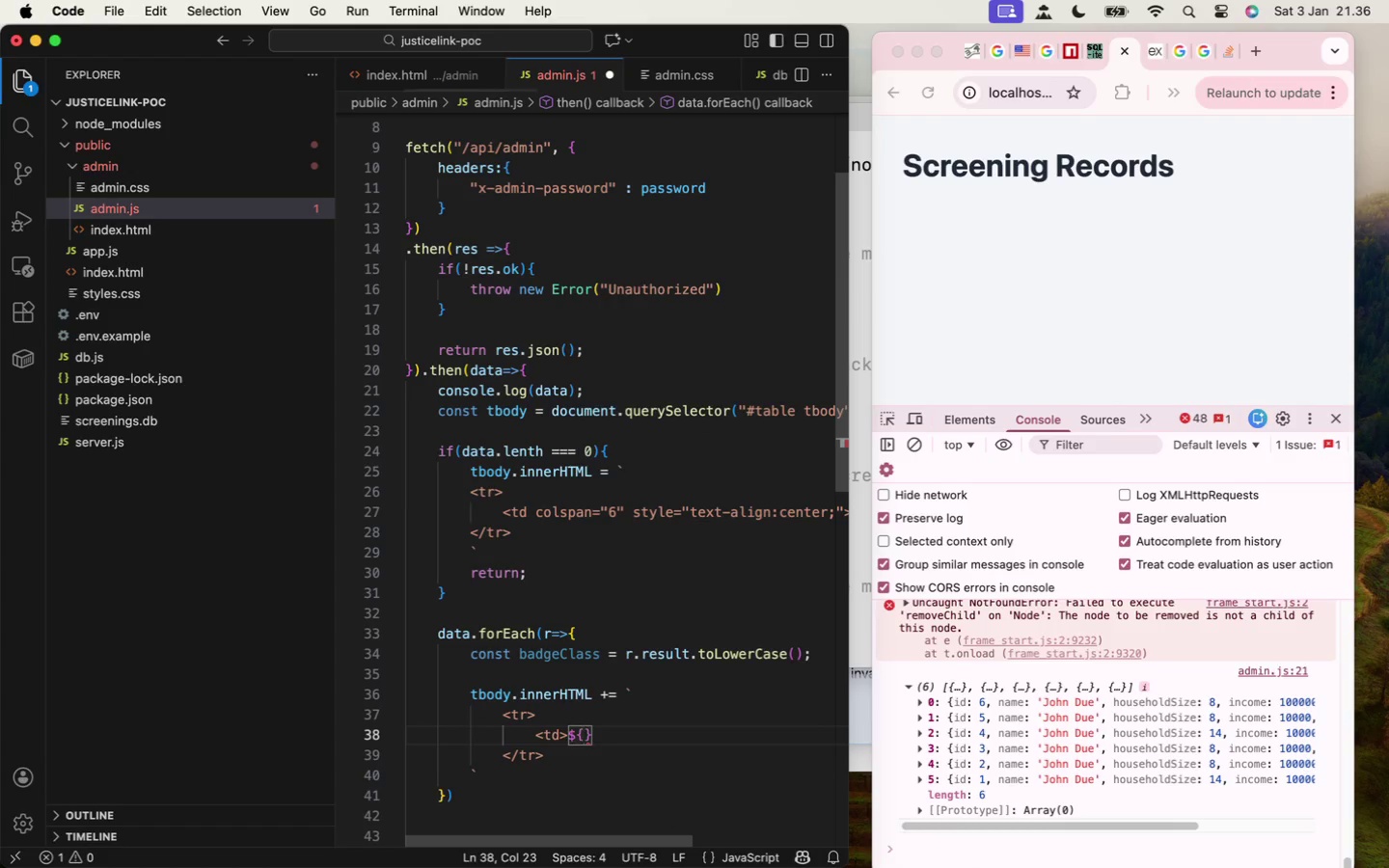 
key(ArrowRight)
 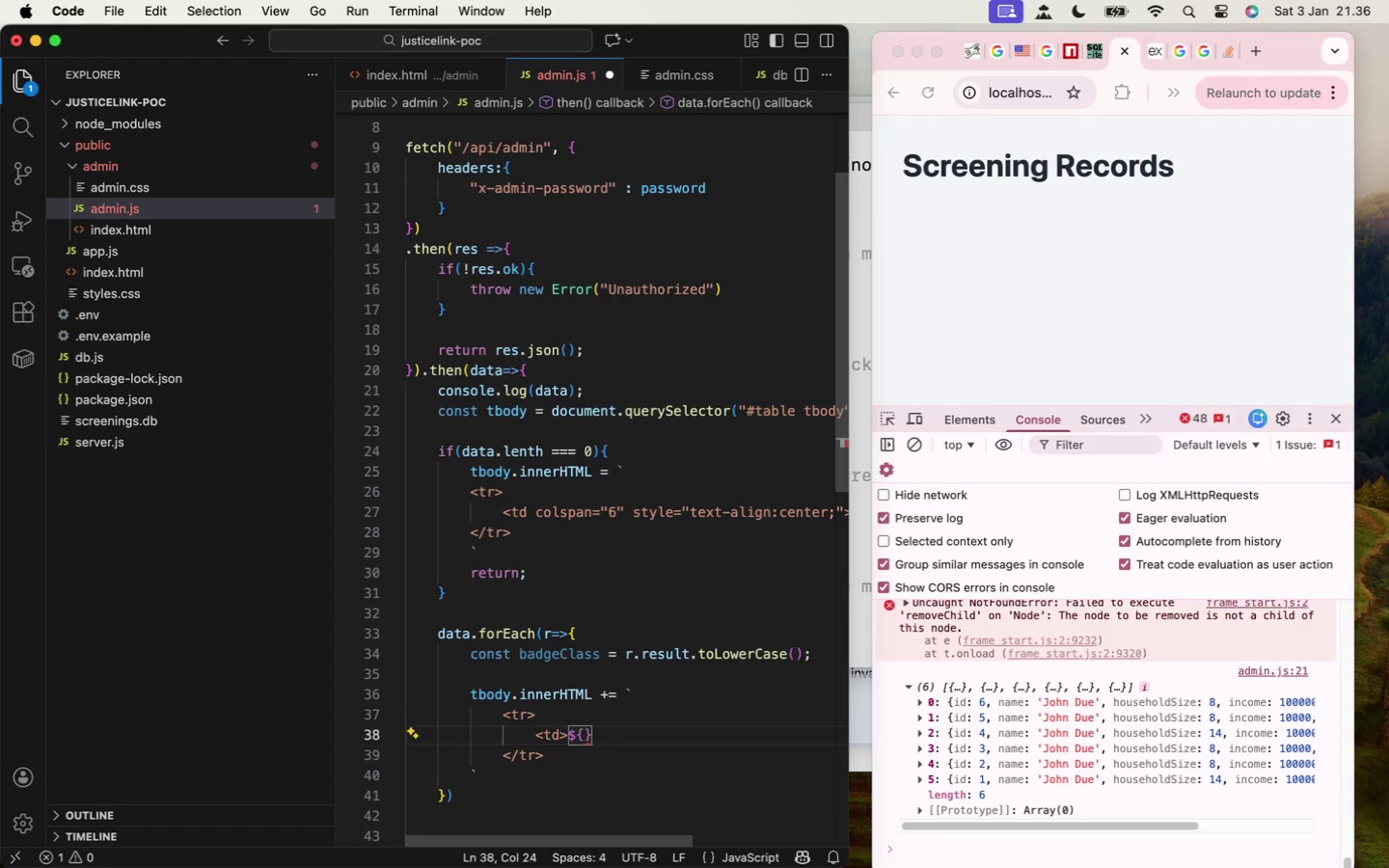 
hold_key(key=ShiftLeft, duration=1.31)
 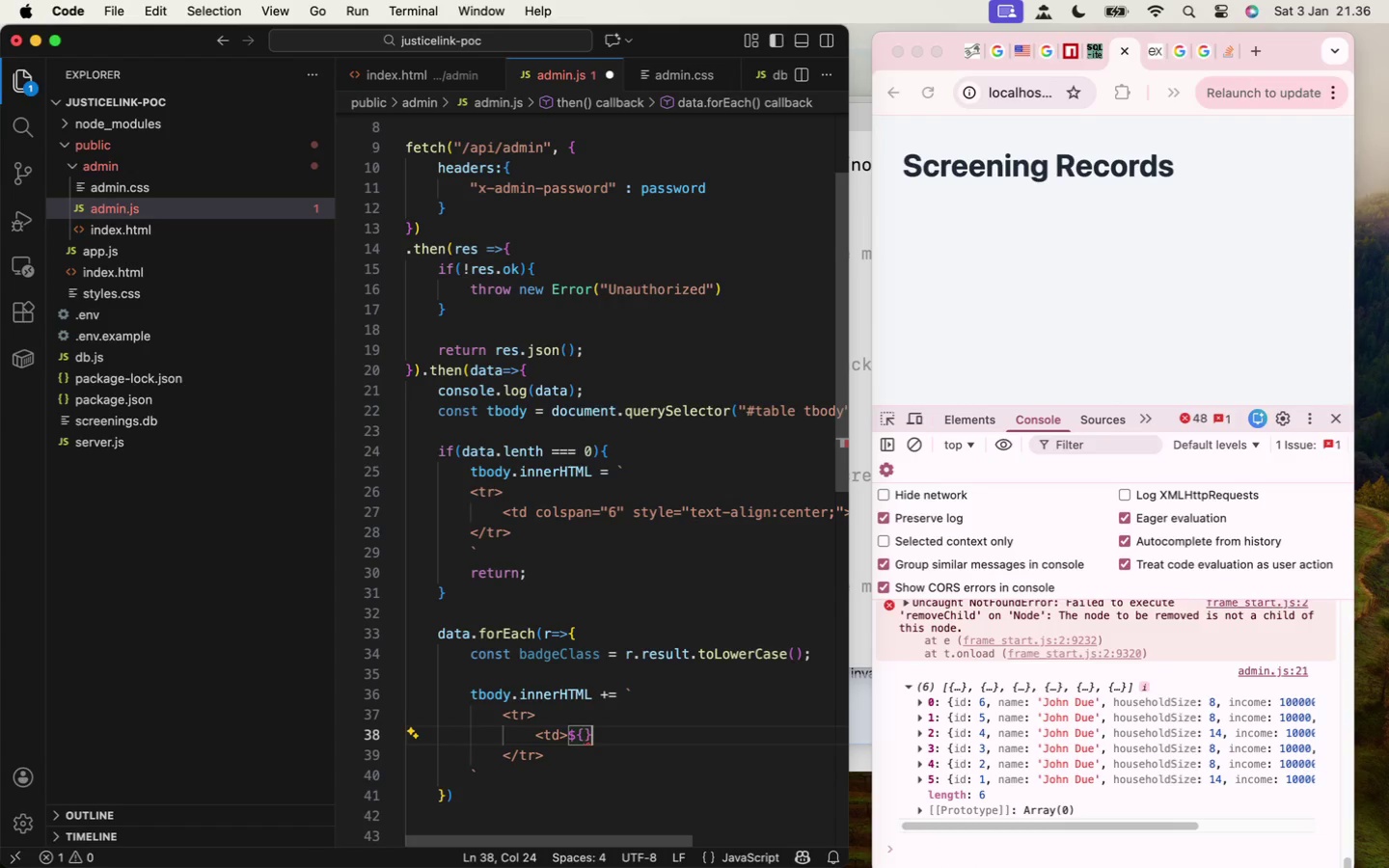 
type(</d\td)
key(Backspace)
key(Backspace)
key(Backspace)
key(Backspace)
type(td>)
 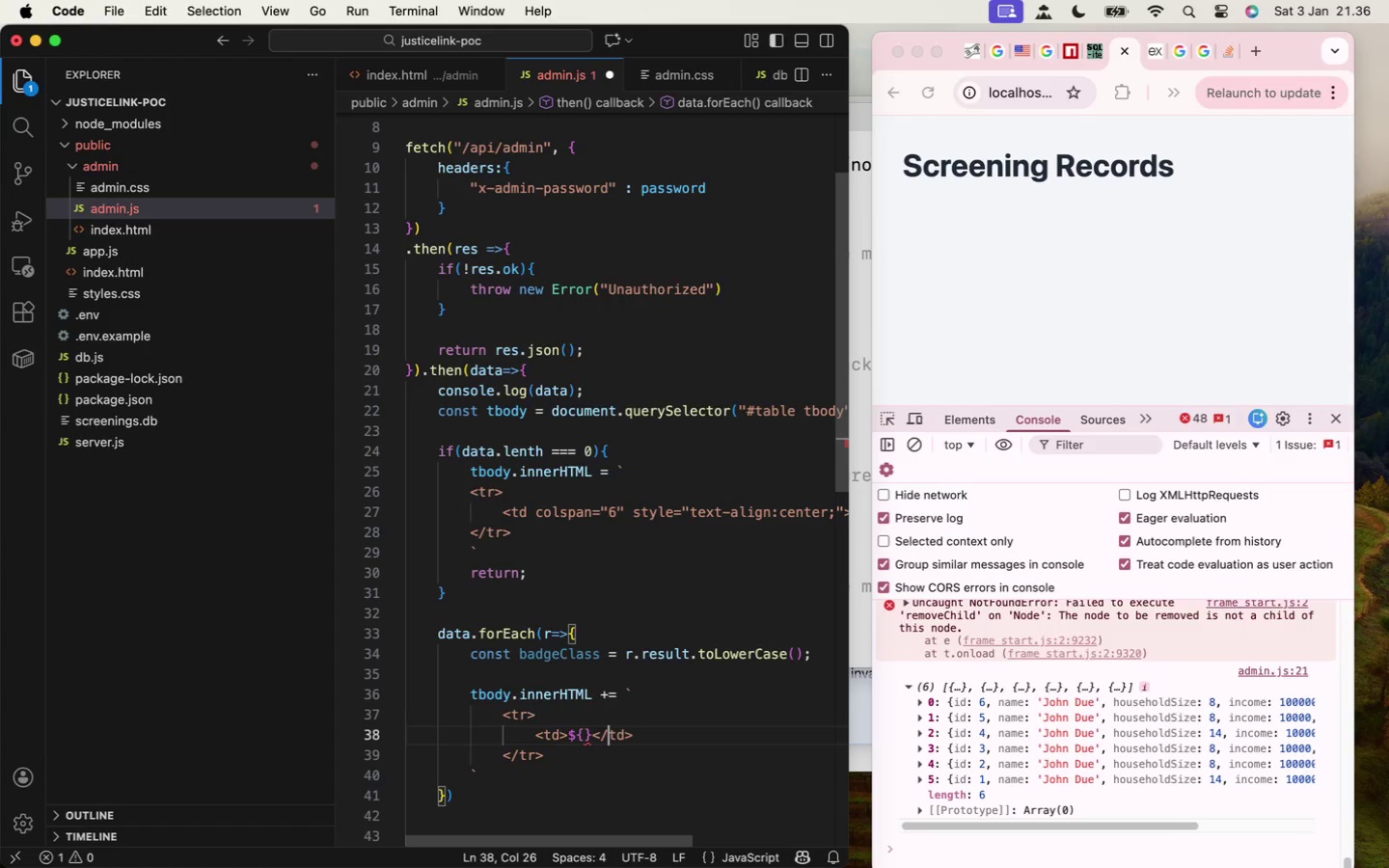 
 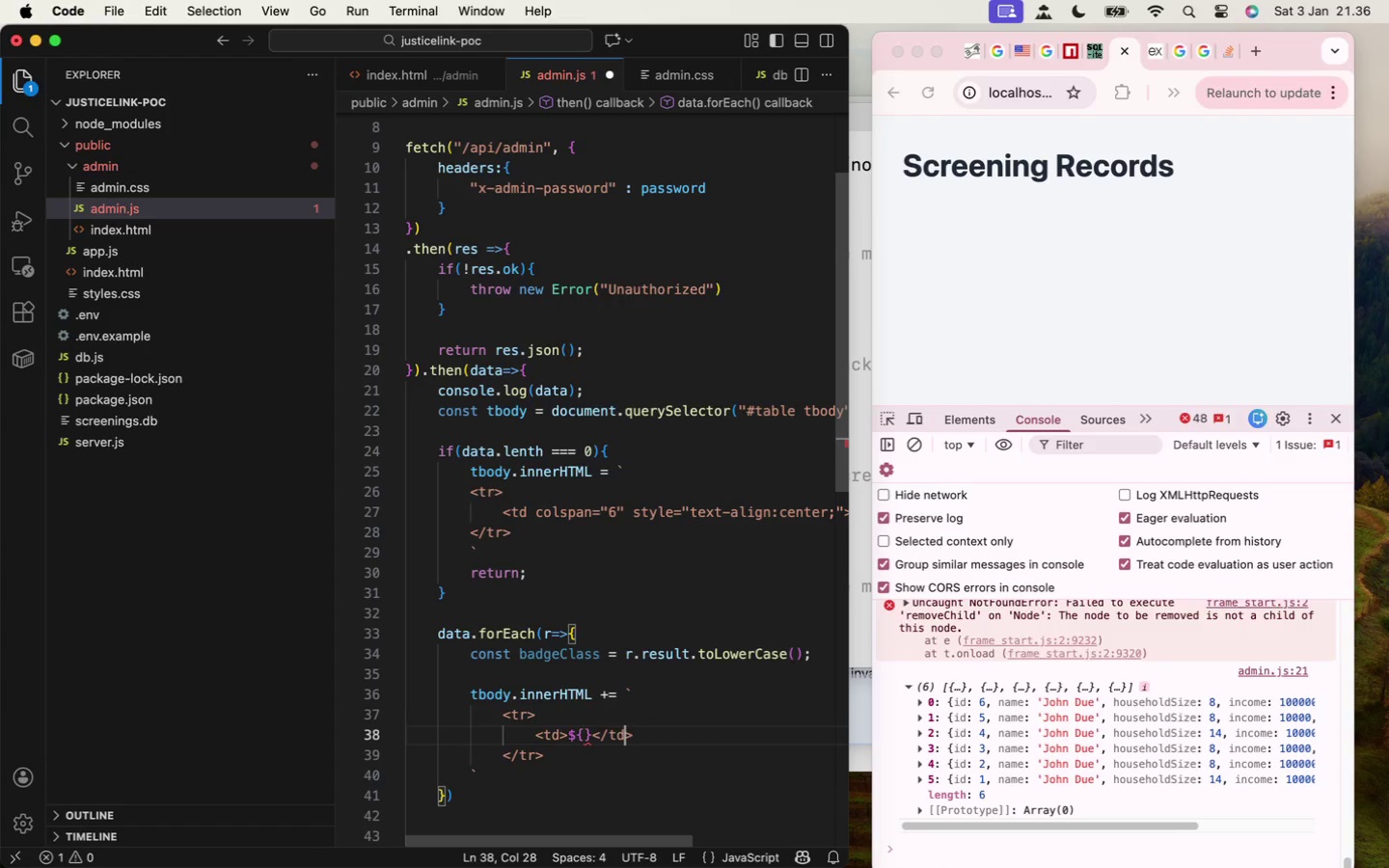 
key(ArrowLeft)
 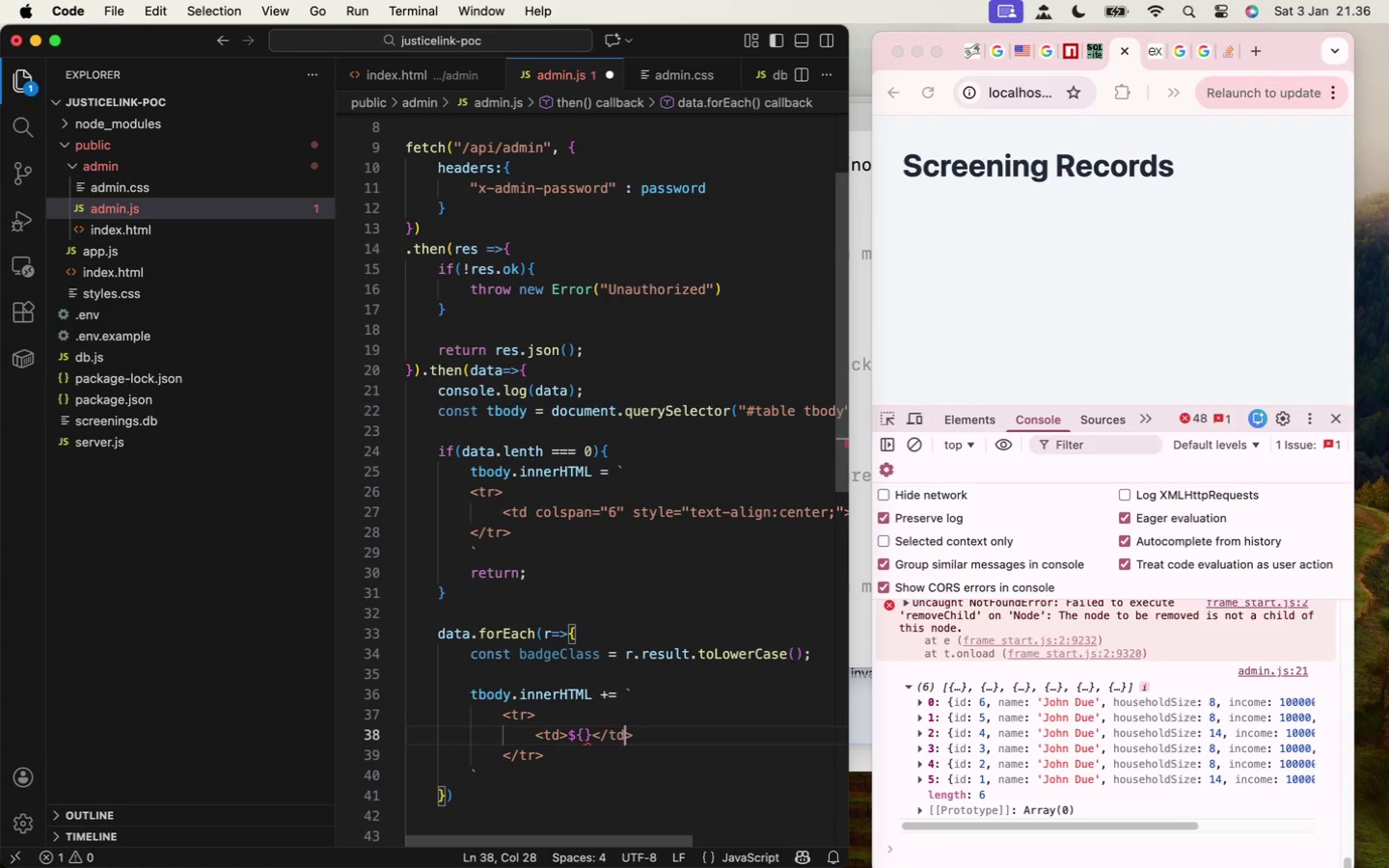 
key(ArrowLeft)
 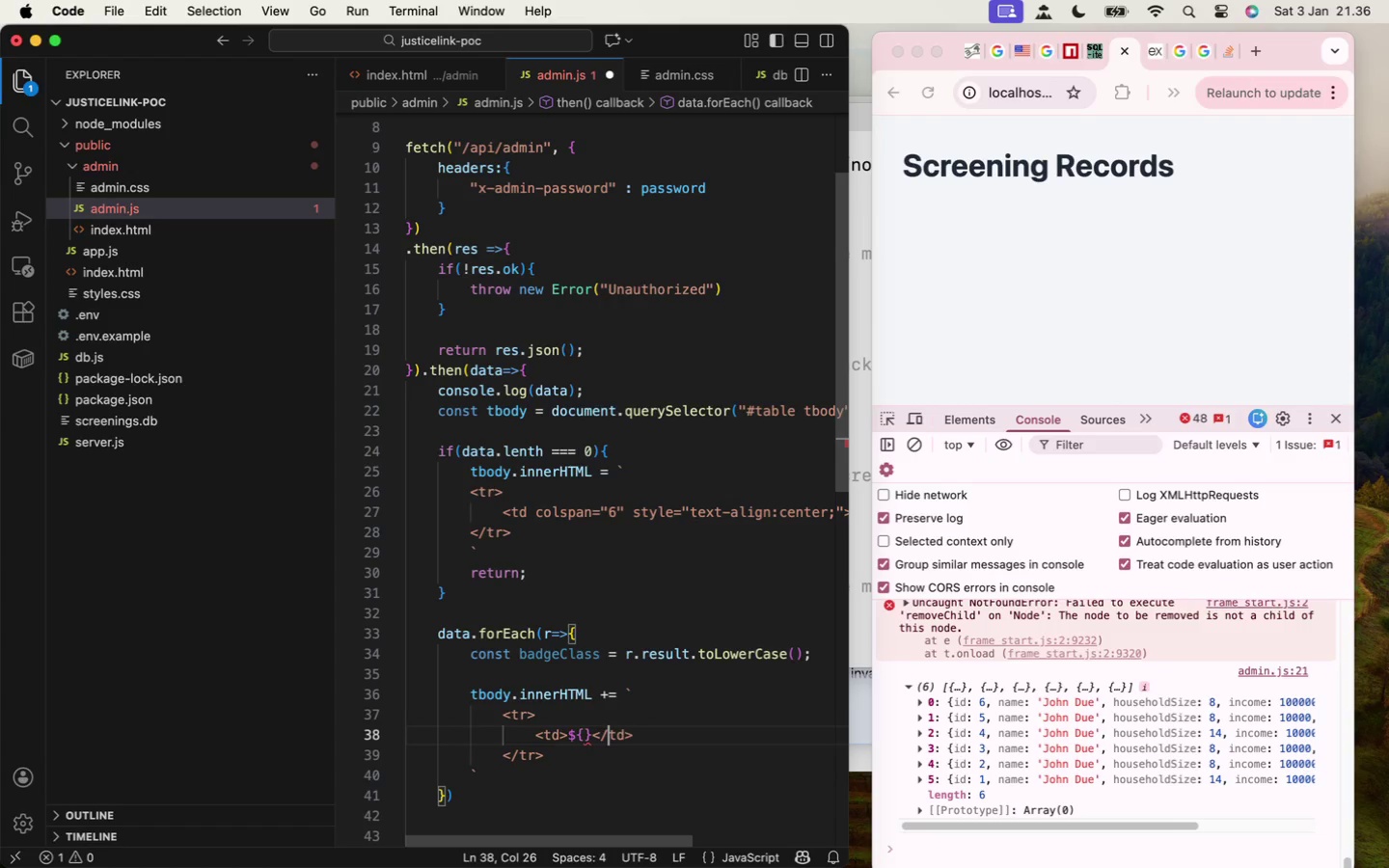 
key(ArrowLeft)
 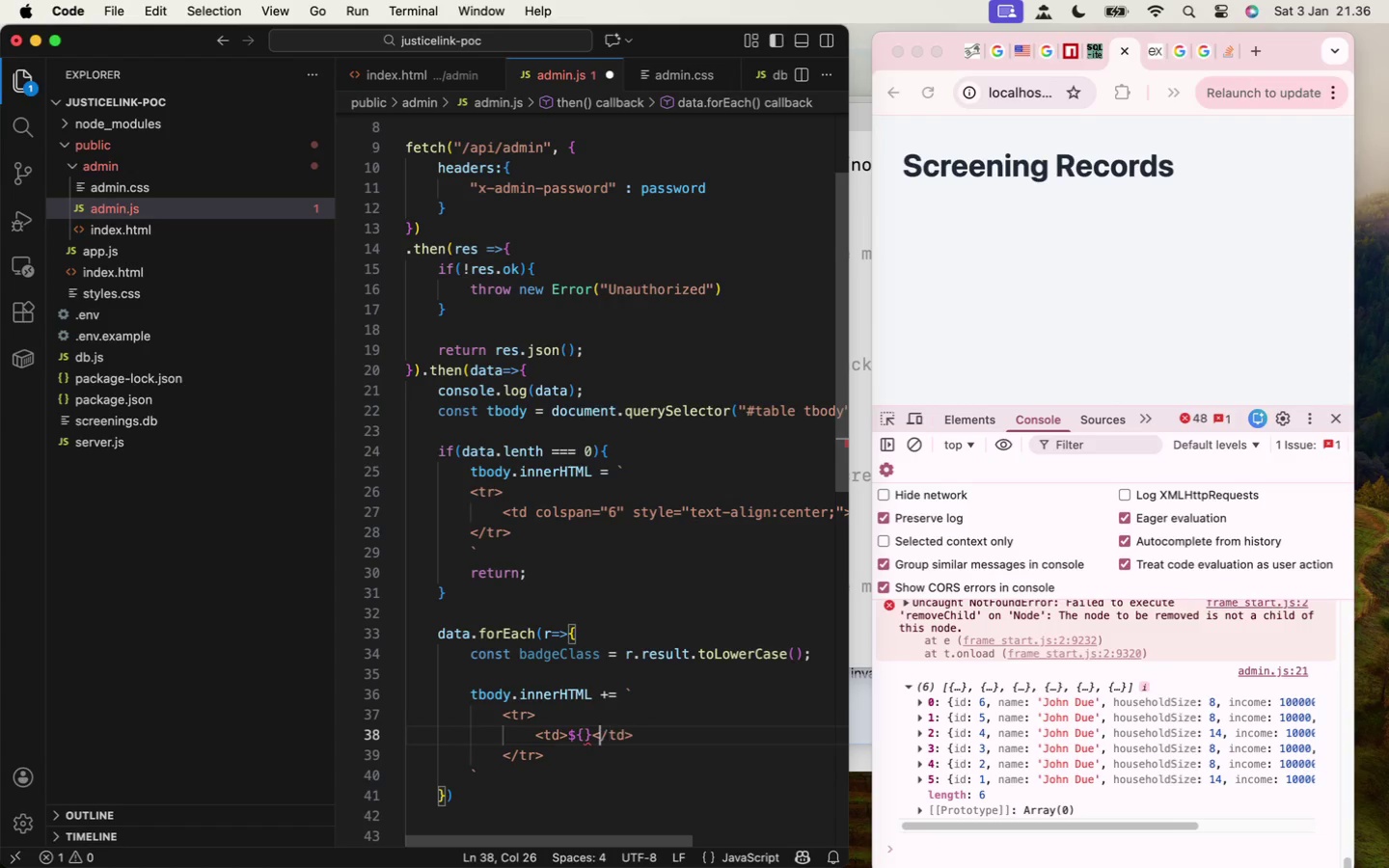 
key(ArrowLeft)
 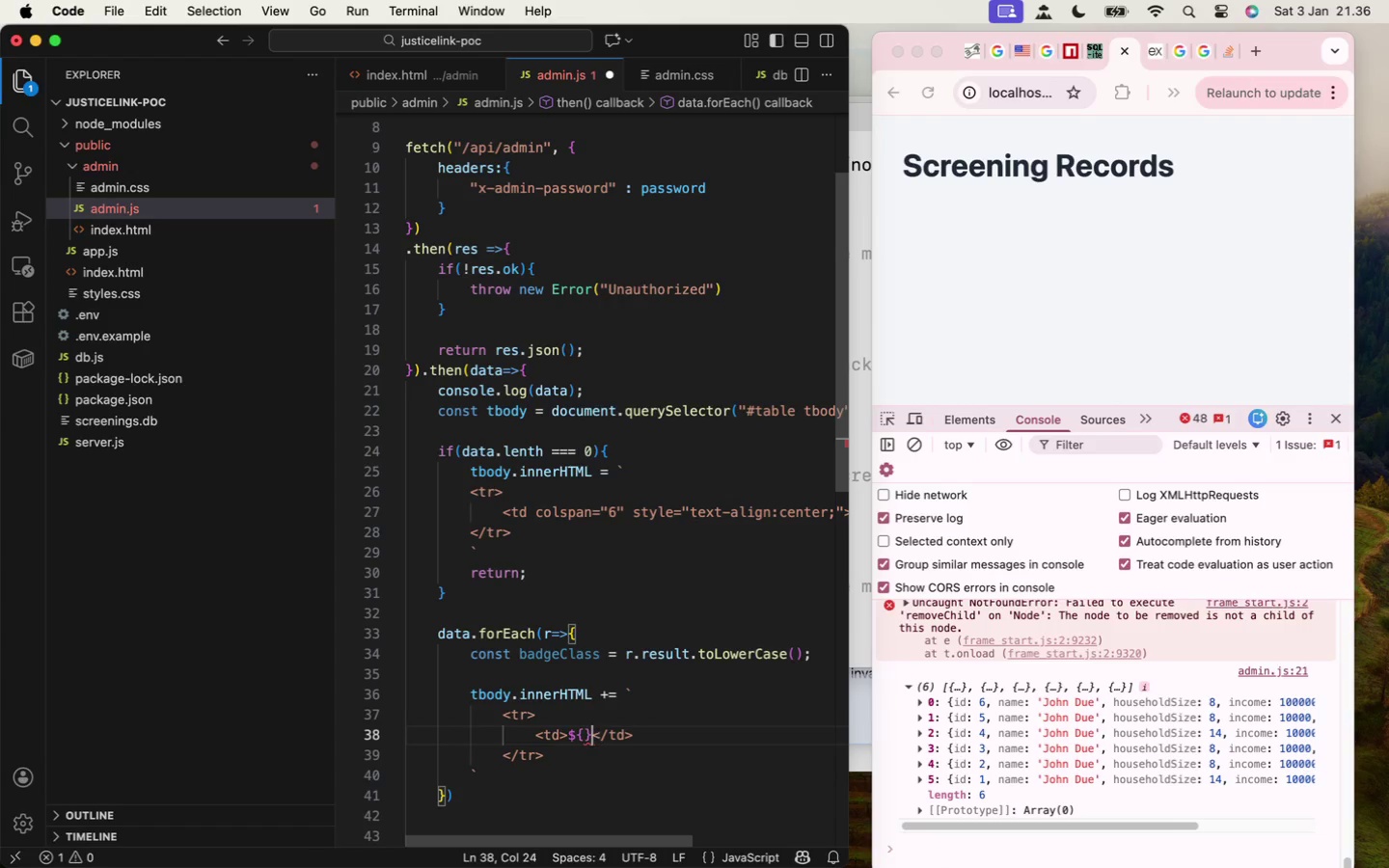 
key(ArrowLeft)
 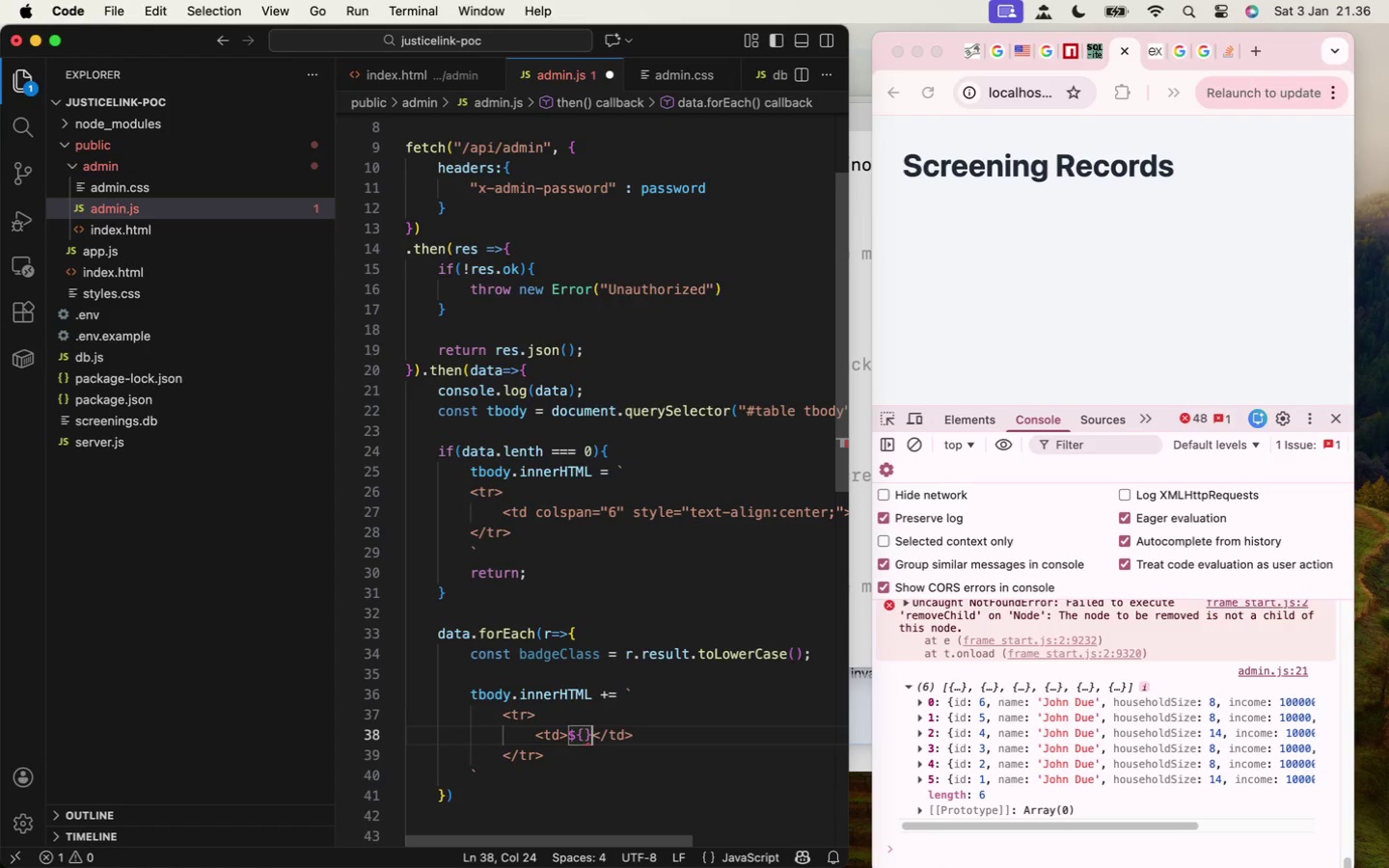 
key(ArrowLeft)
 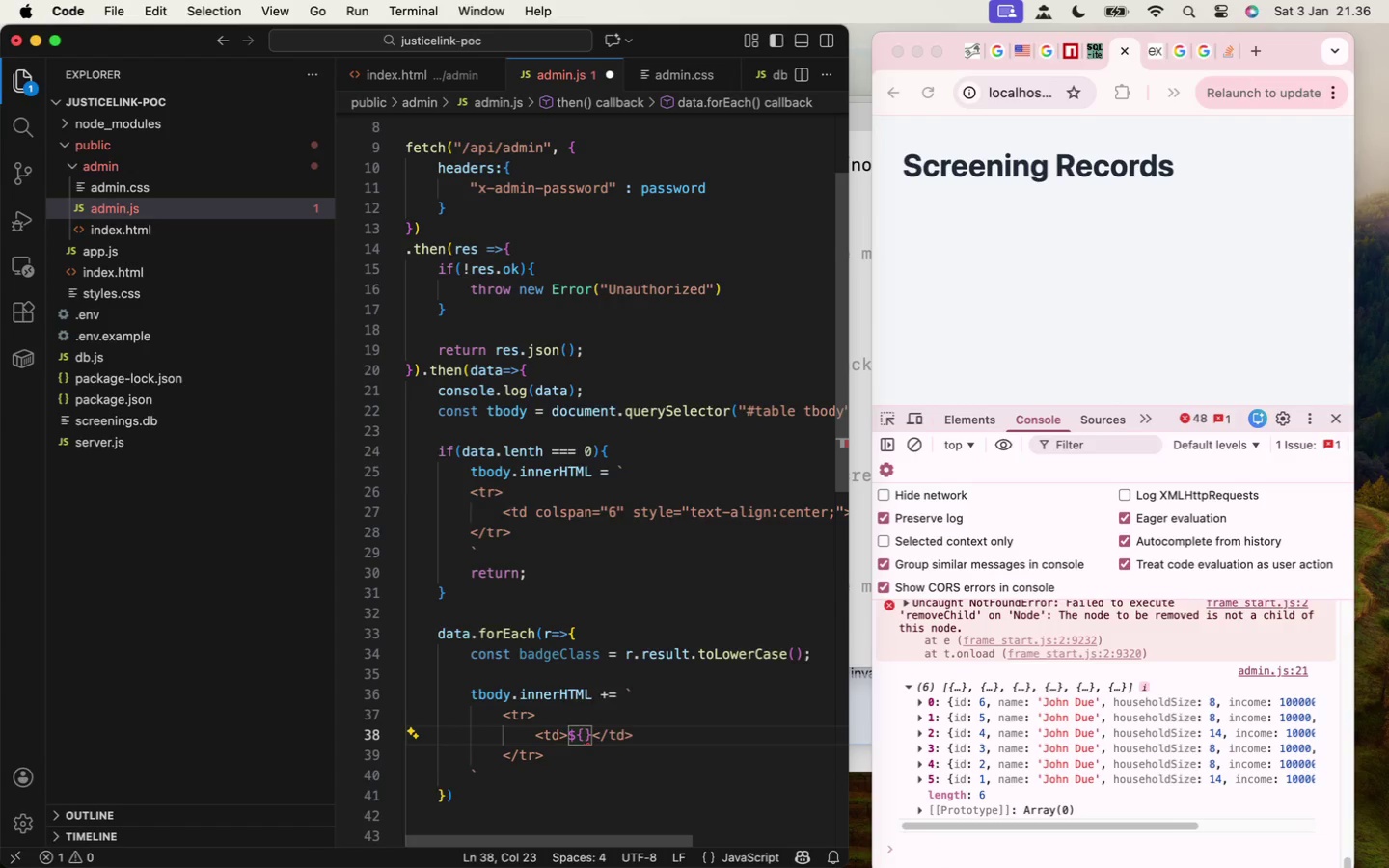 
type(r.name)
 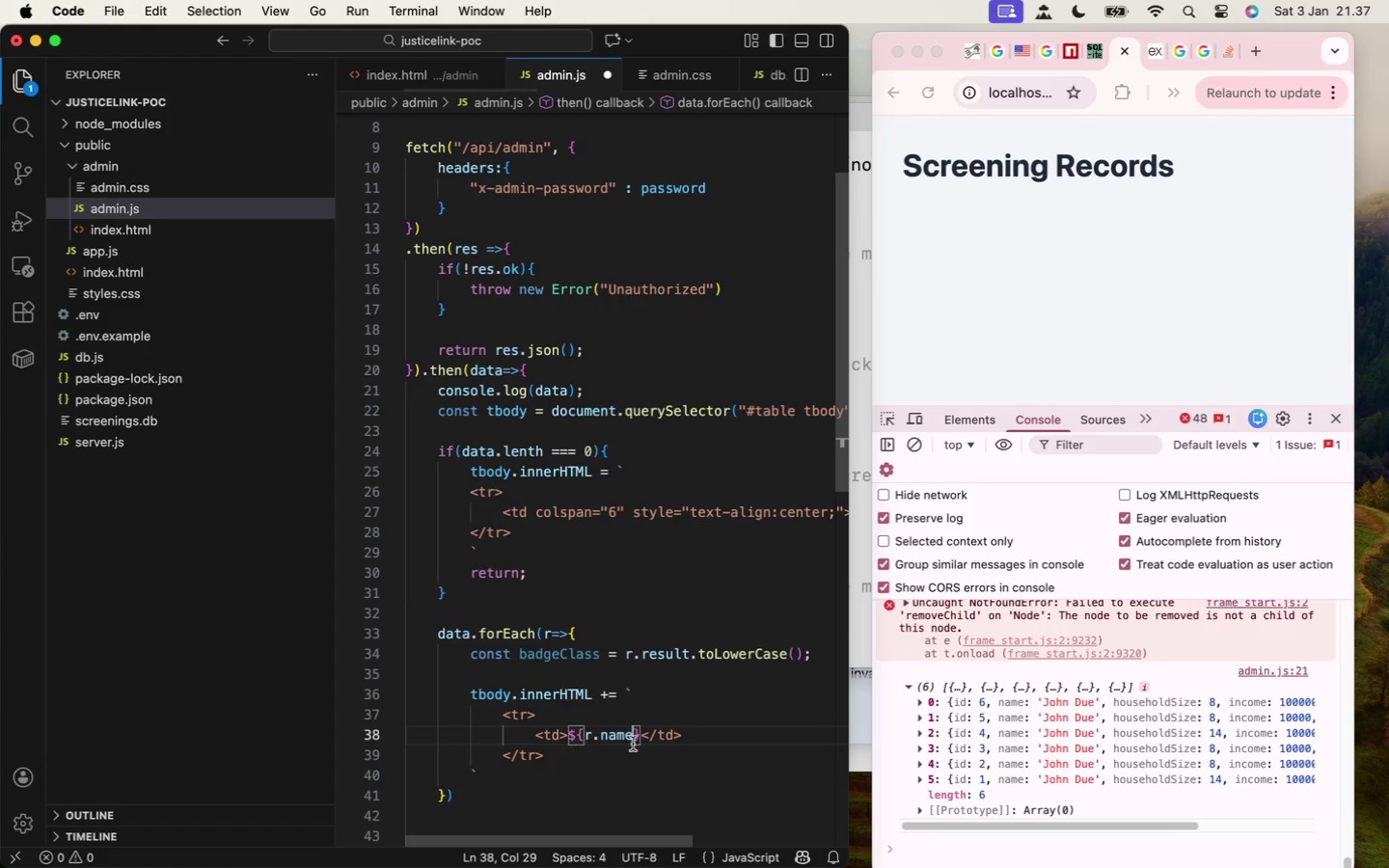 
left_click([707, 747])
 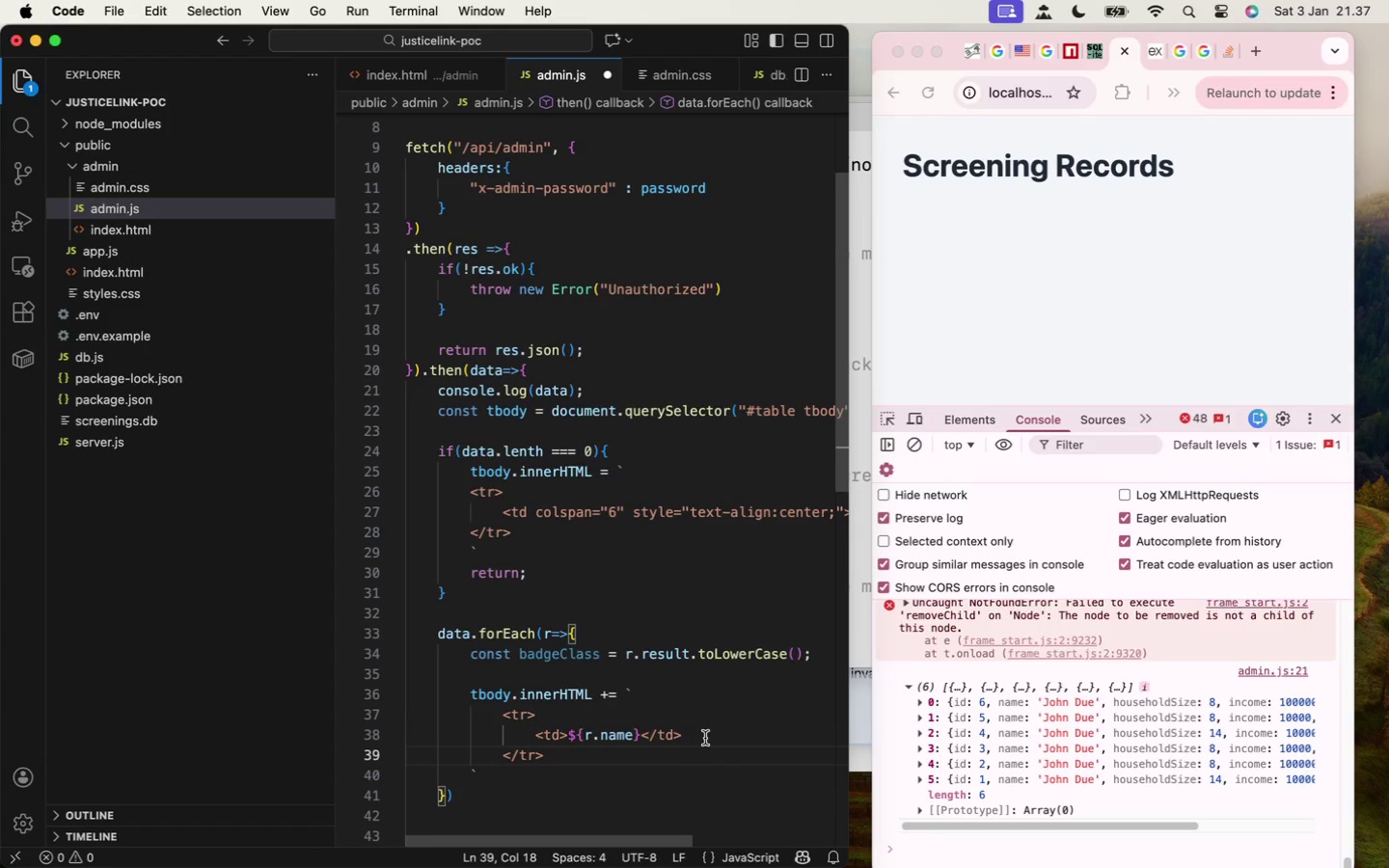 
left_click([705, 738])
 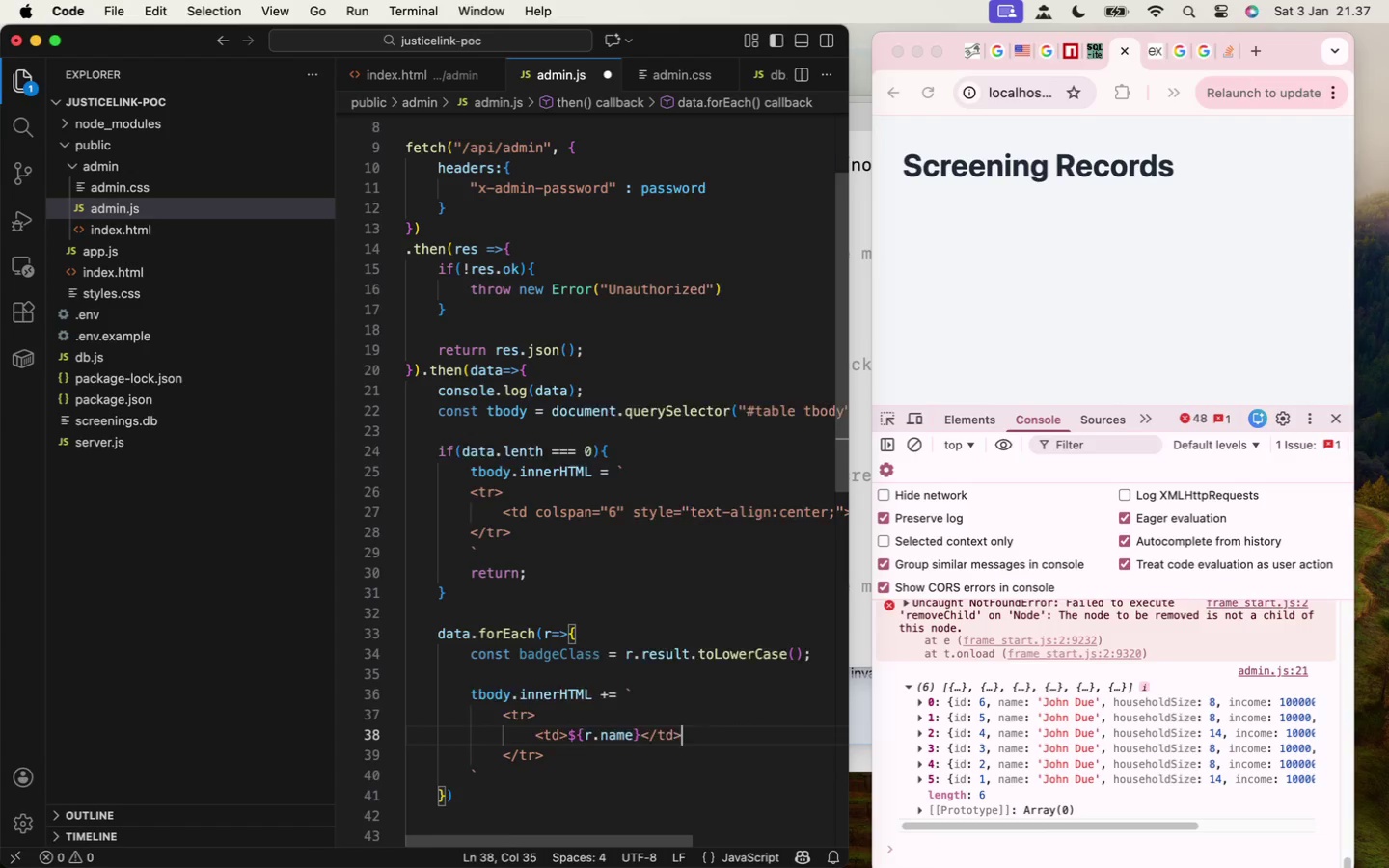 
key(Enter)
 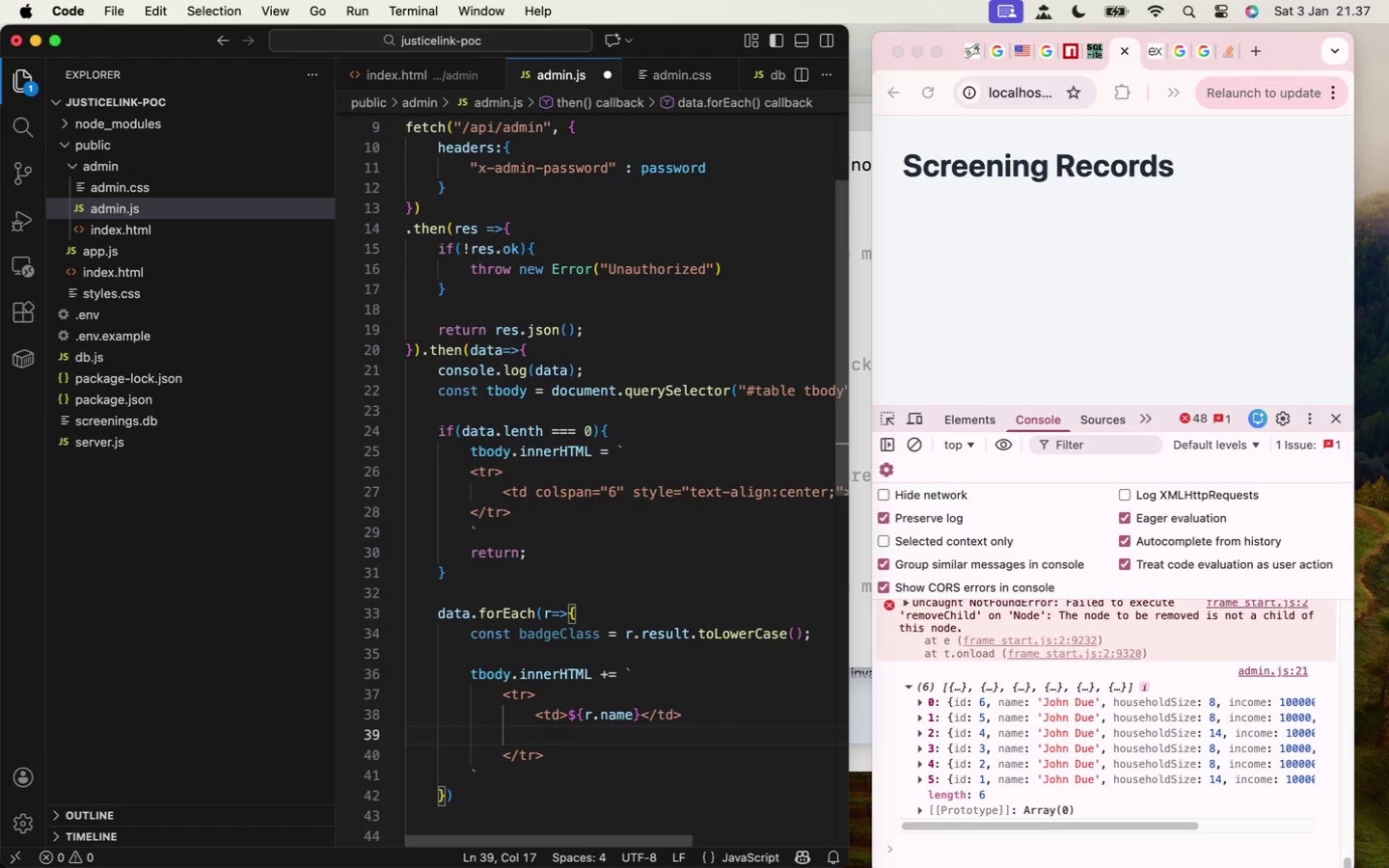 
type(<td>${r.householdSize)
 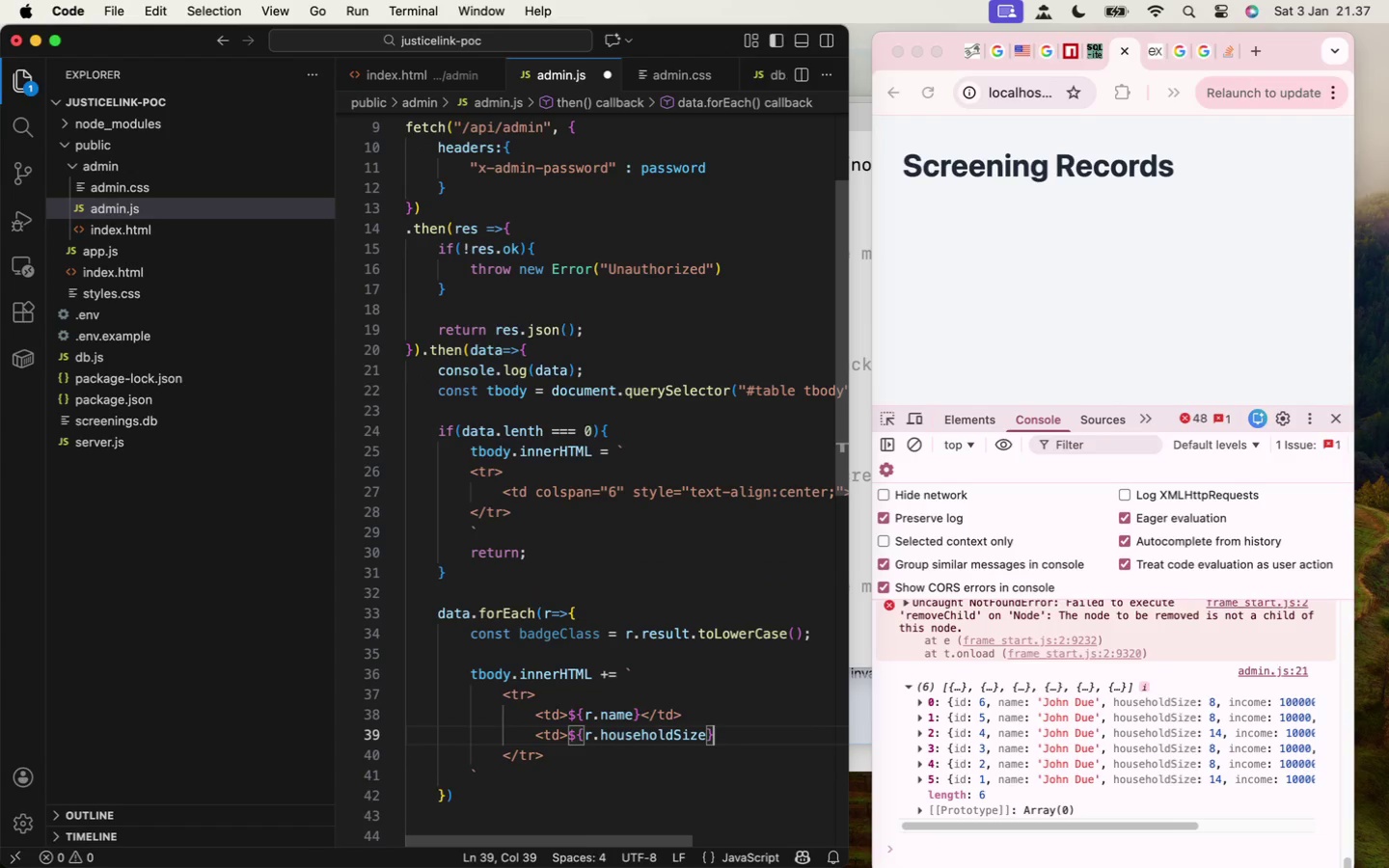 
 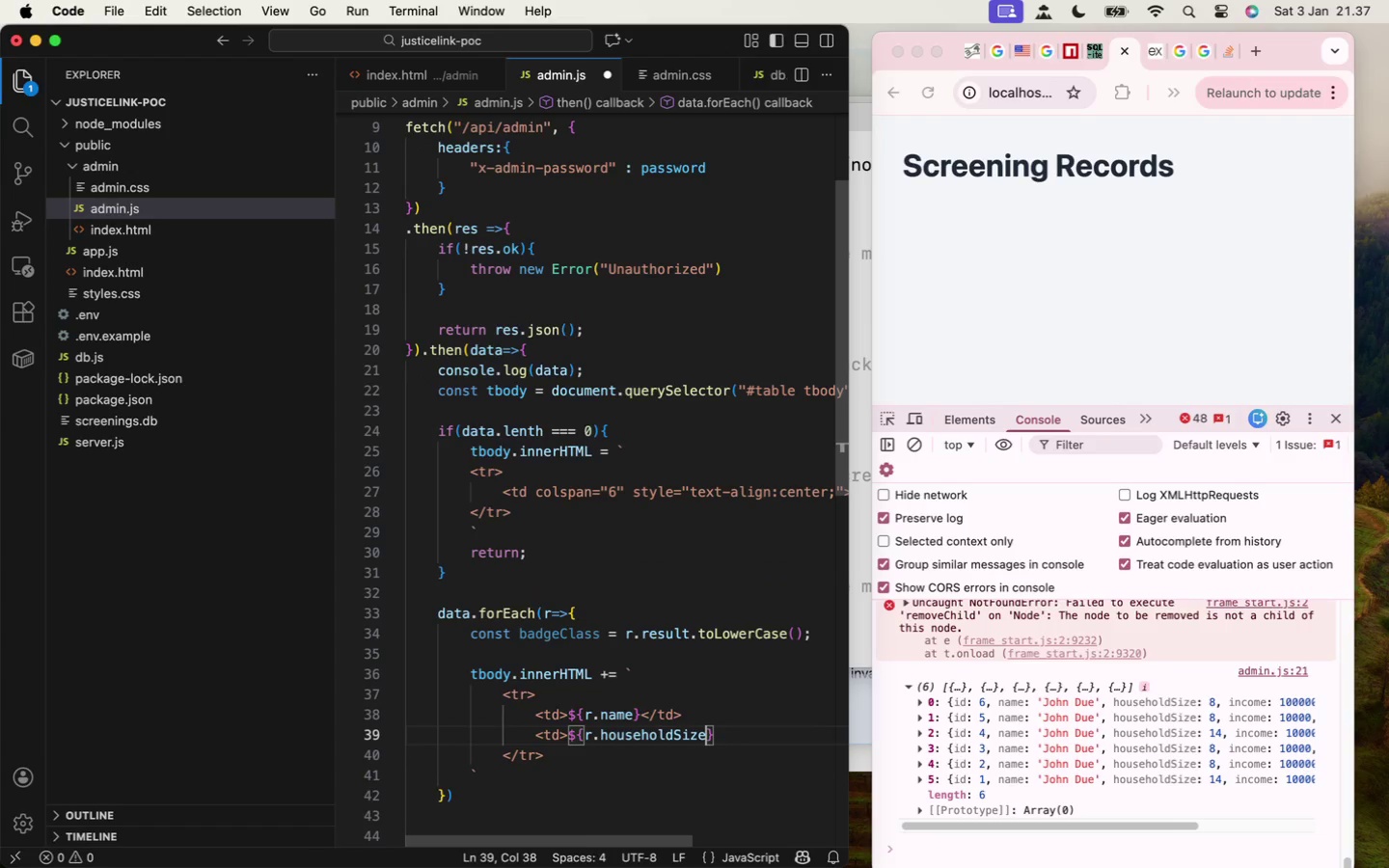 
key(ArrowRight)
 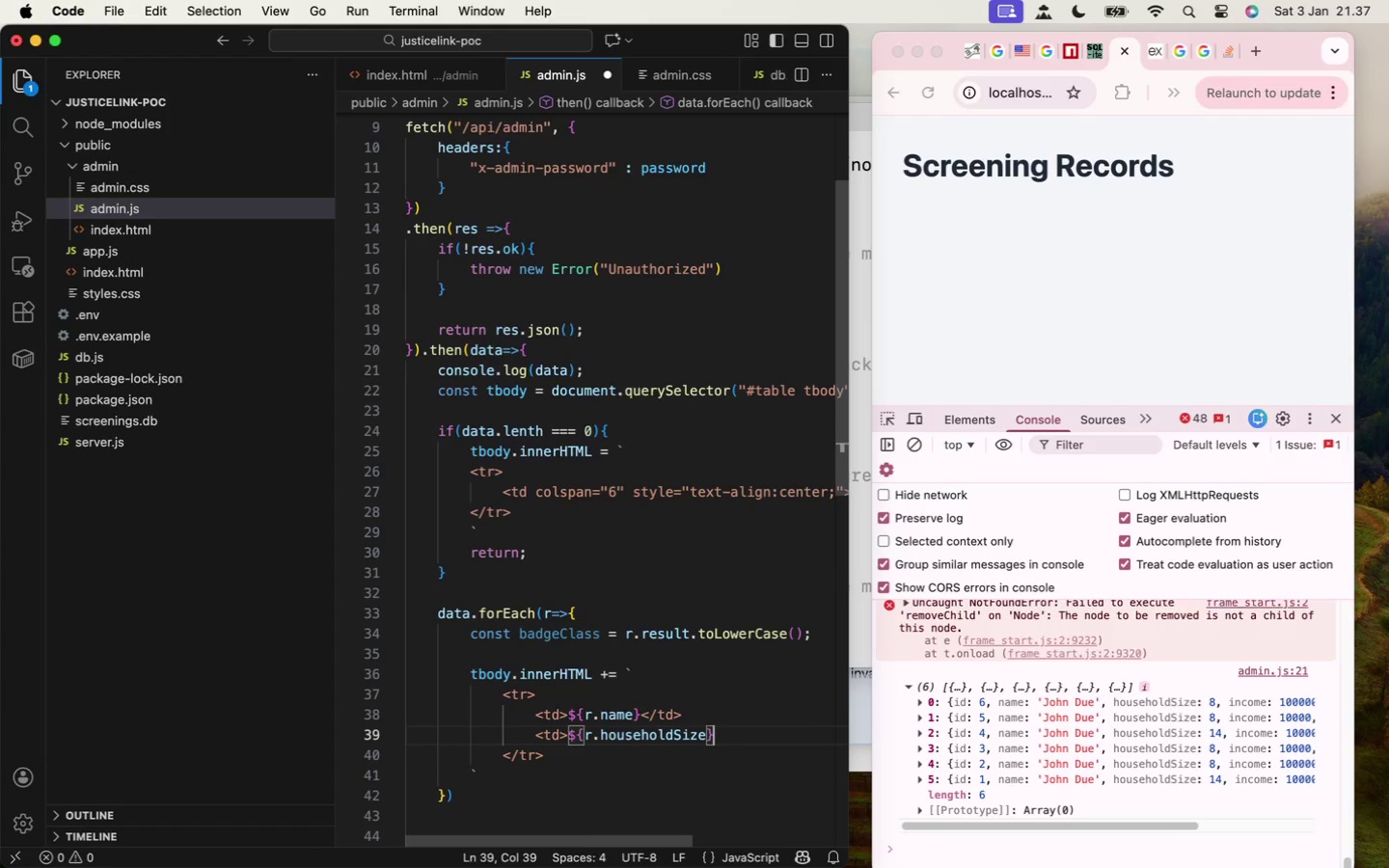 
type(</td>)
 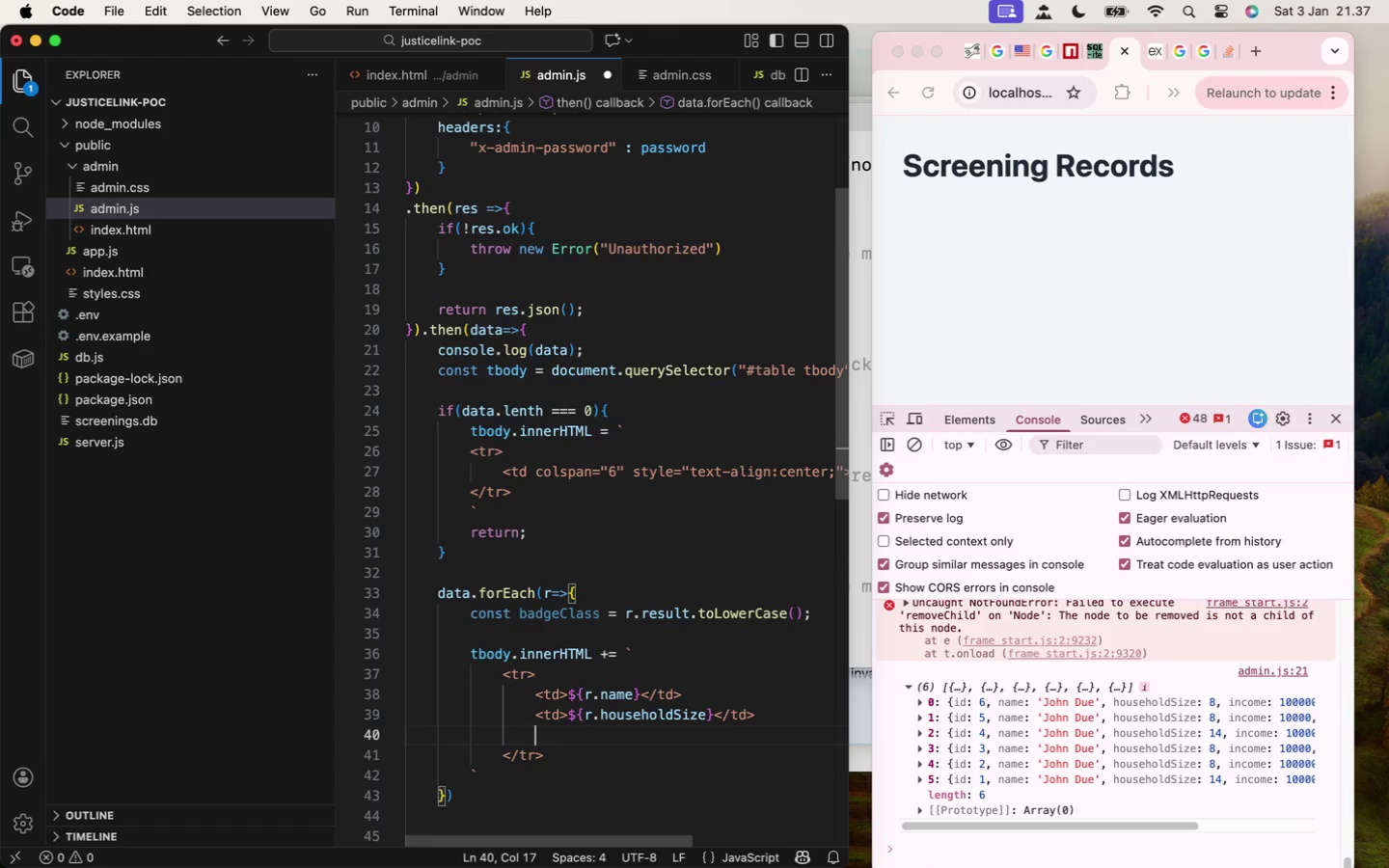 
 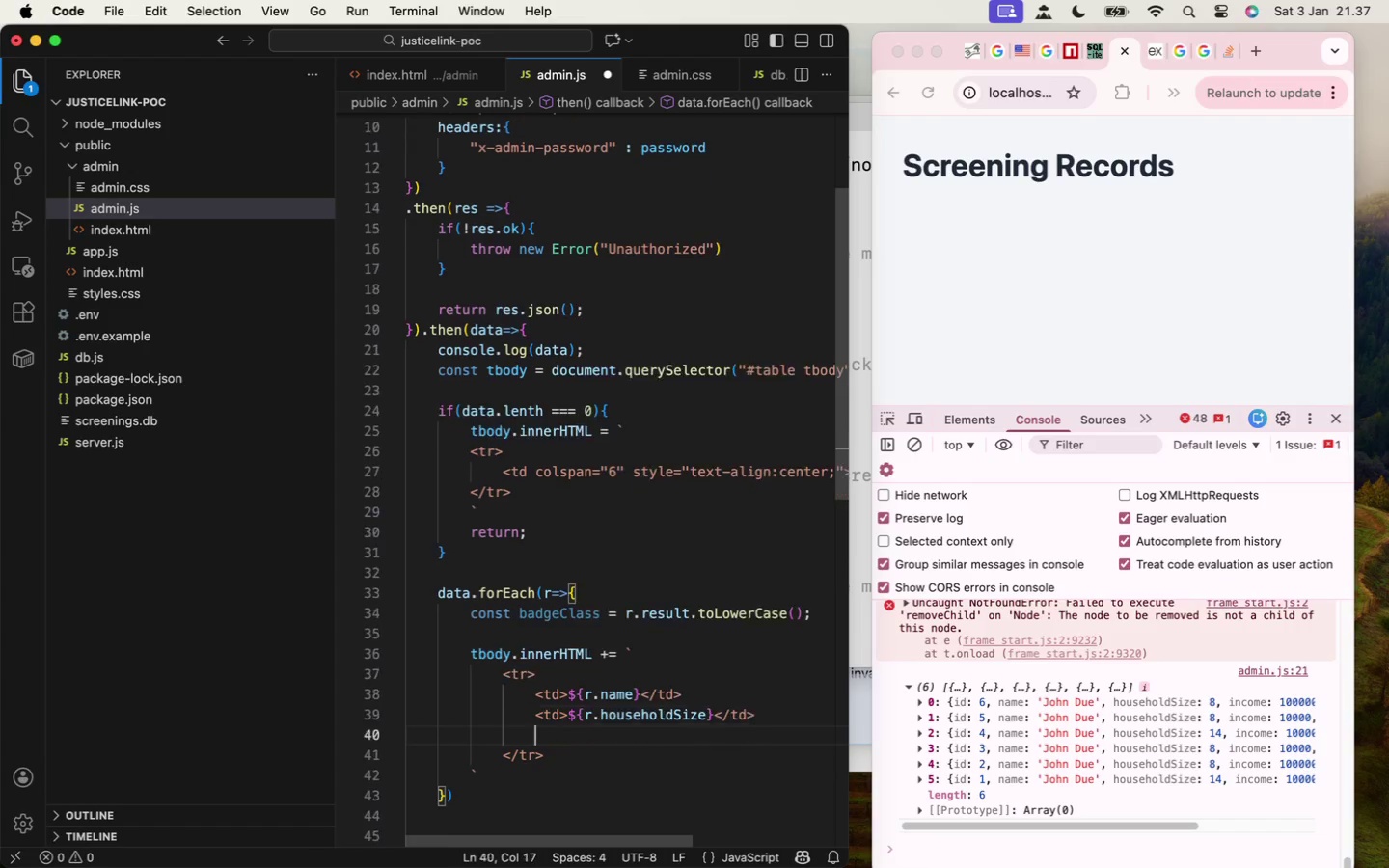 
key(Enter)
 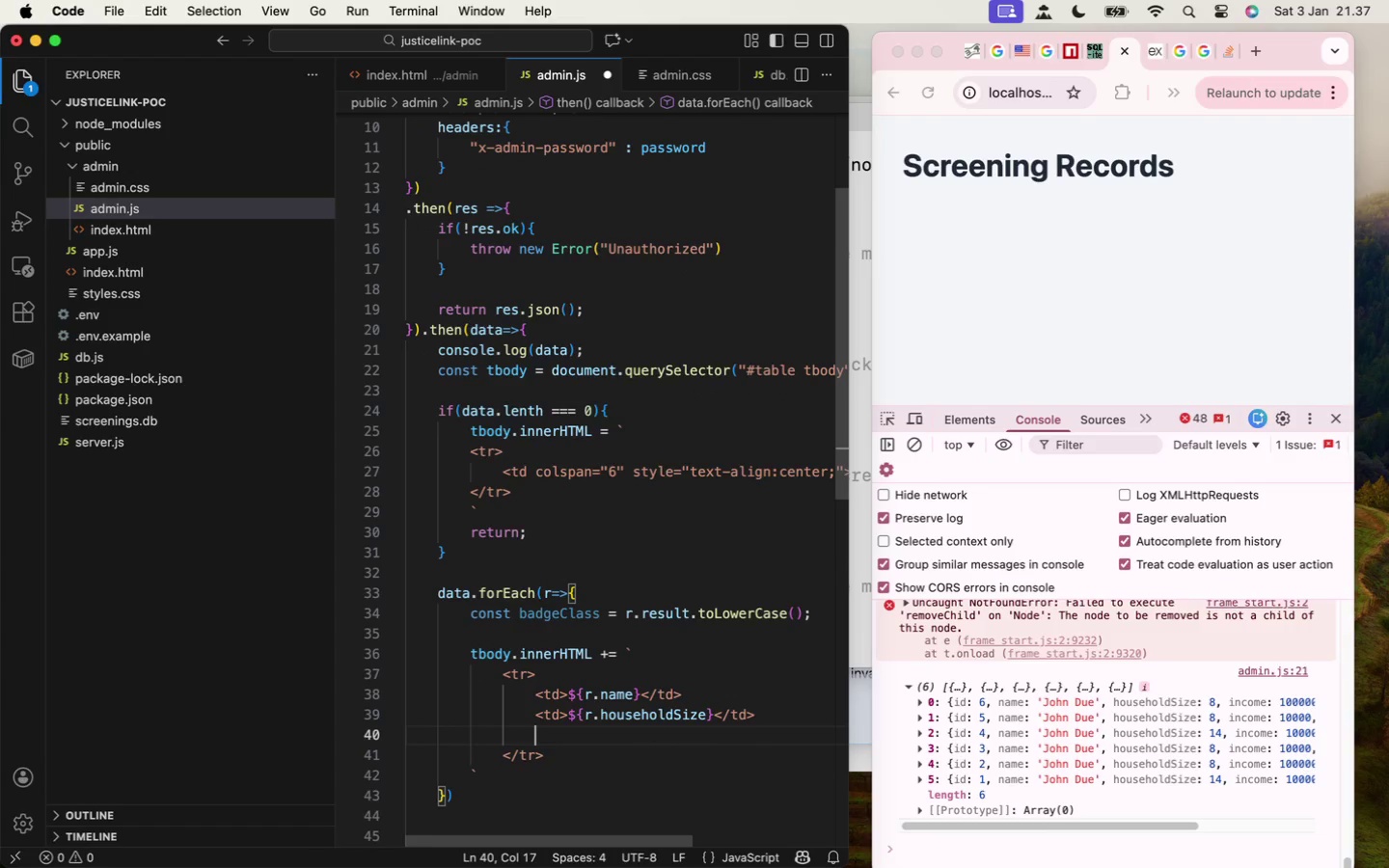 
type(<td>${r.income)
 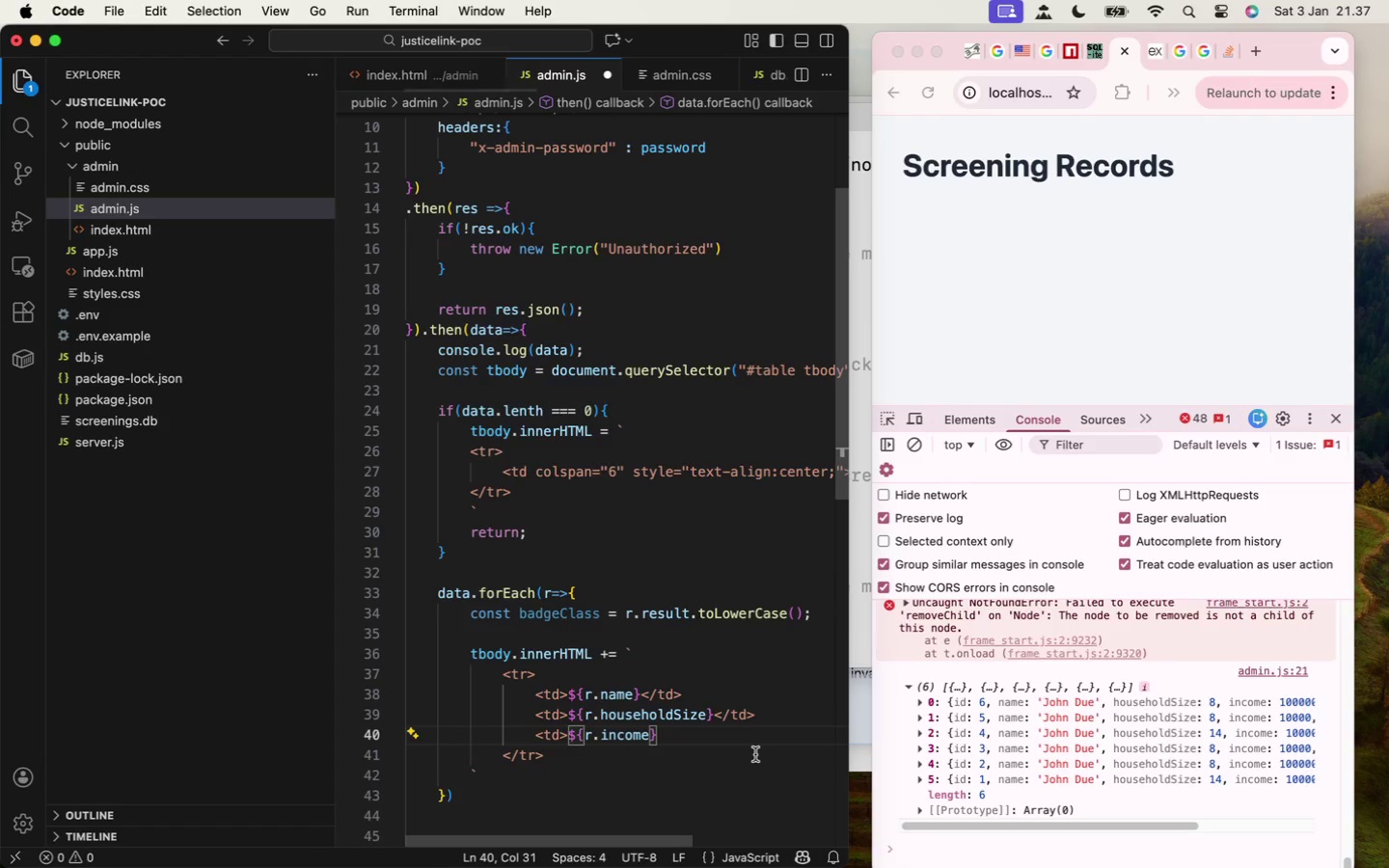 
key(ArrowRight)
 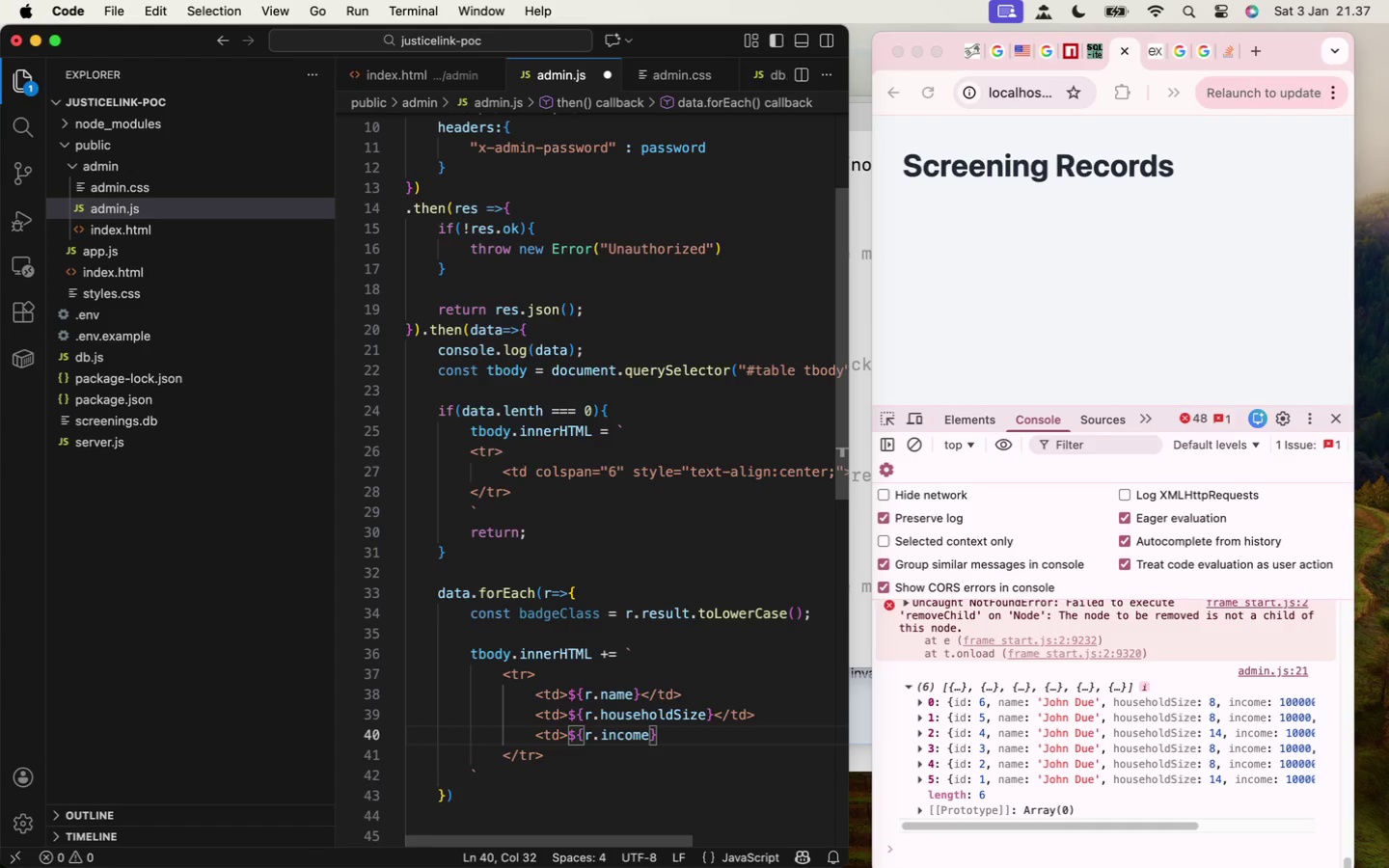 
type(</td>)
 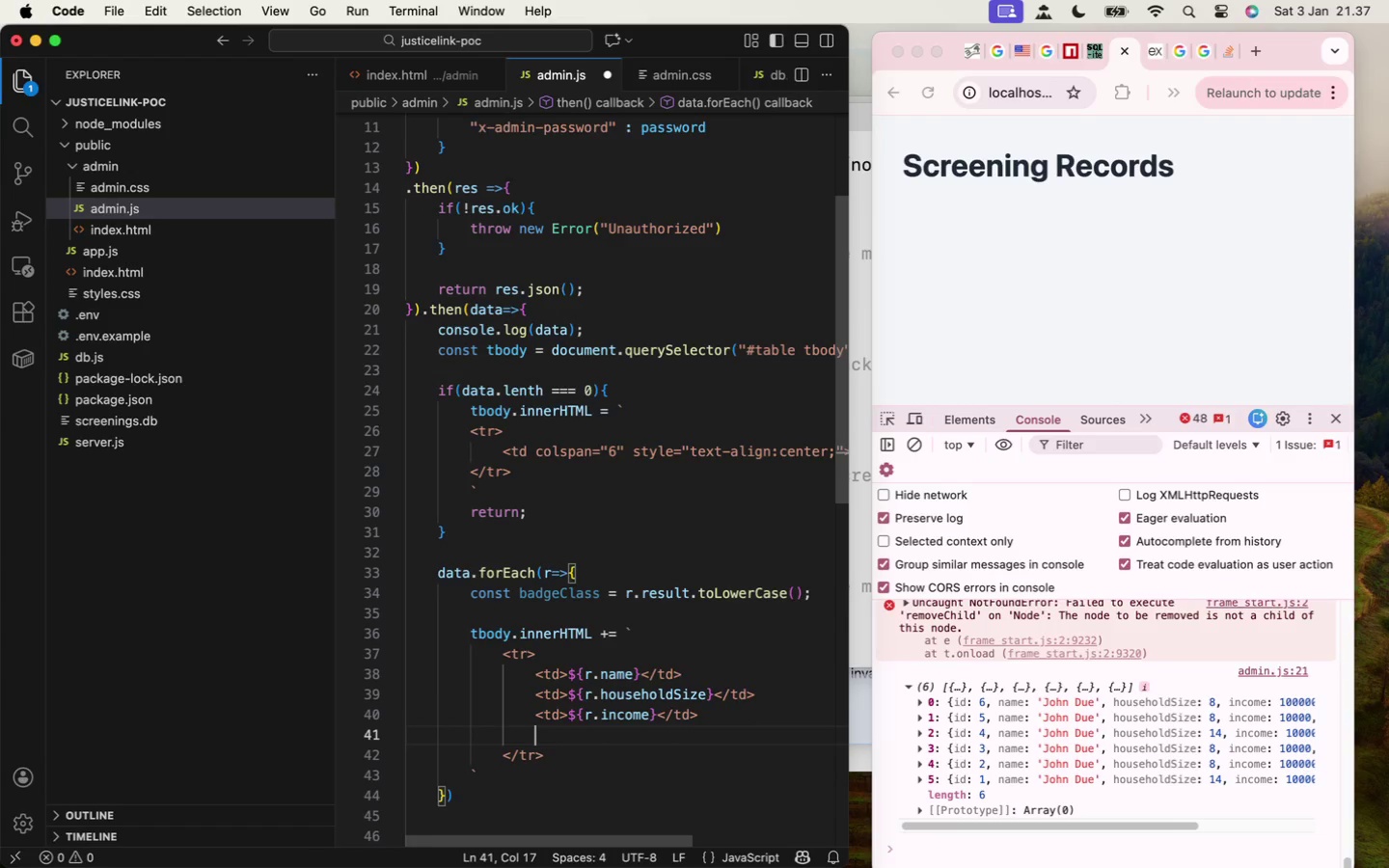 
 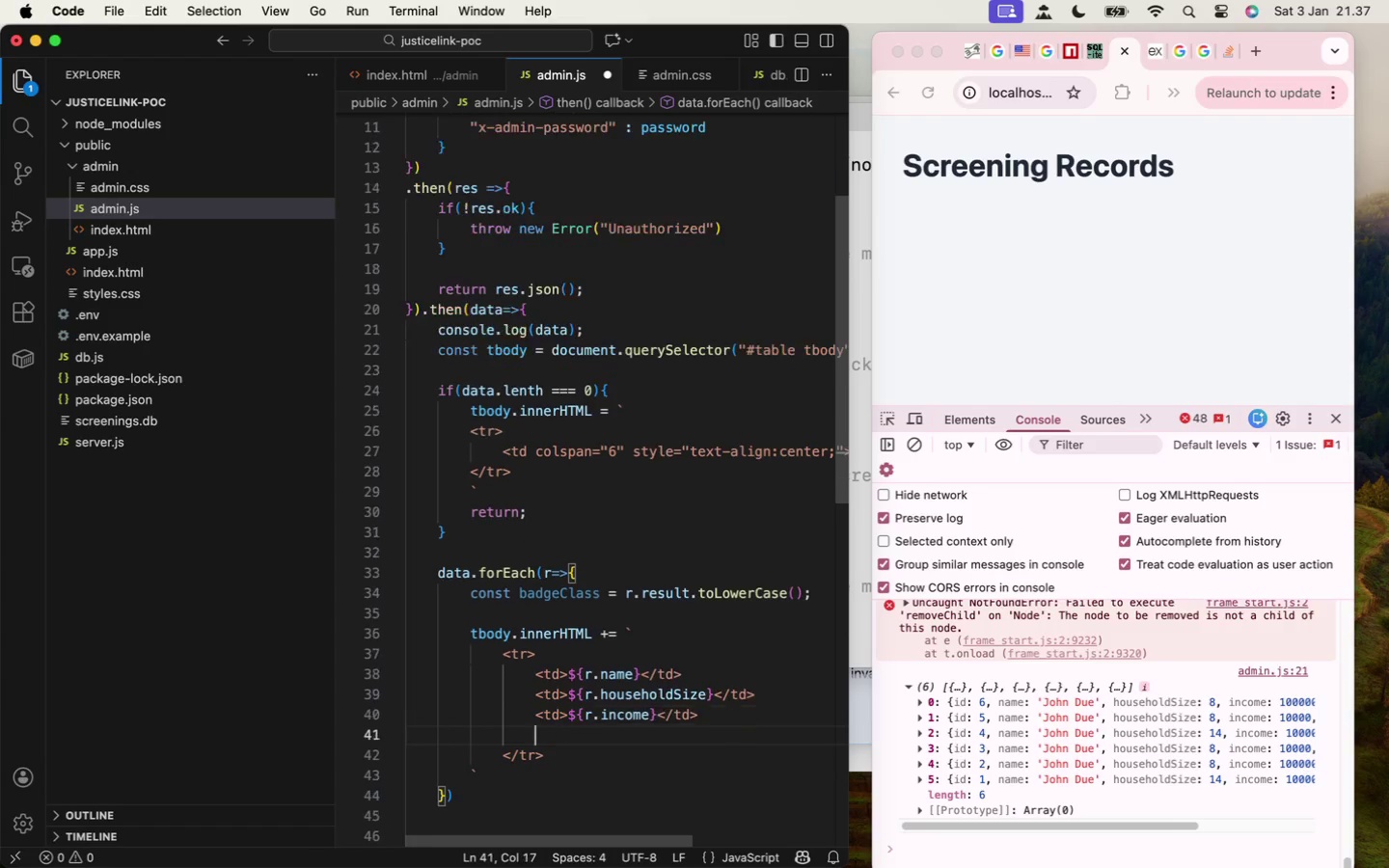 
key(Enter)
 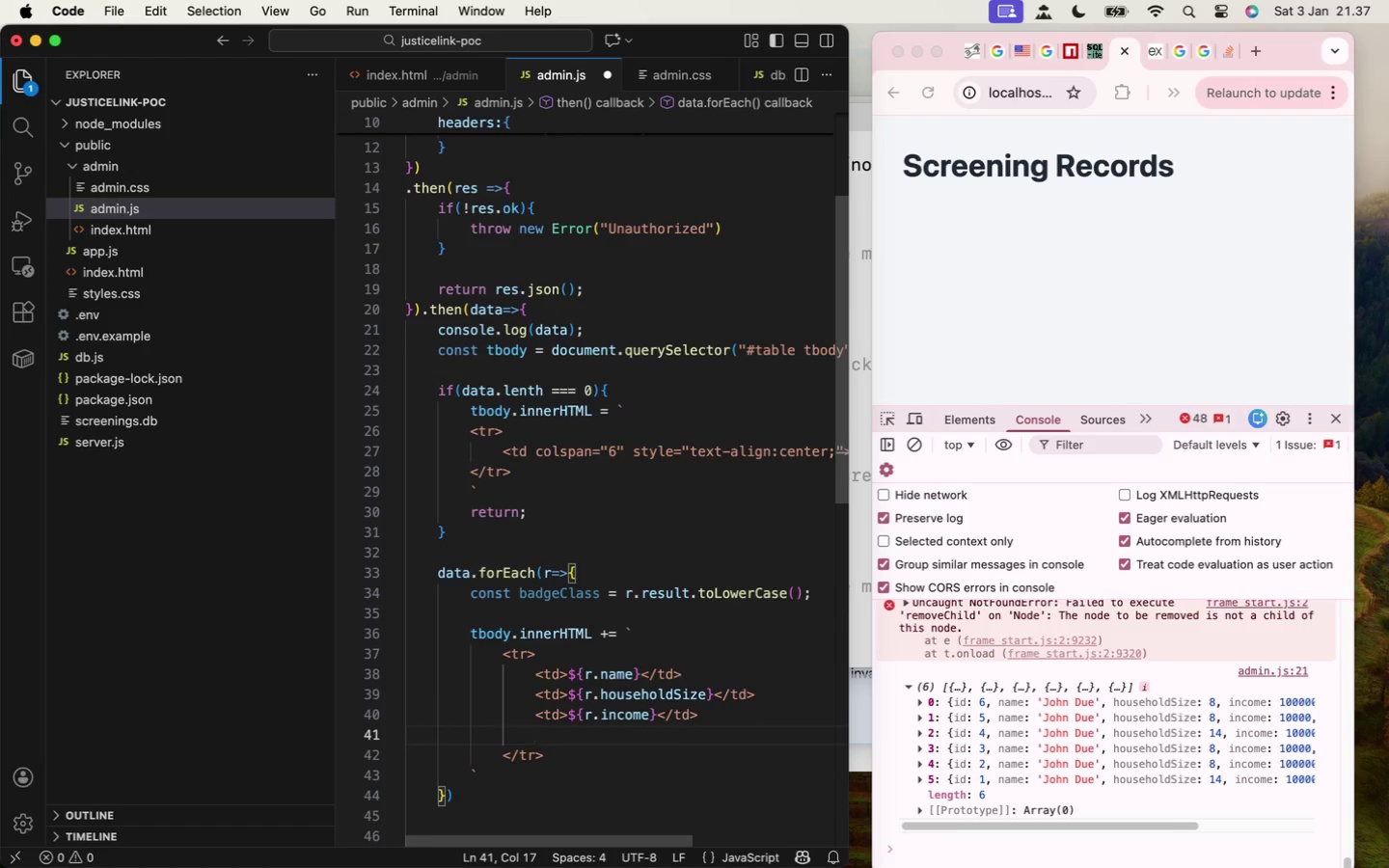 
type(<td>$P)
key(Backspace)
type({r.limitValue)
 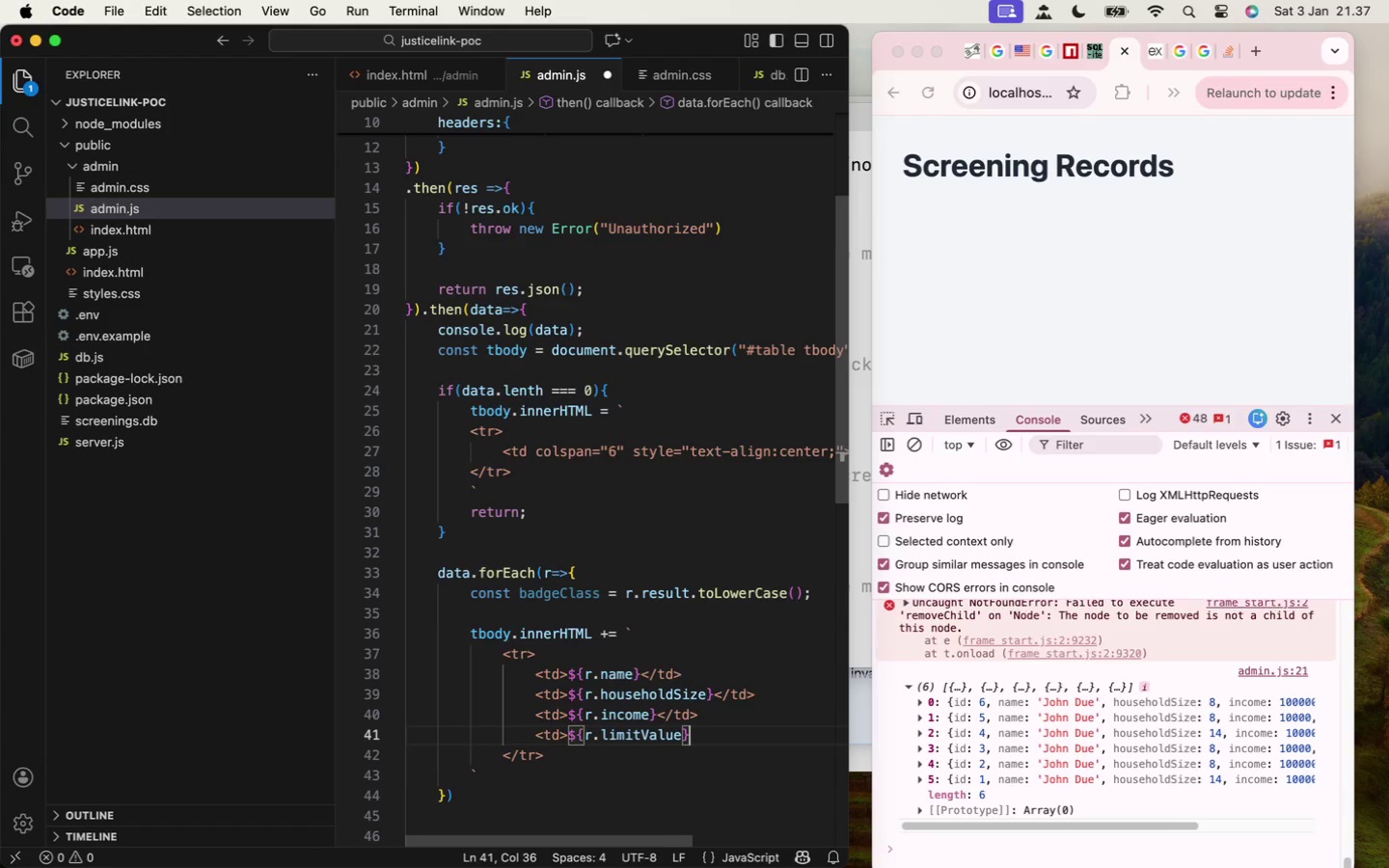 
 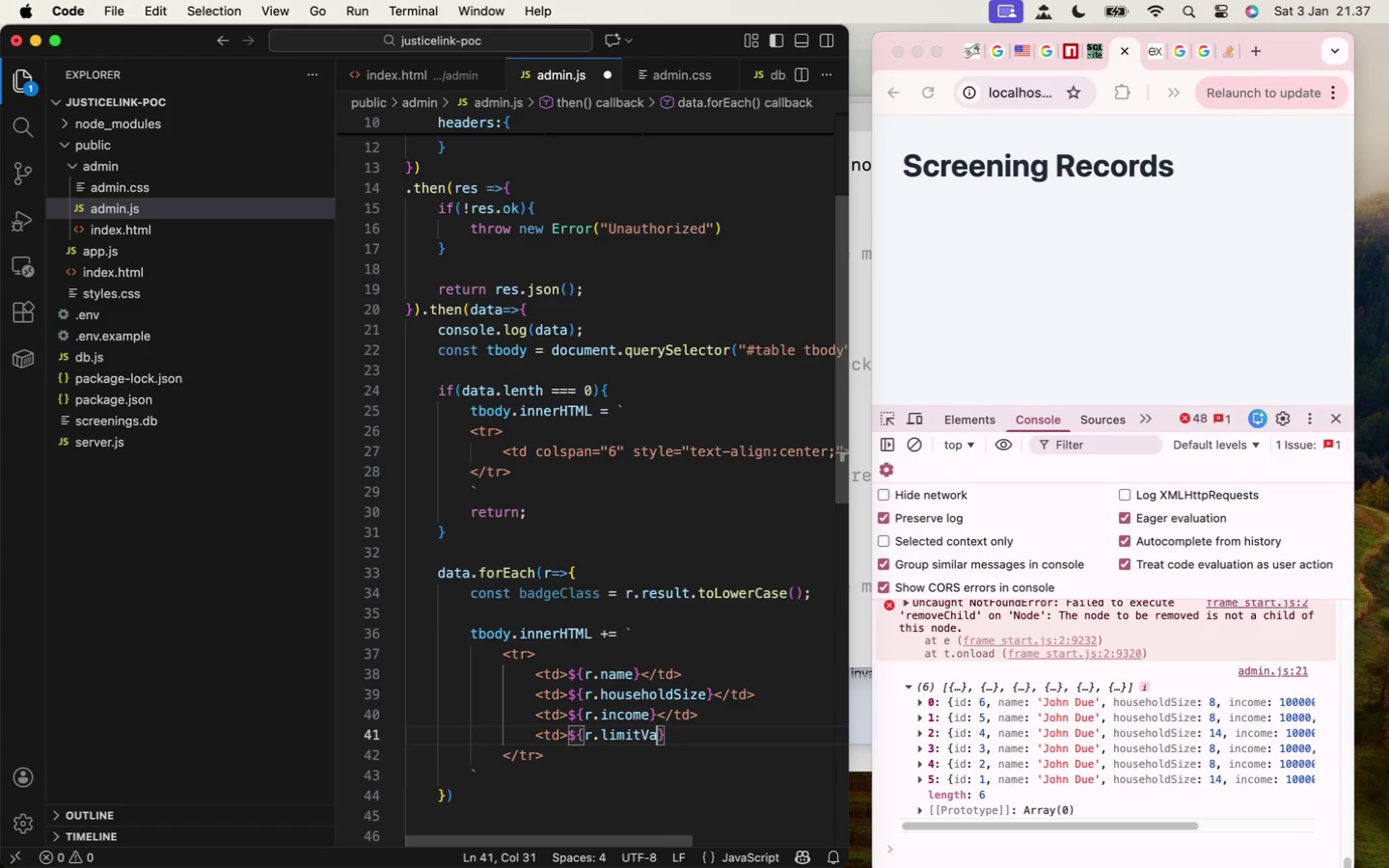 
key(ArrowRight)
 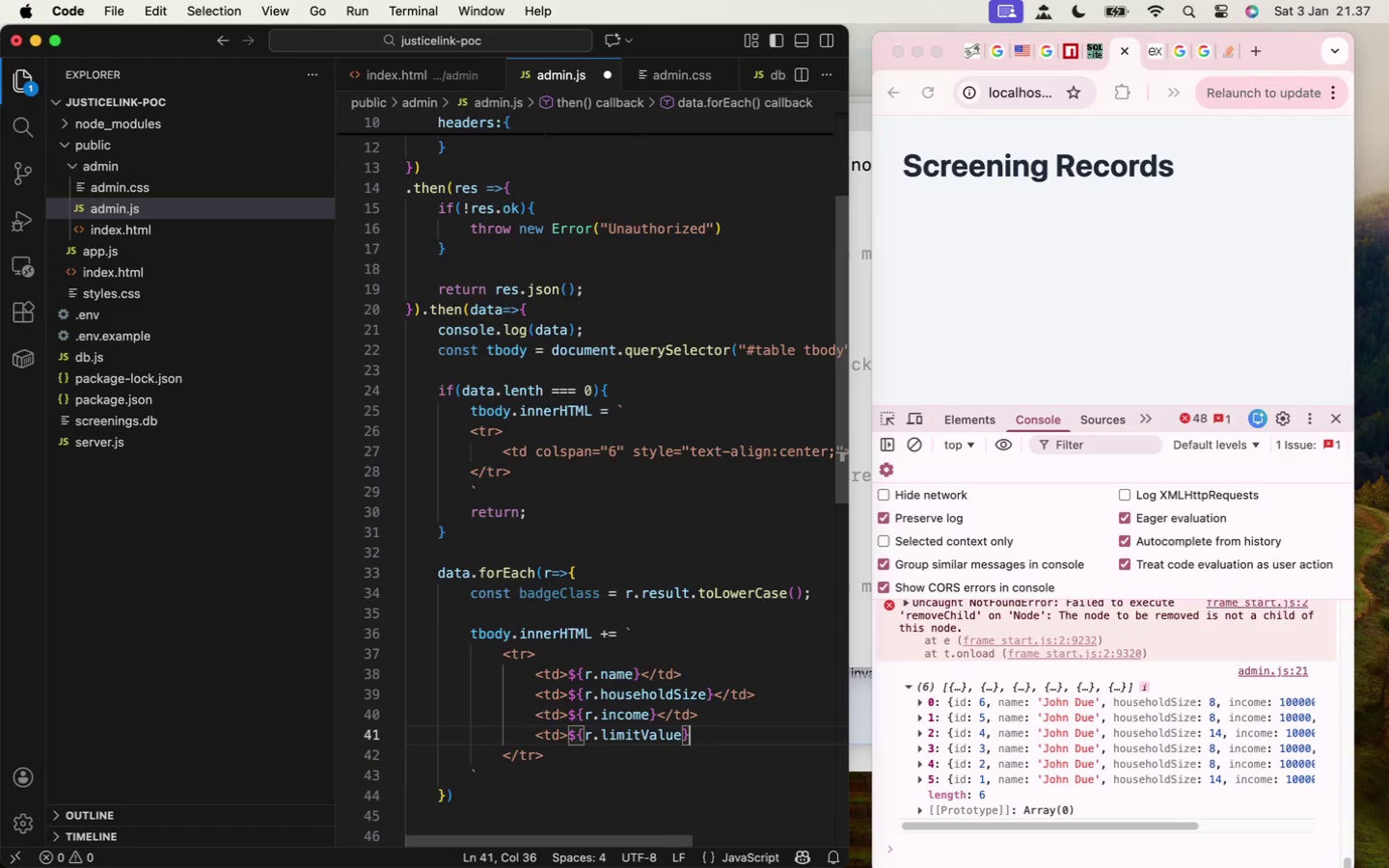 
type( </td>)
 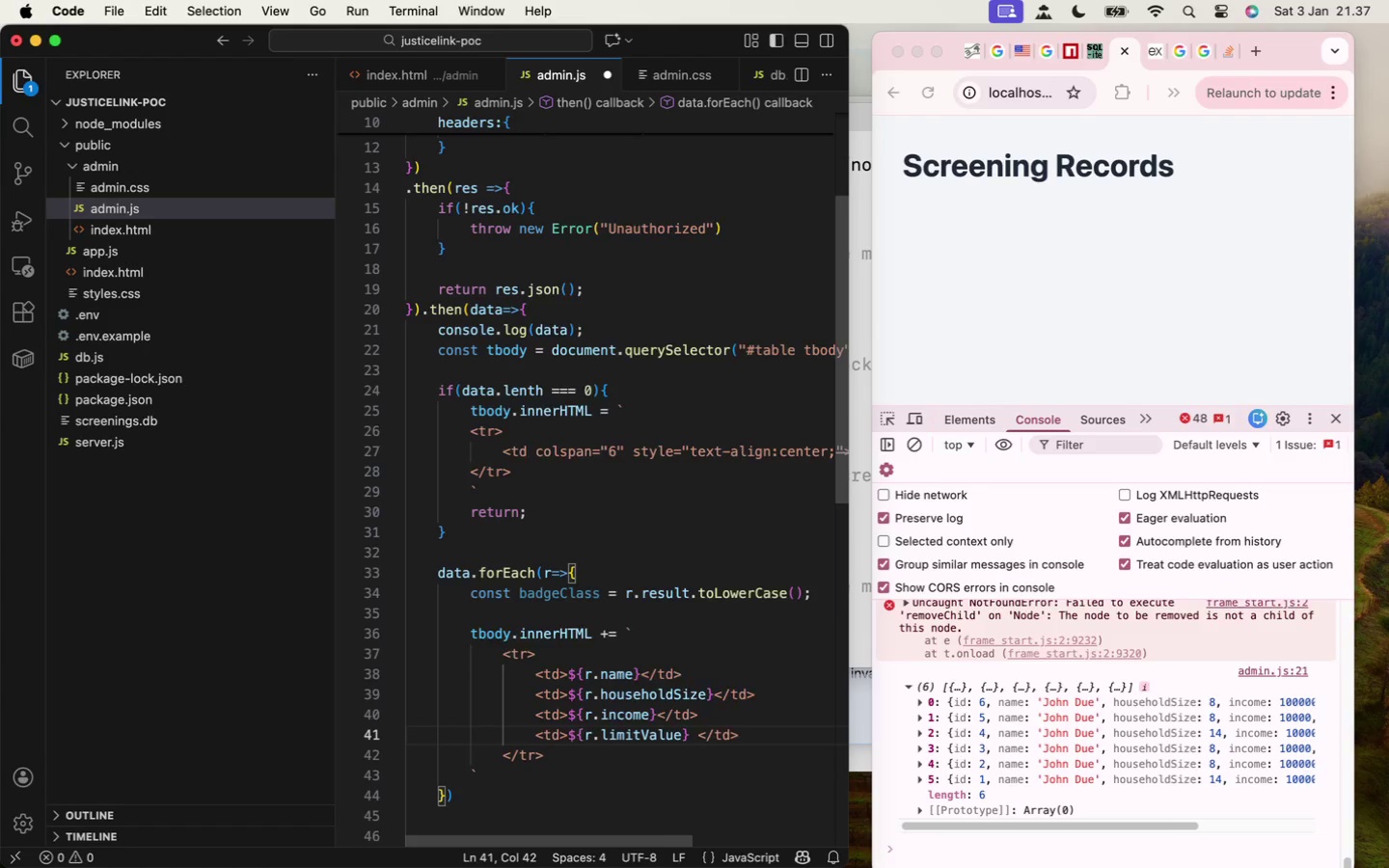 
key(Enter)
 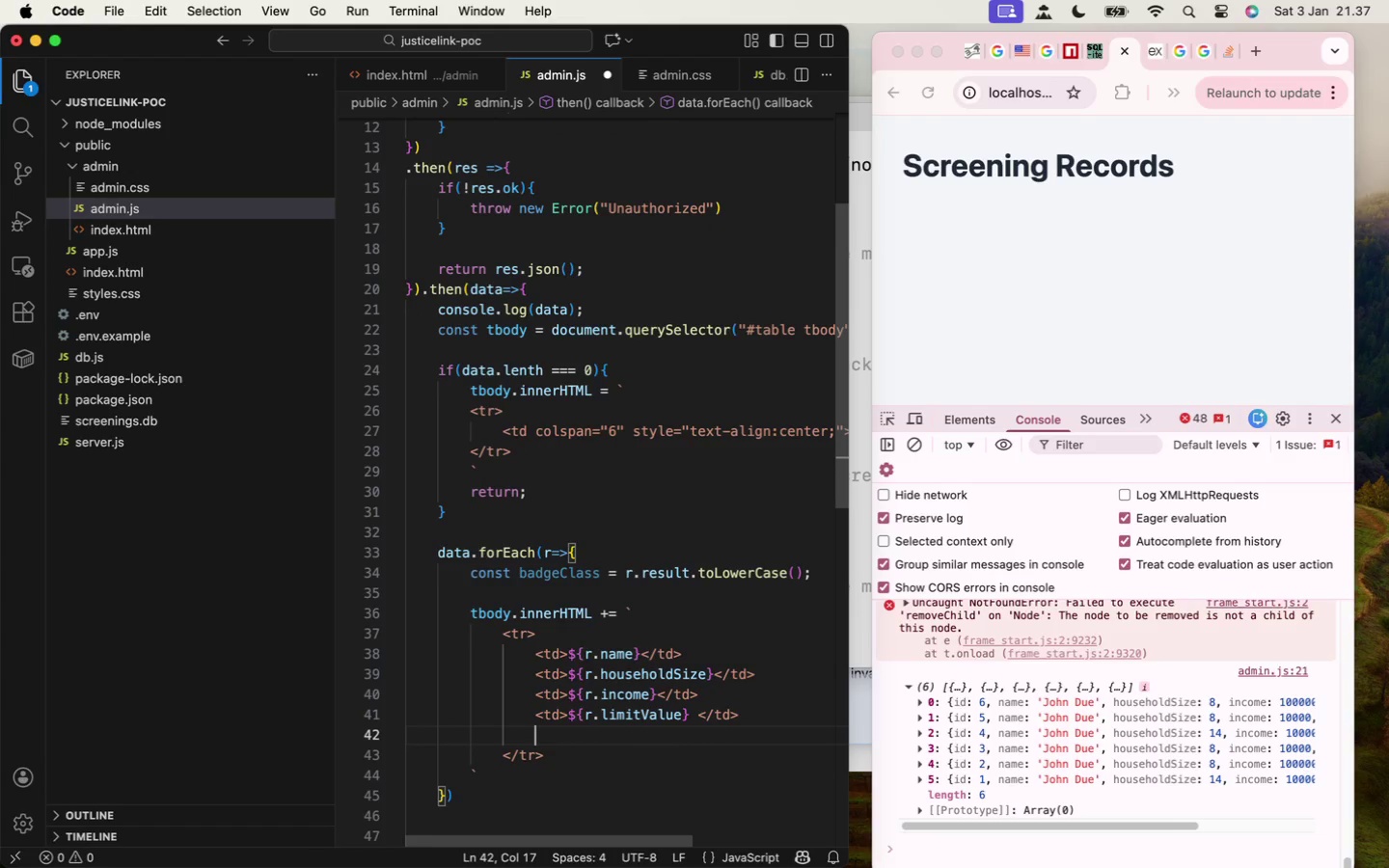 
type(<td></td>)
 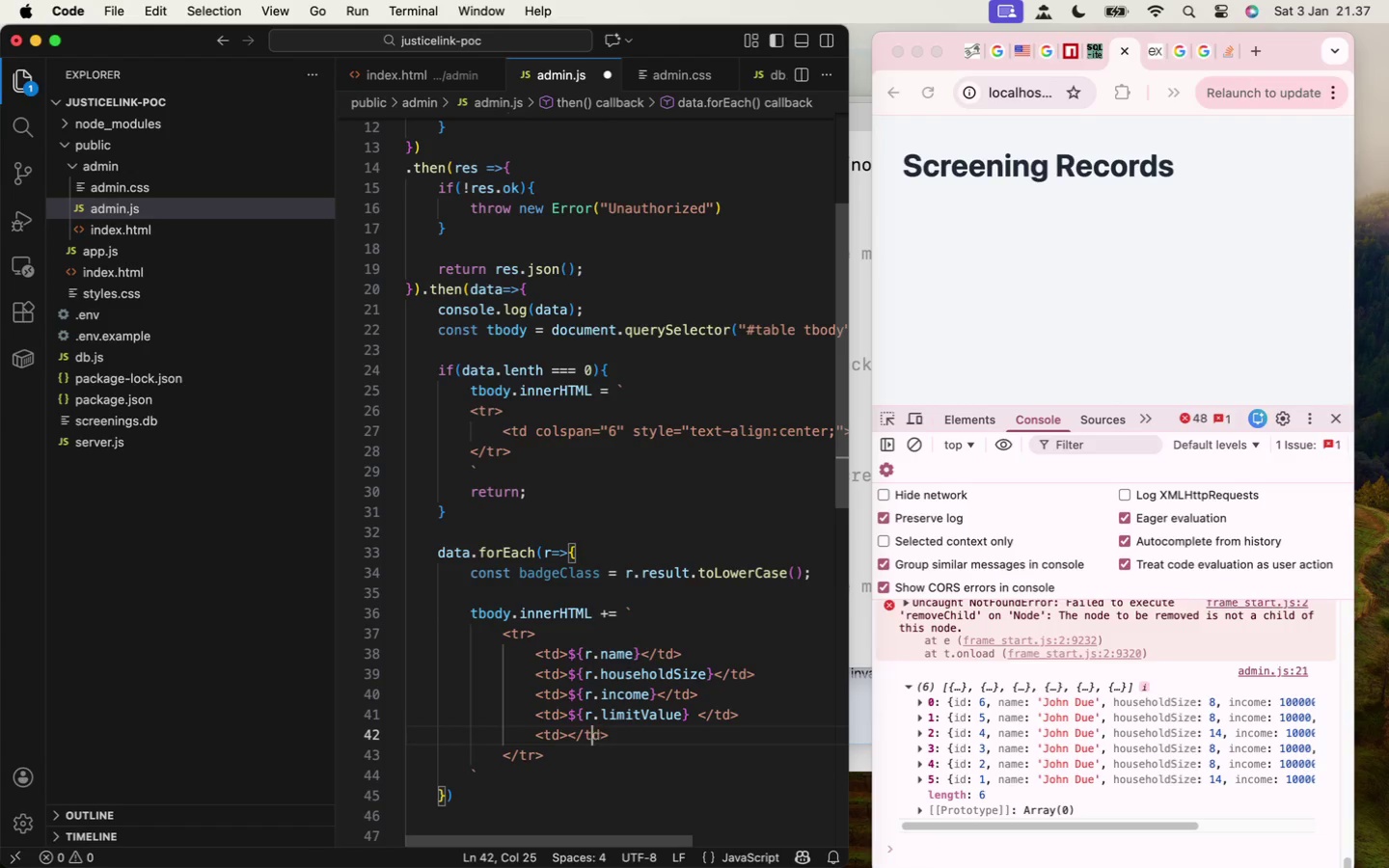 
 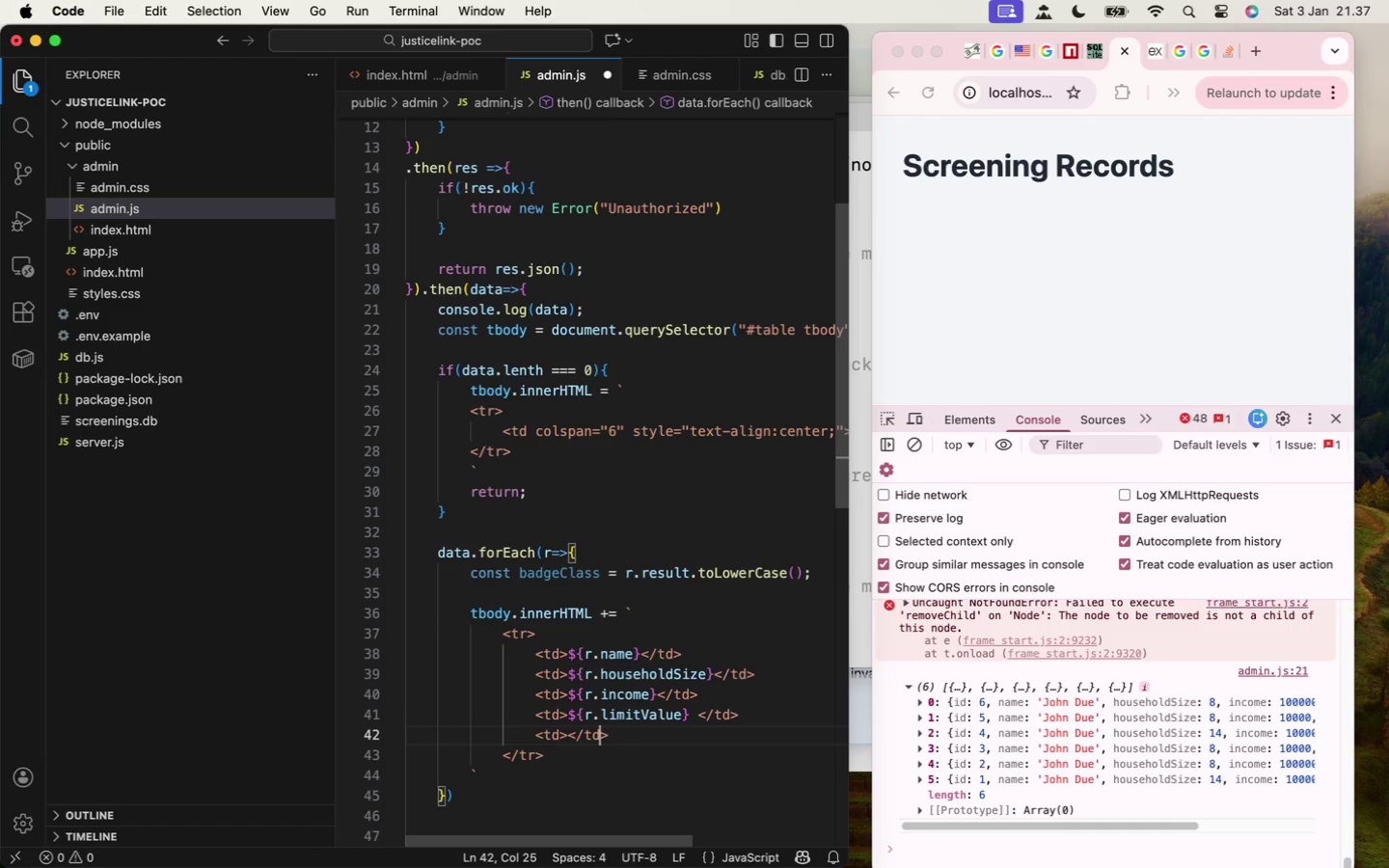 
key(ArrowLeft)
 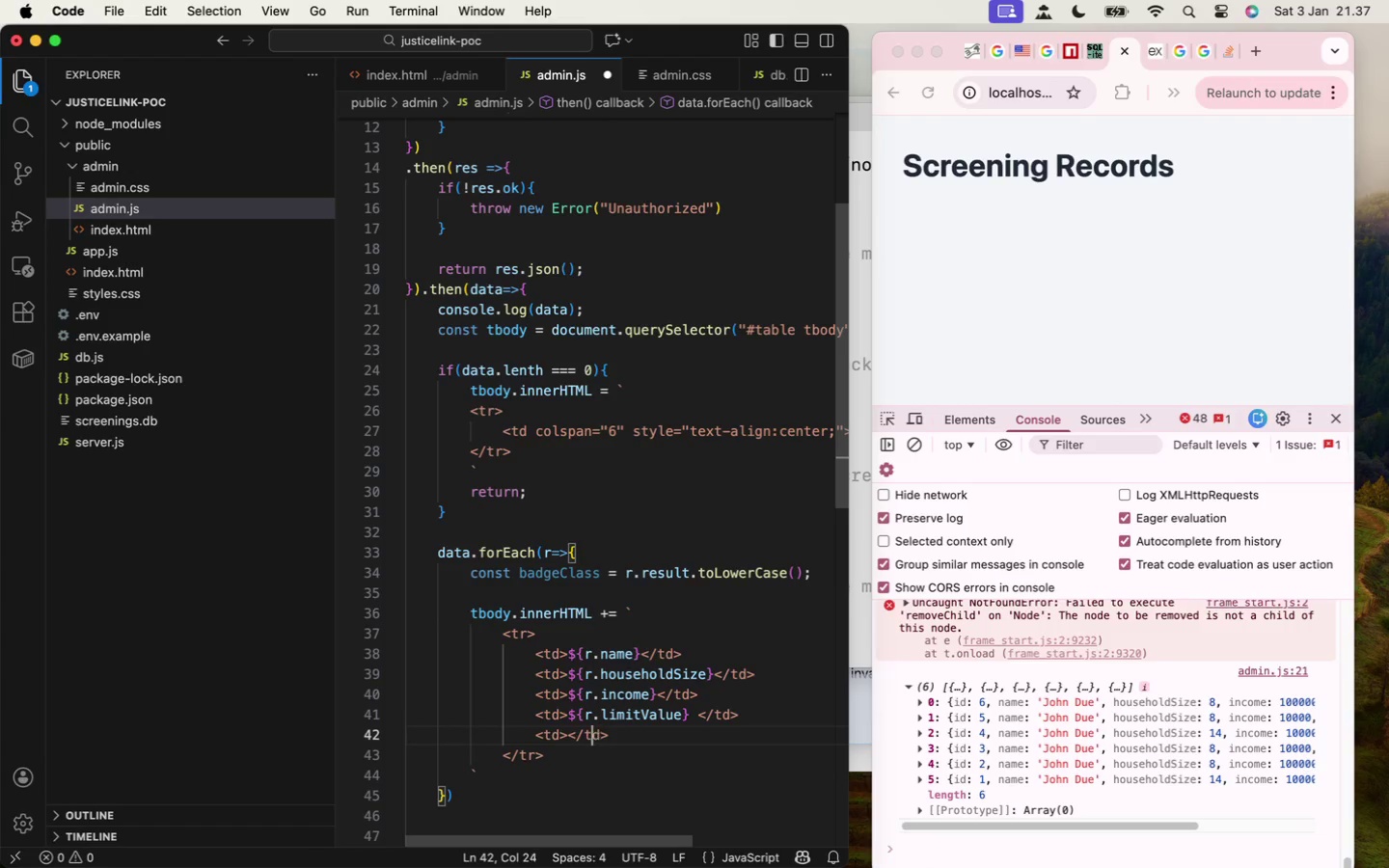 
key(ArrowLeft)
 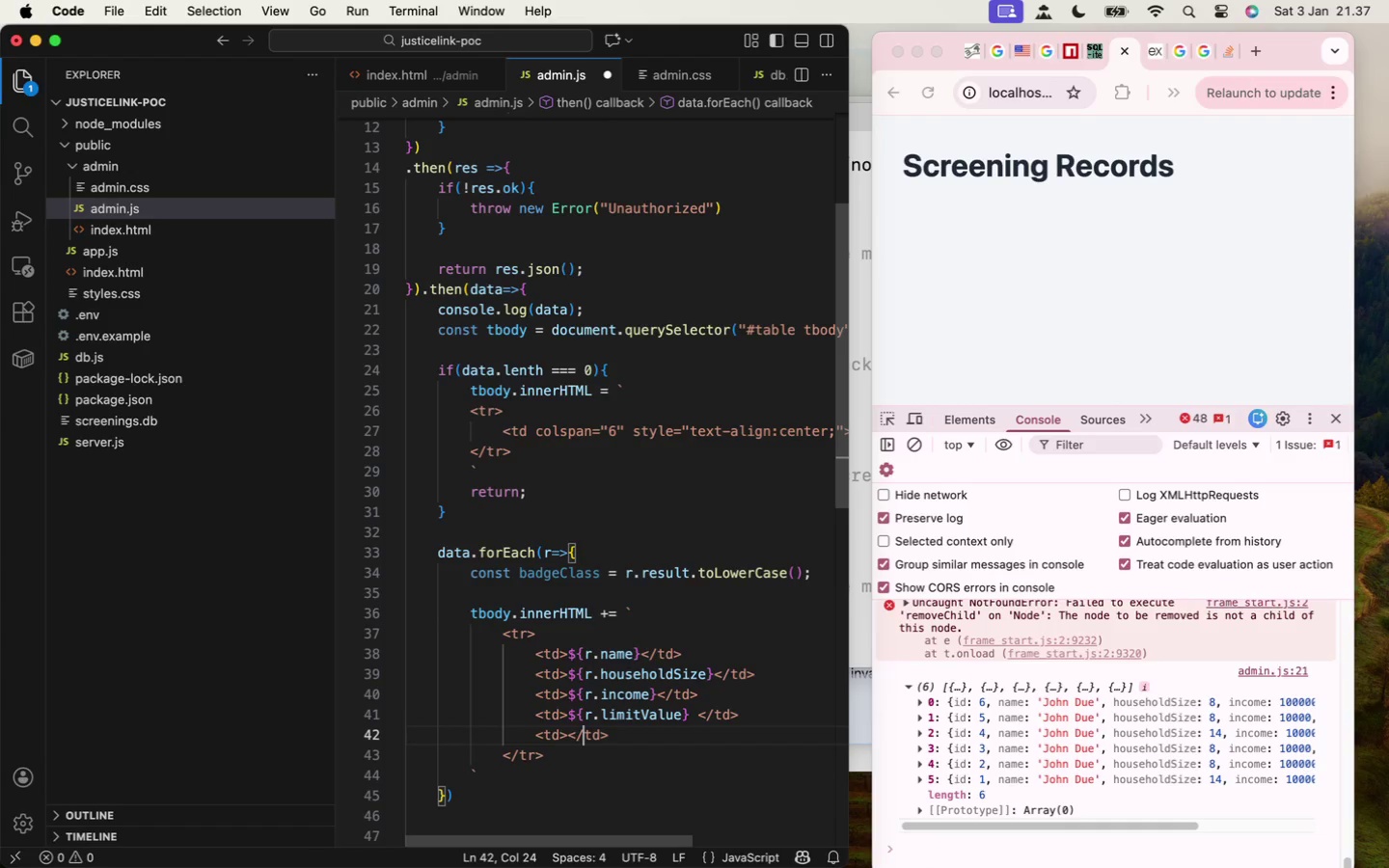 
key(ArrowLeft)
 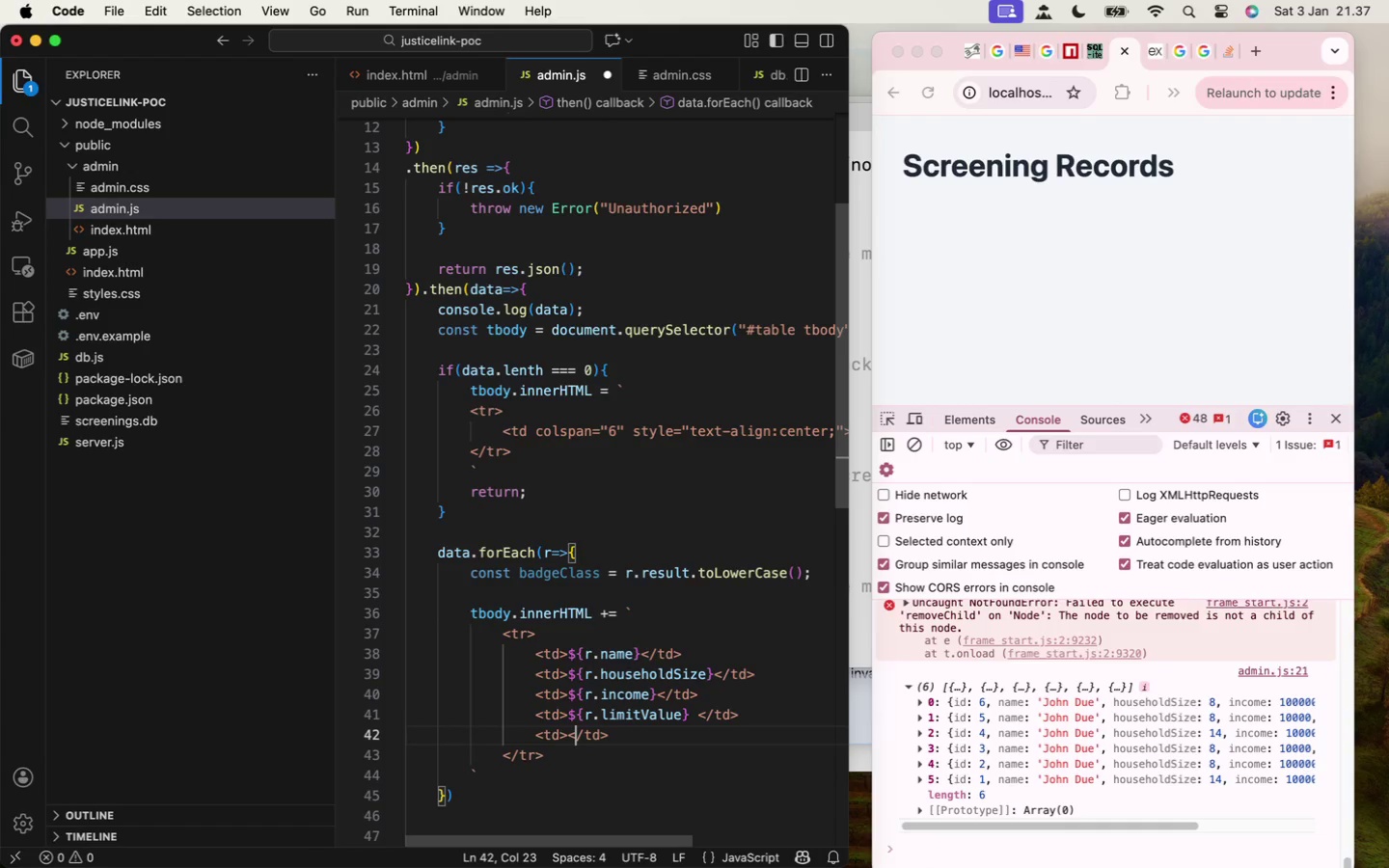 
key(ArrowLeft)
 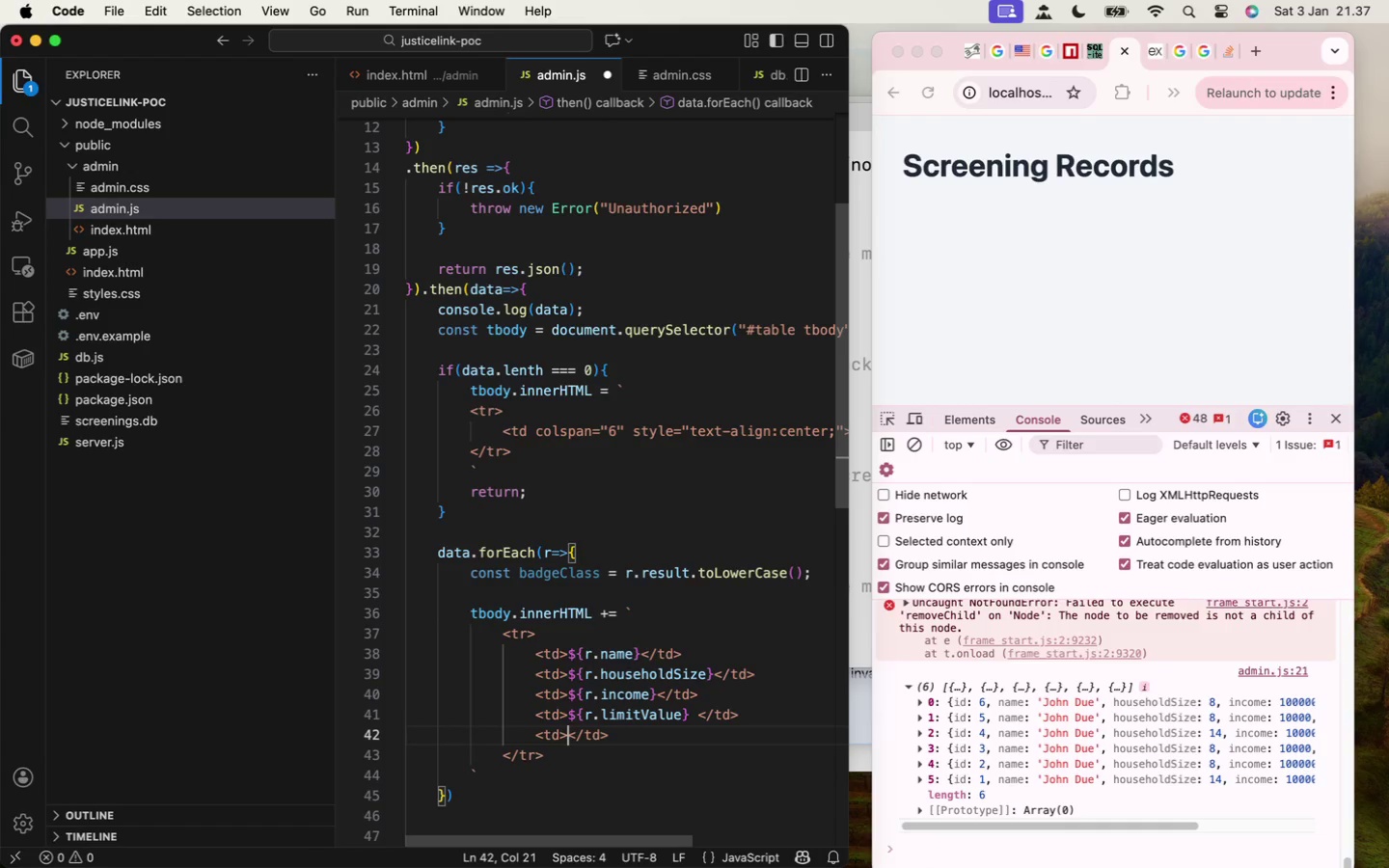 
key(ArrowLeft)
 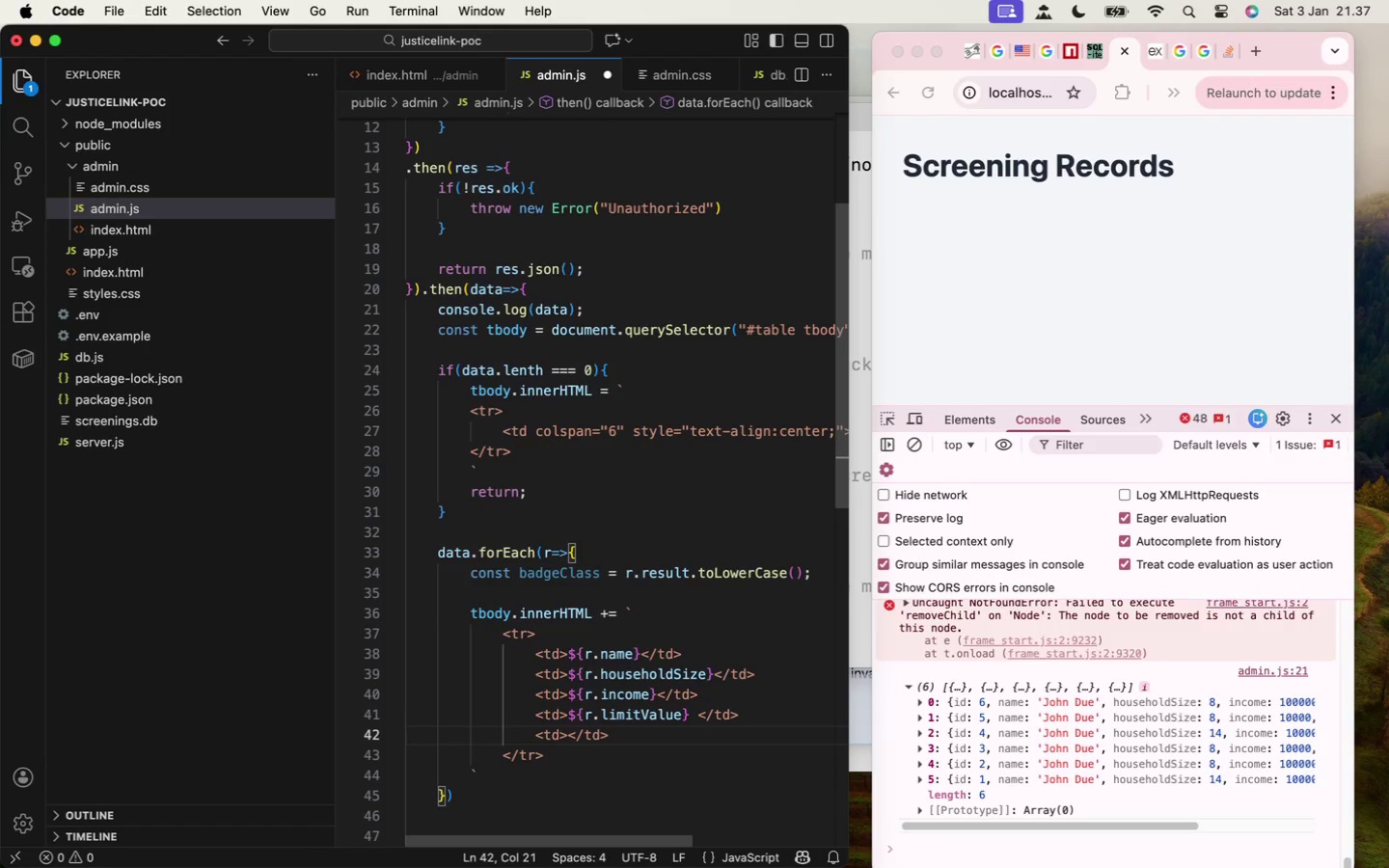 
key(Enter)
 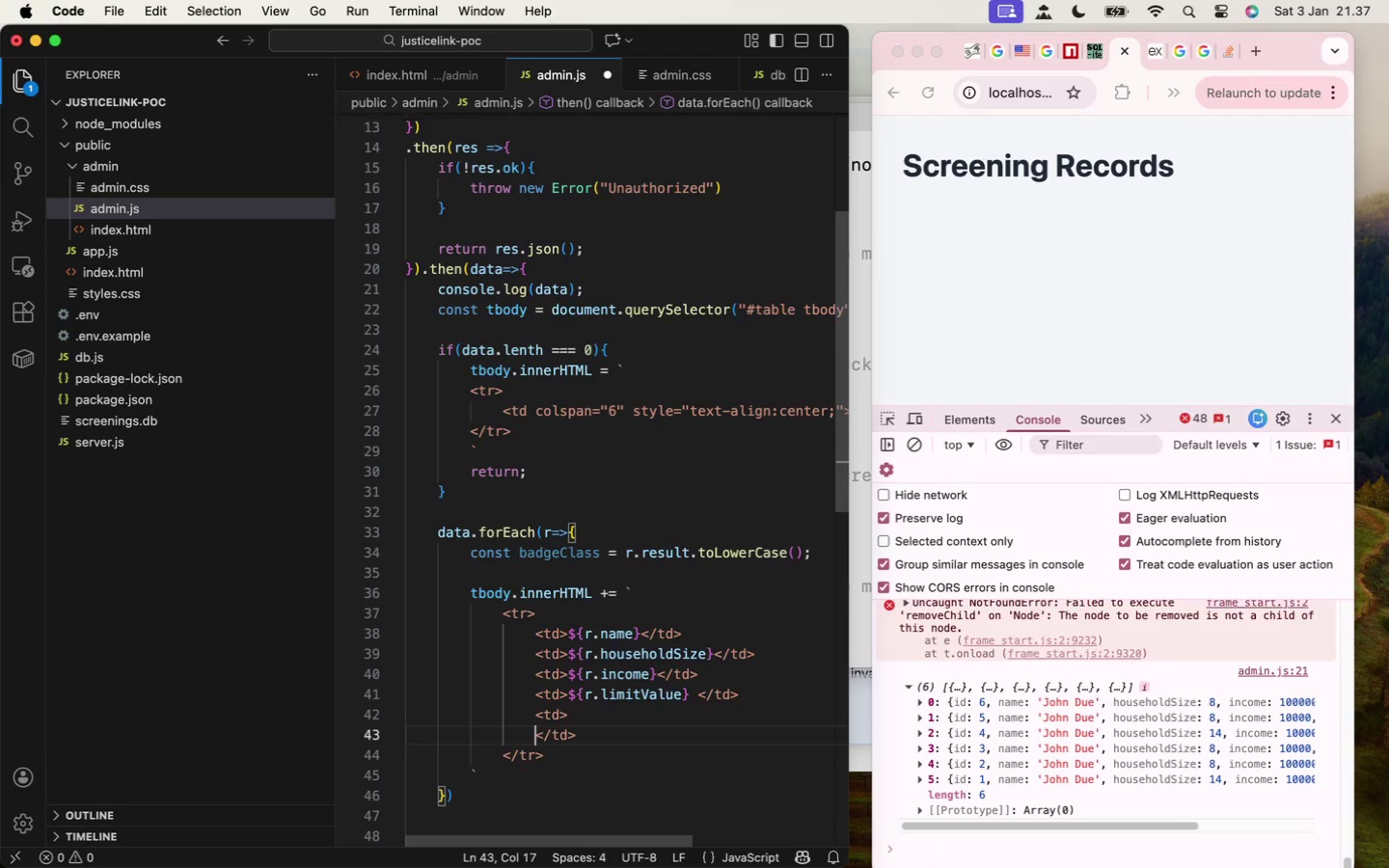 
key(Enter)
 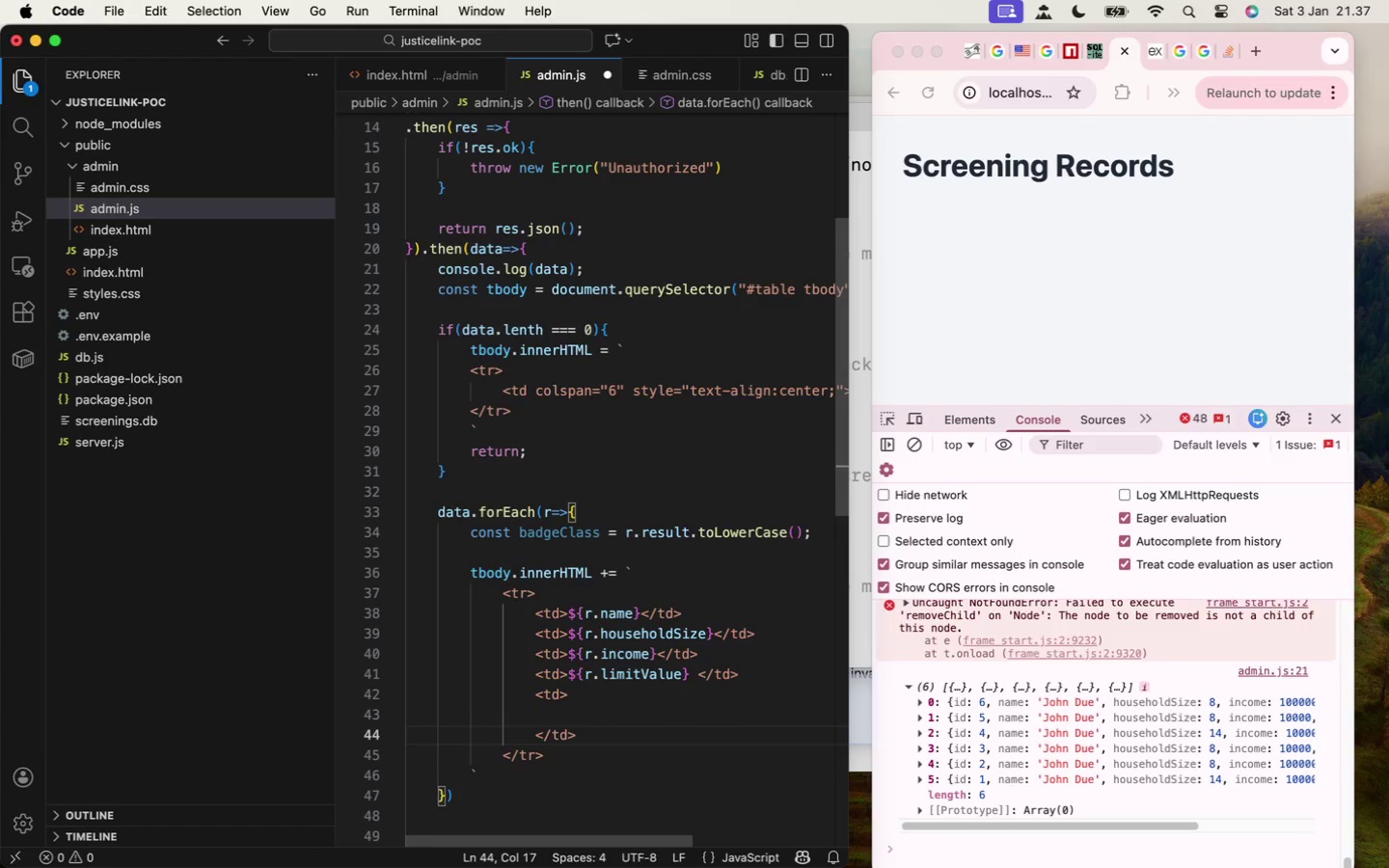 
key(ArrowUp)
 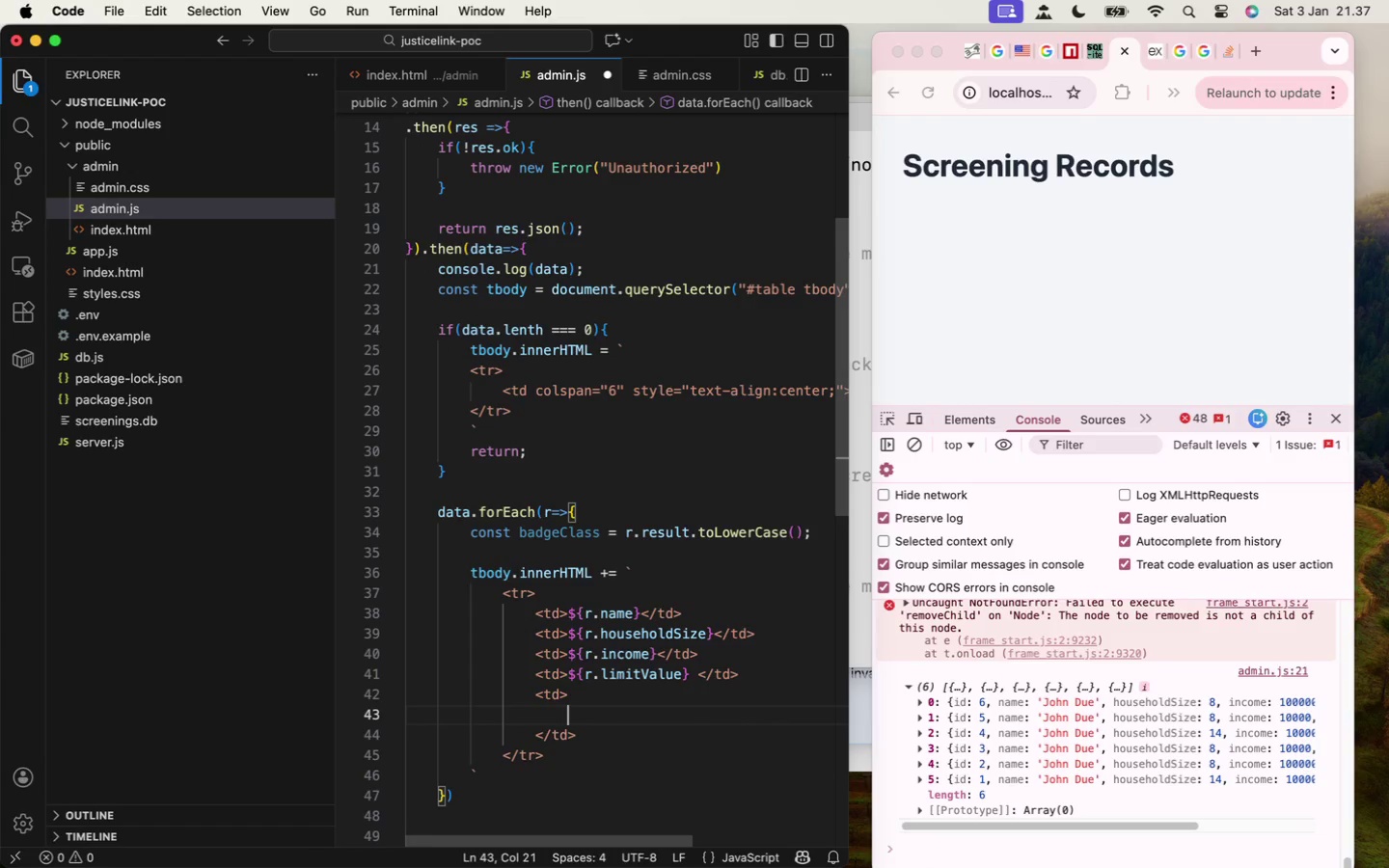 
key(Tab)
type(<span>)
 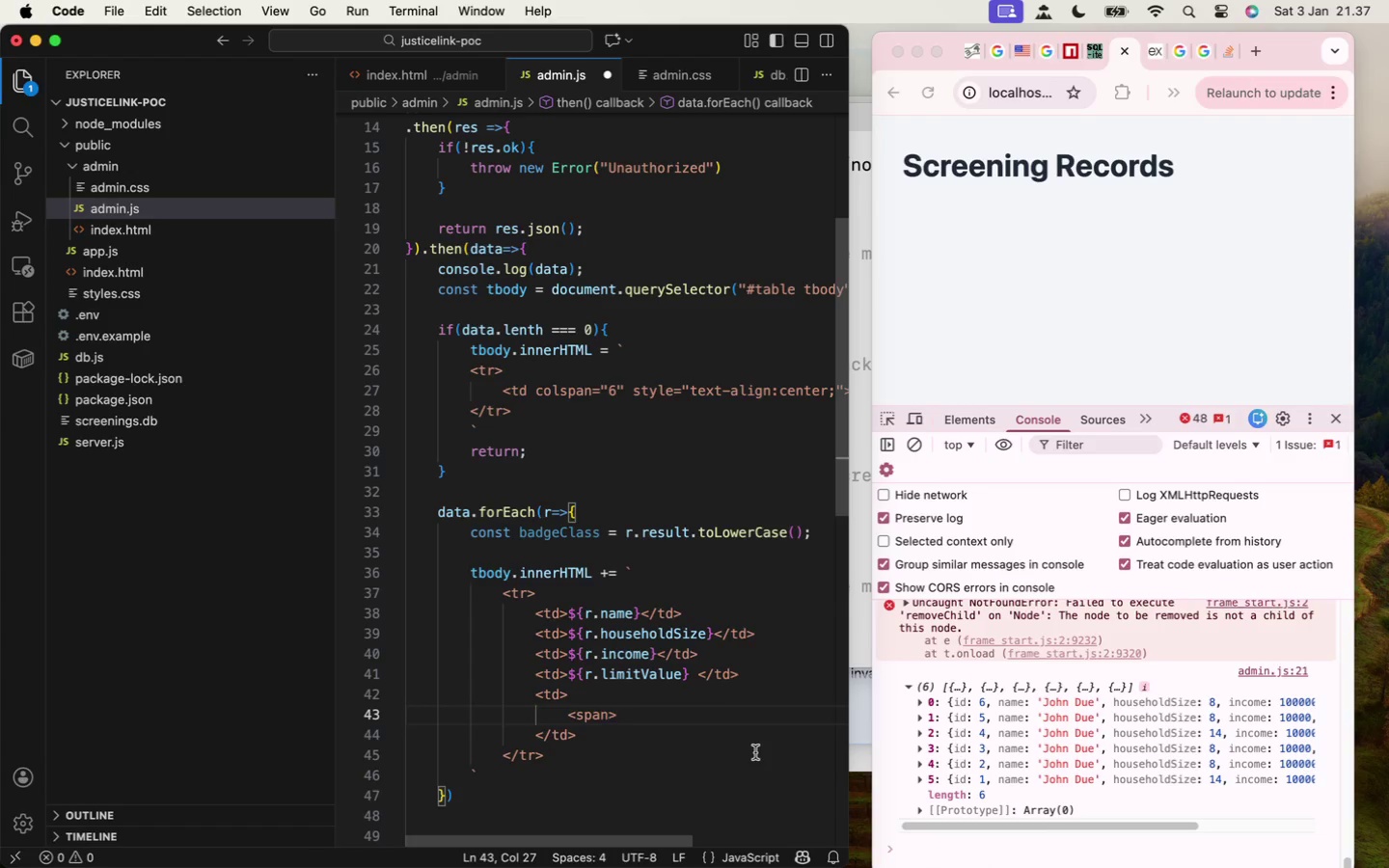 
key(ArrowLeft)
 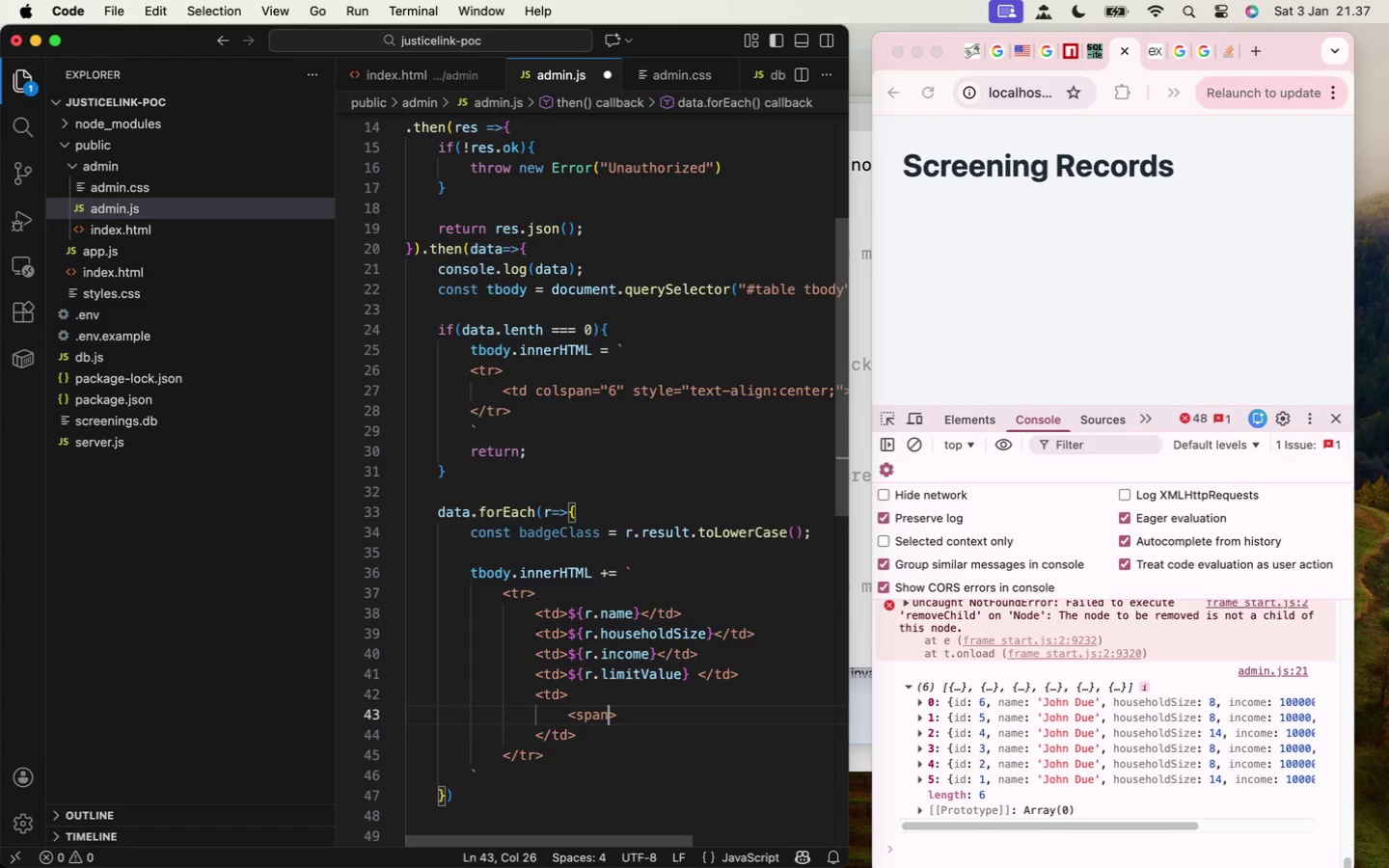 
type( class="badge)
 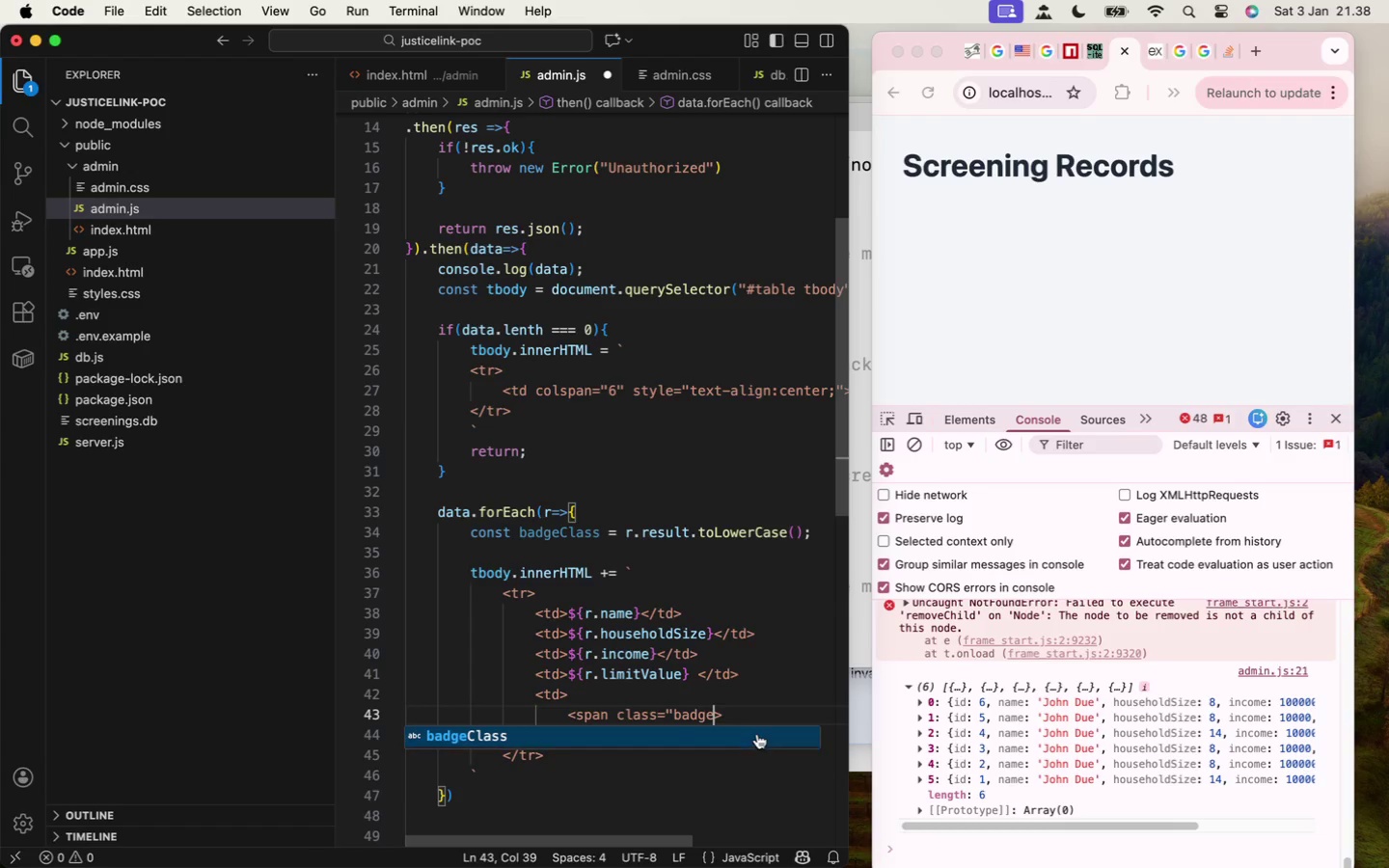 
 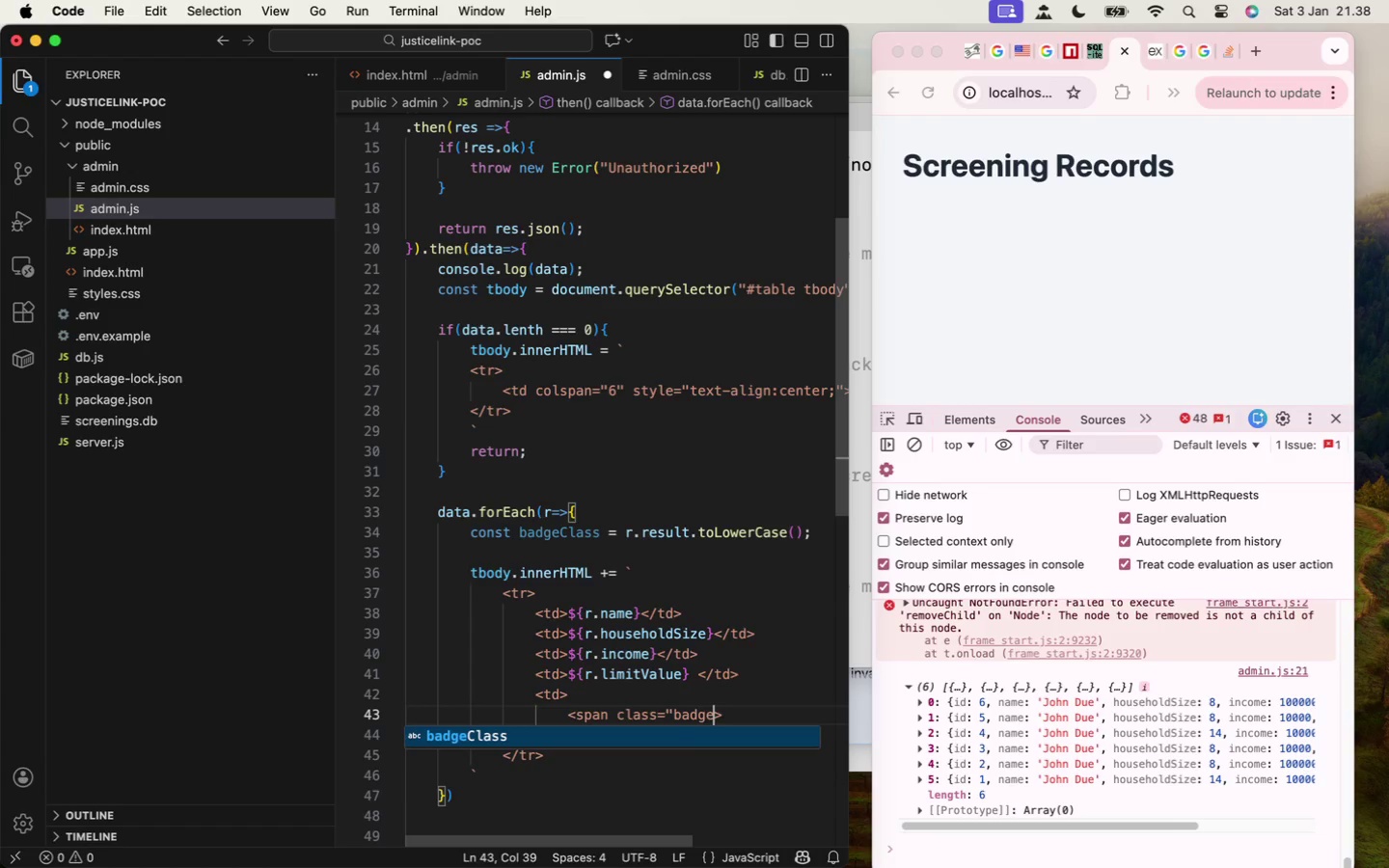 
key(Space)
 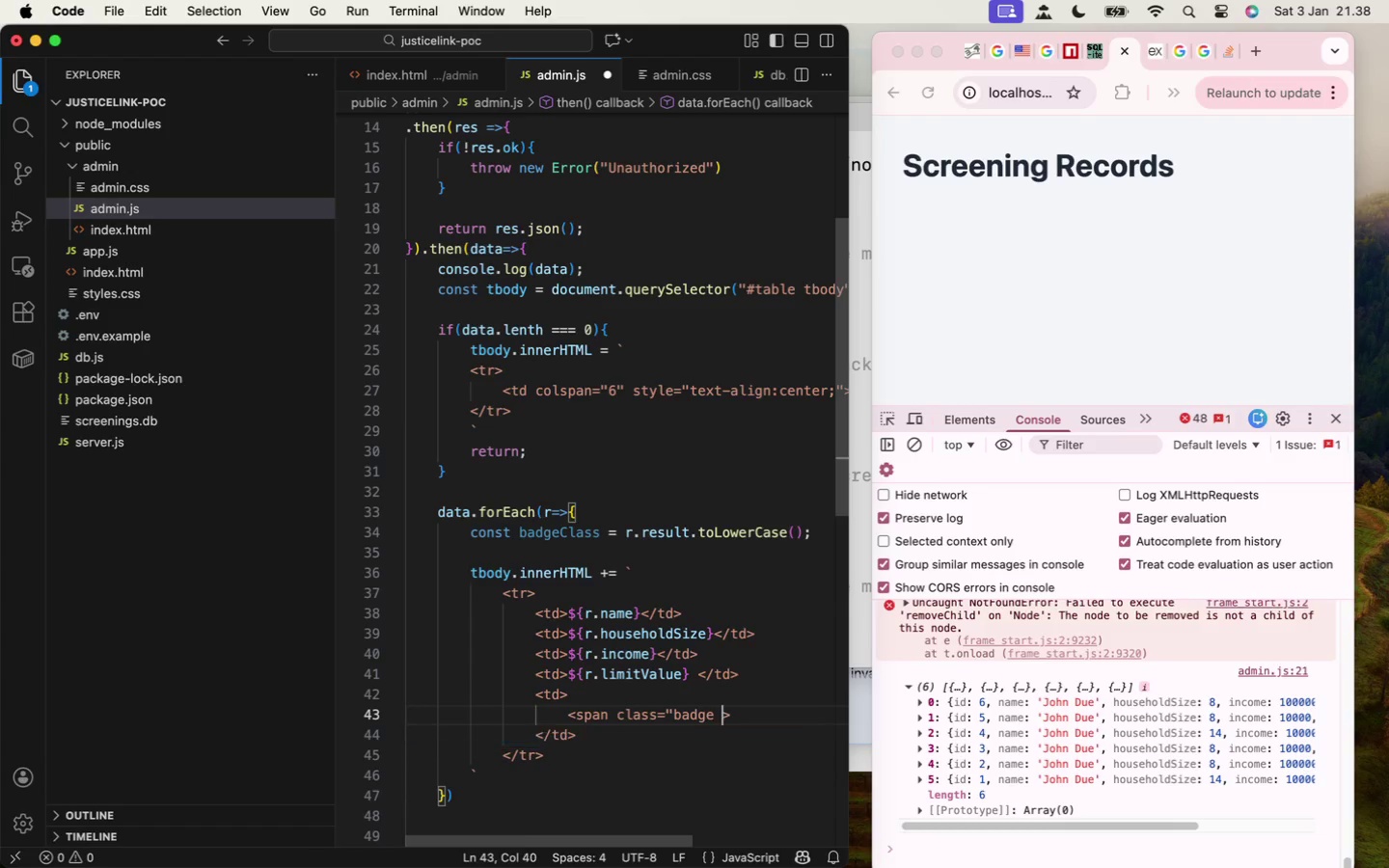 
key(Shift+ShiftLeft)
 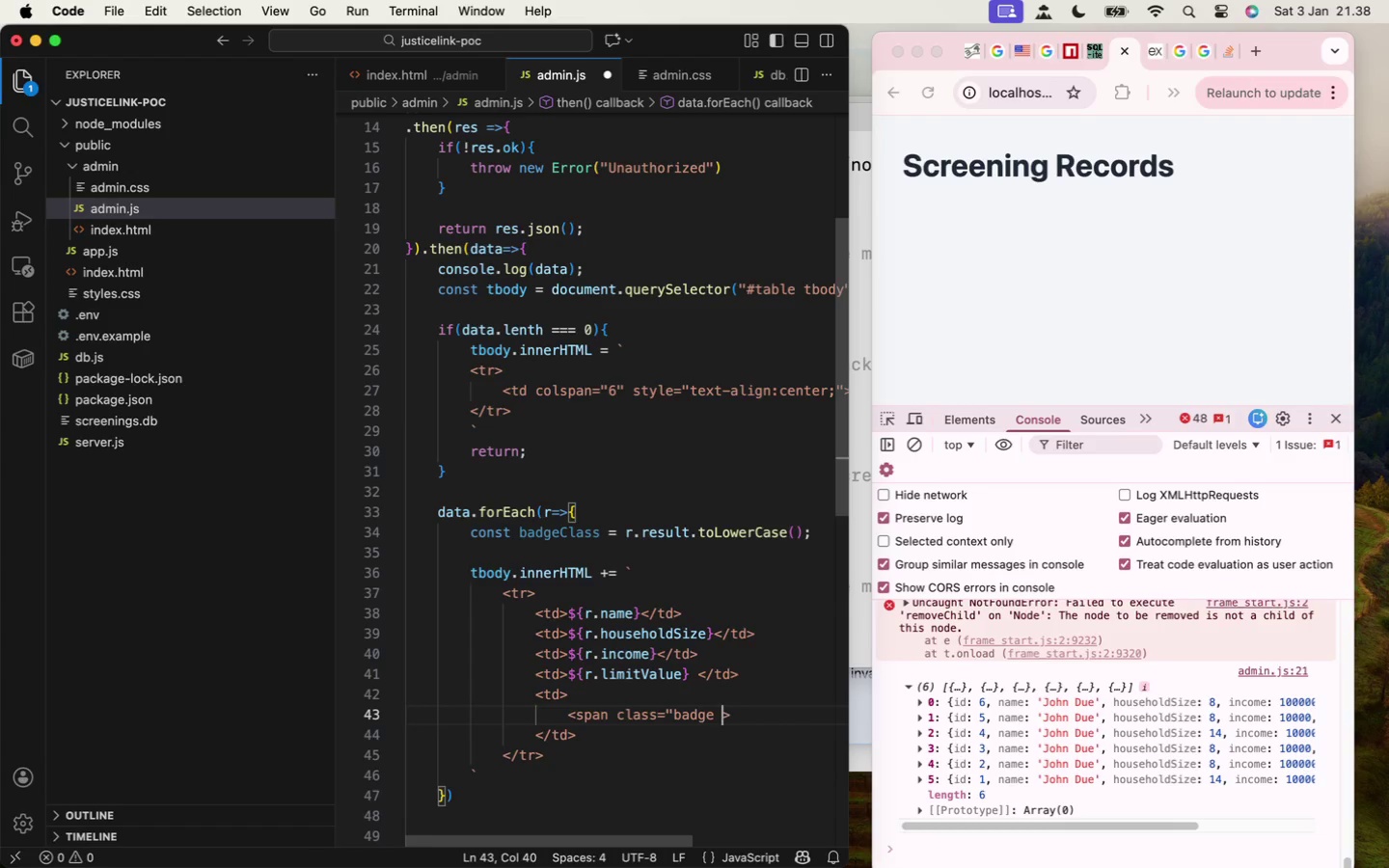 
key(Shift+Quote)
 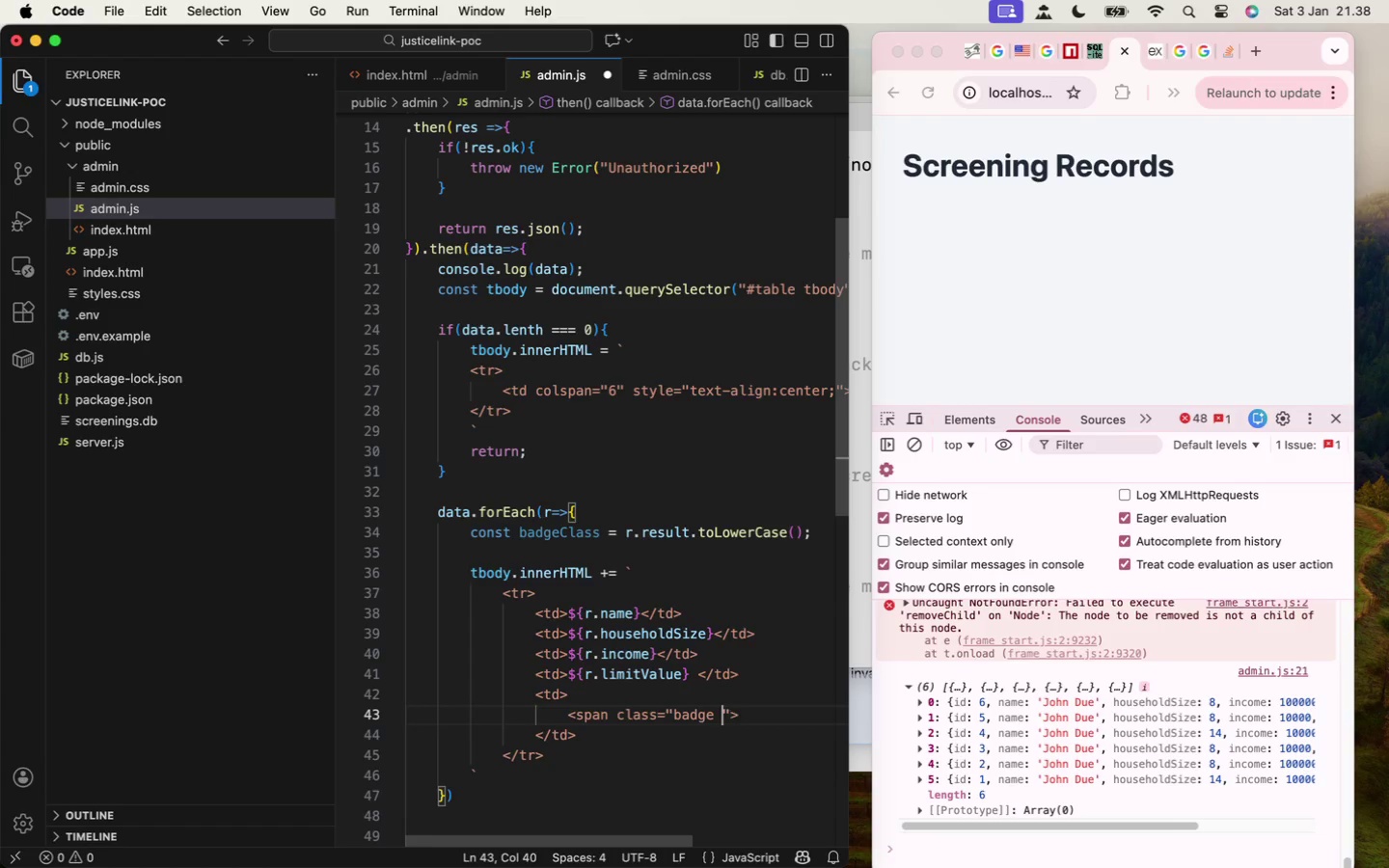 
key(ArrowLeft)
 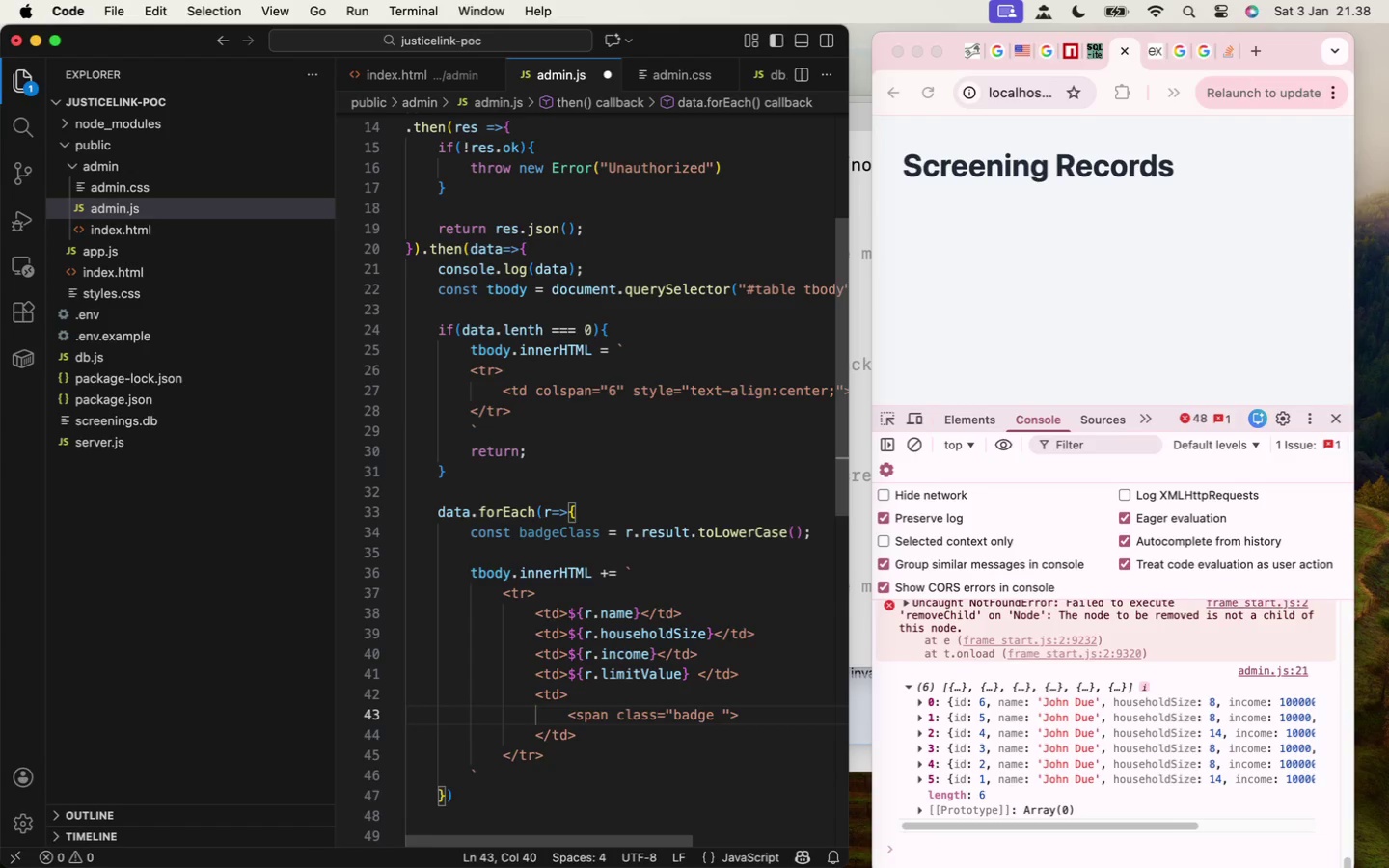 
key(Shift+4)
 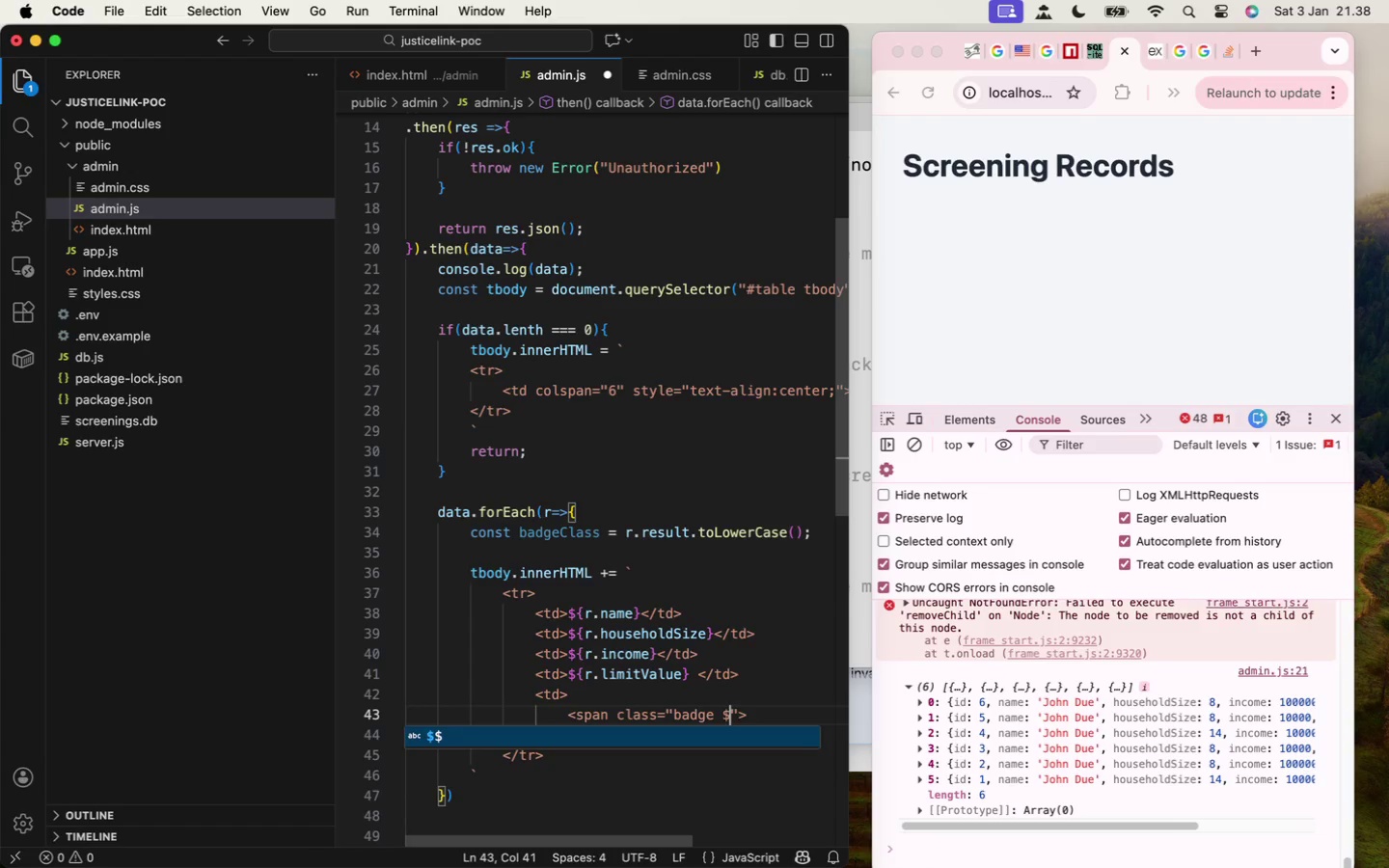 
key(Shift+BracketLeft)
 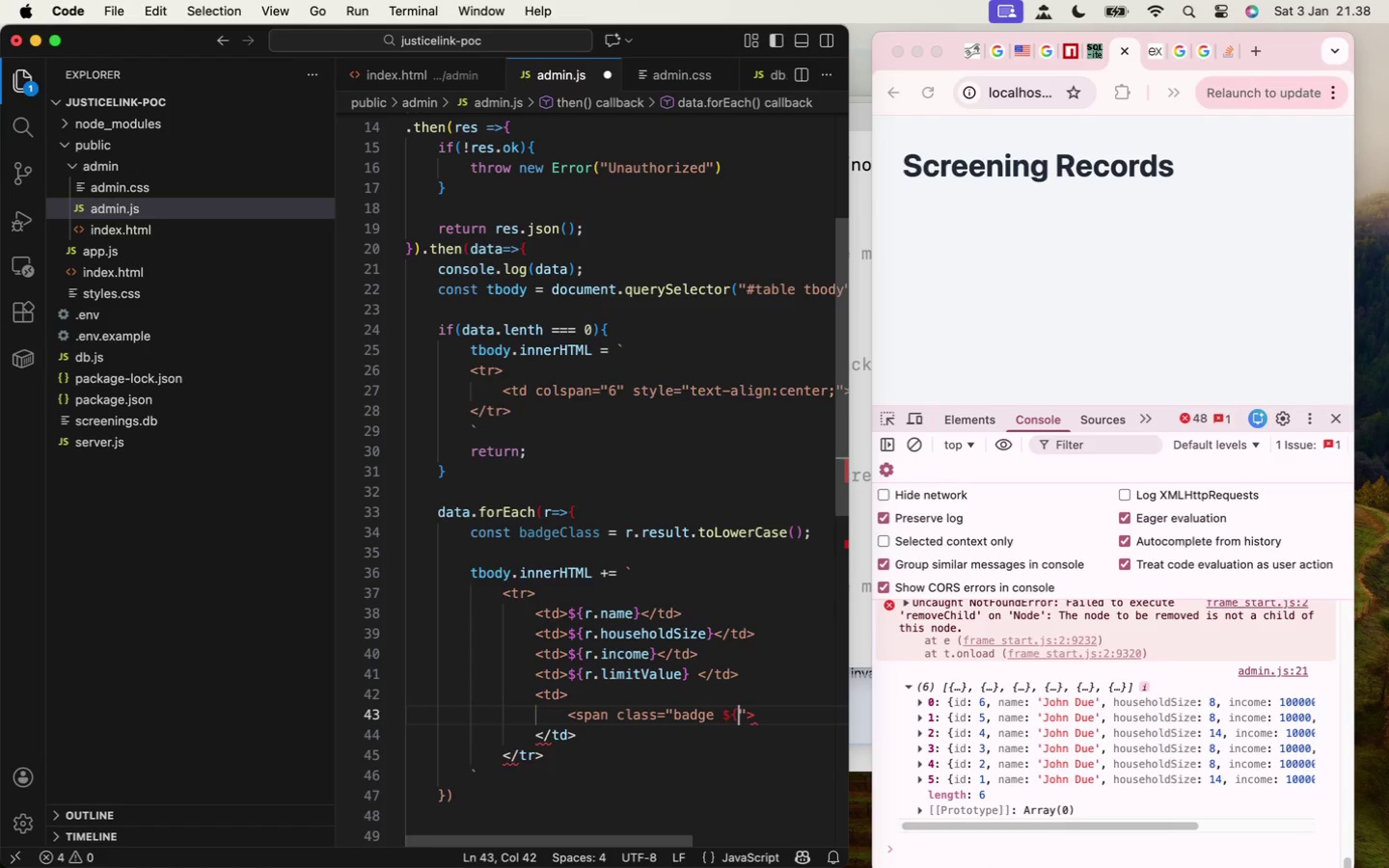 
key(Shift+BracketRight)
 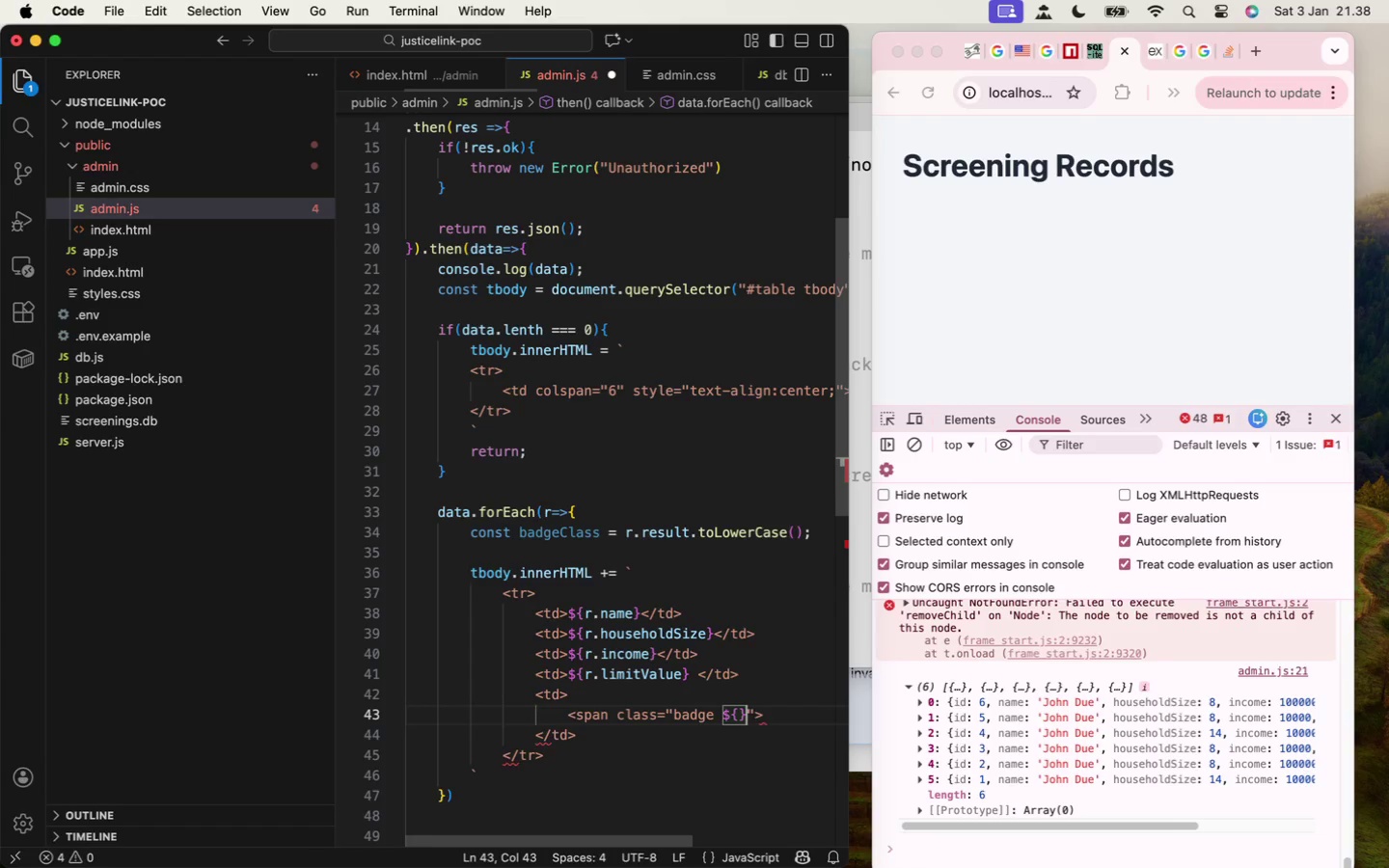 
key(ArrowLeft)
 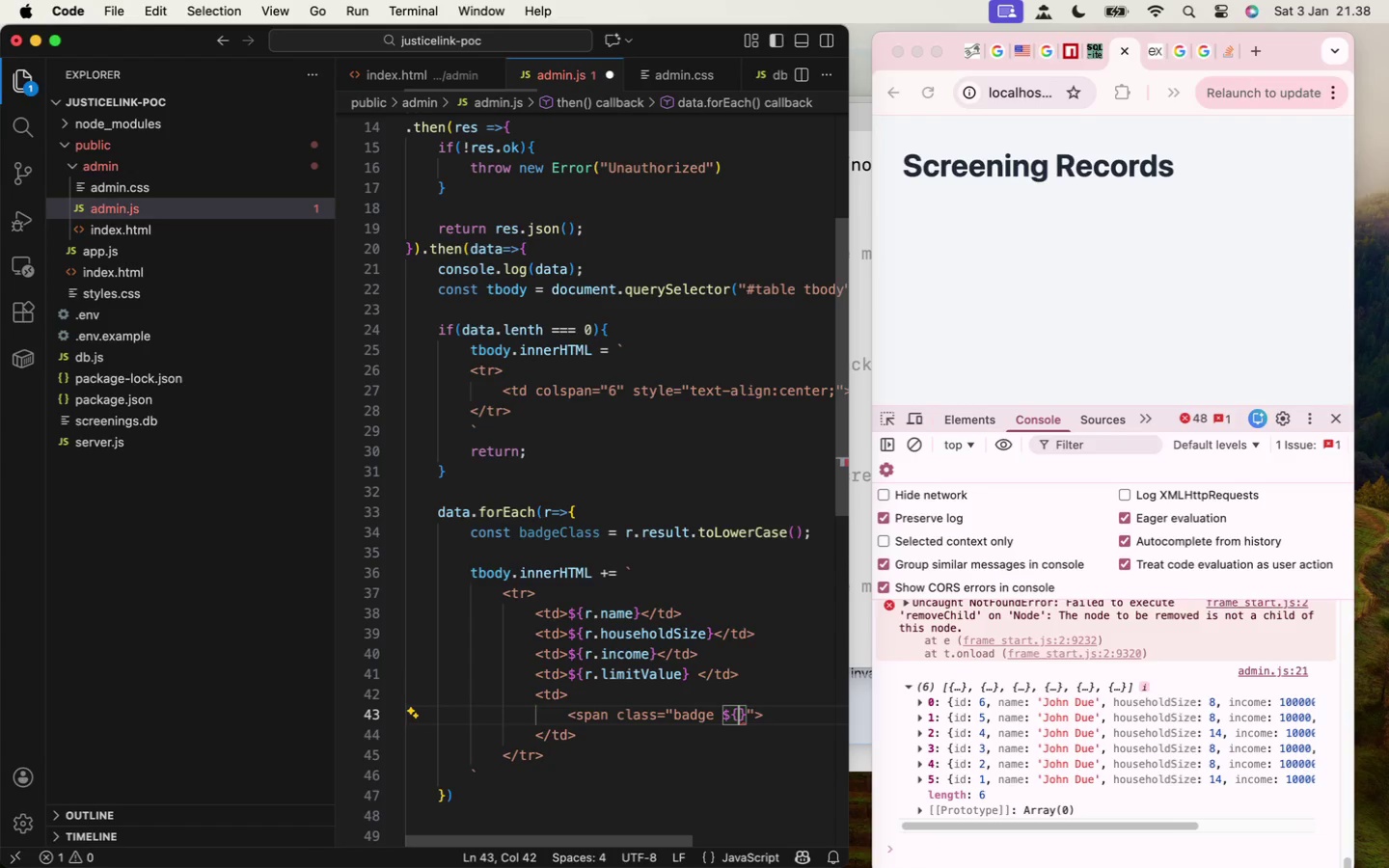 
type(bad)
 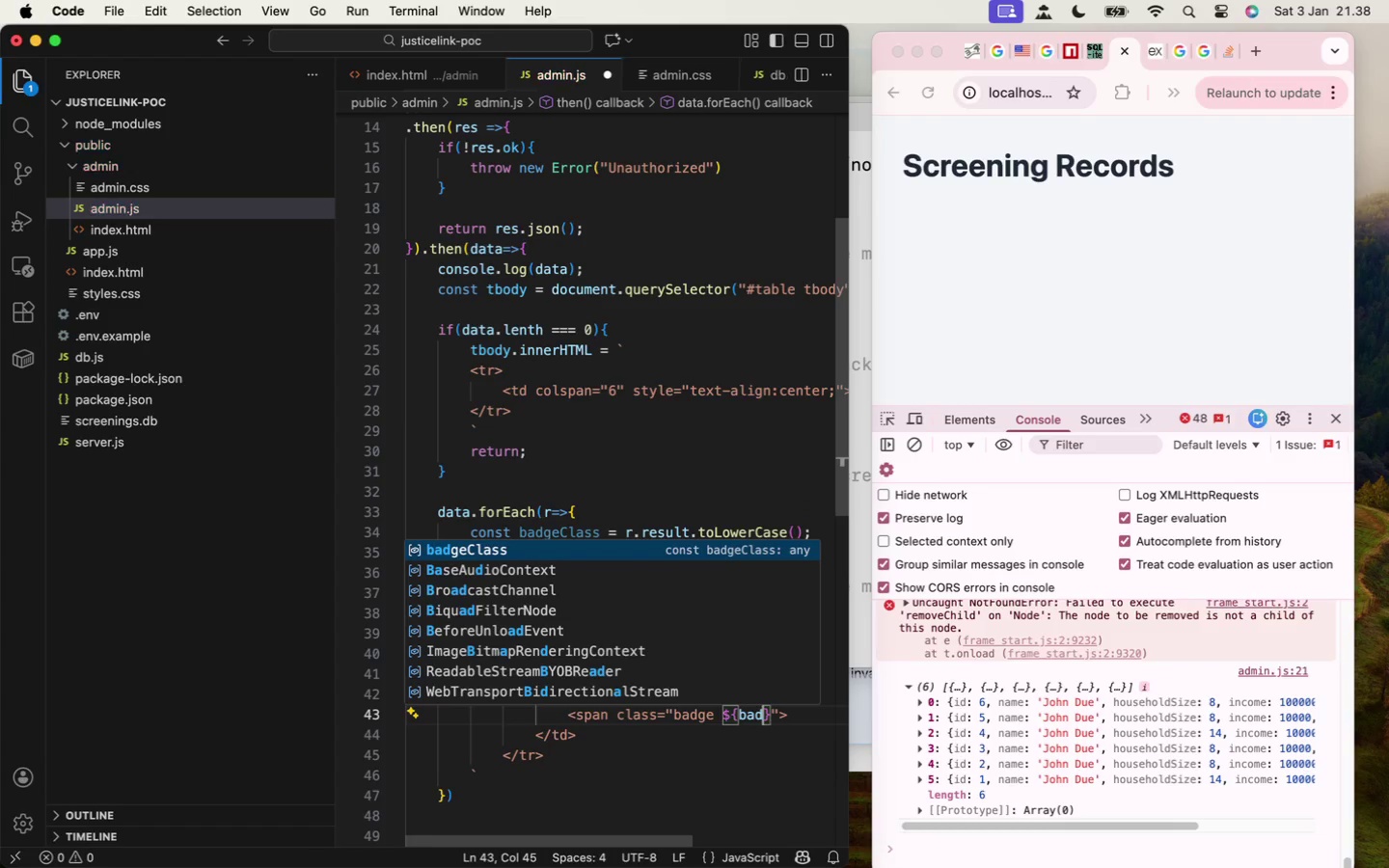 
key(Enter)
 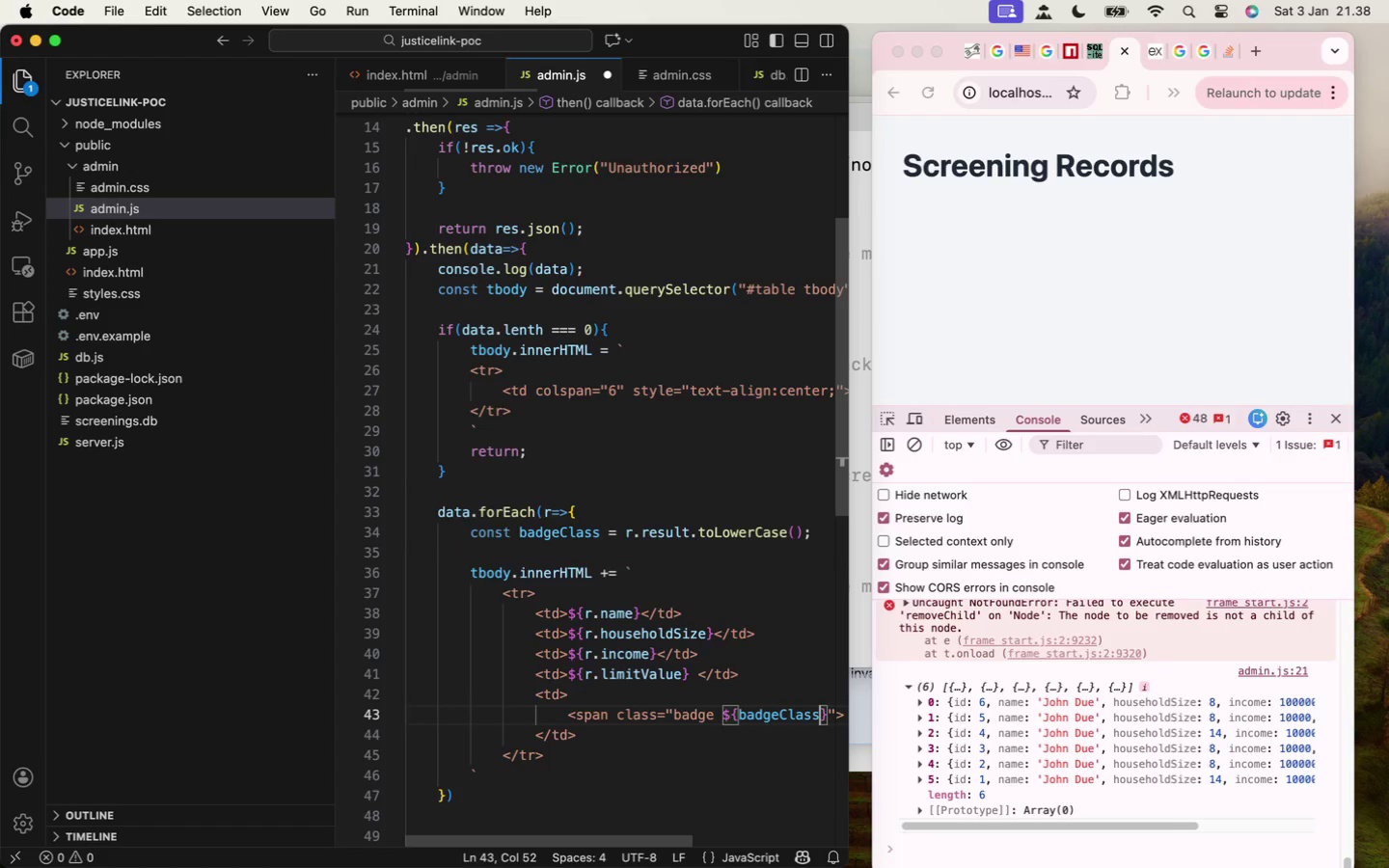 
key(ArrowRight)
 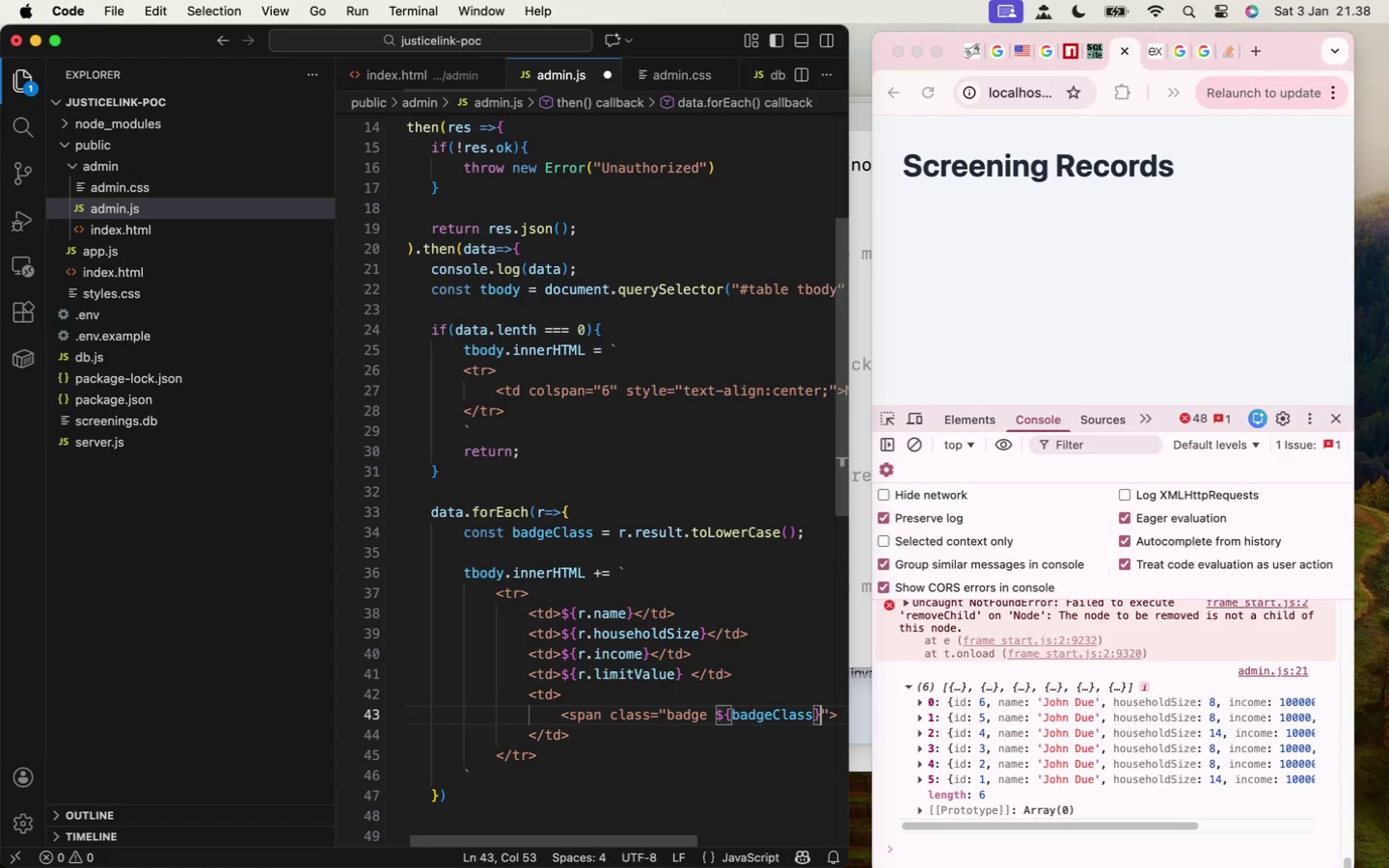 
key(ArrowRight)
 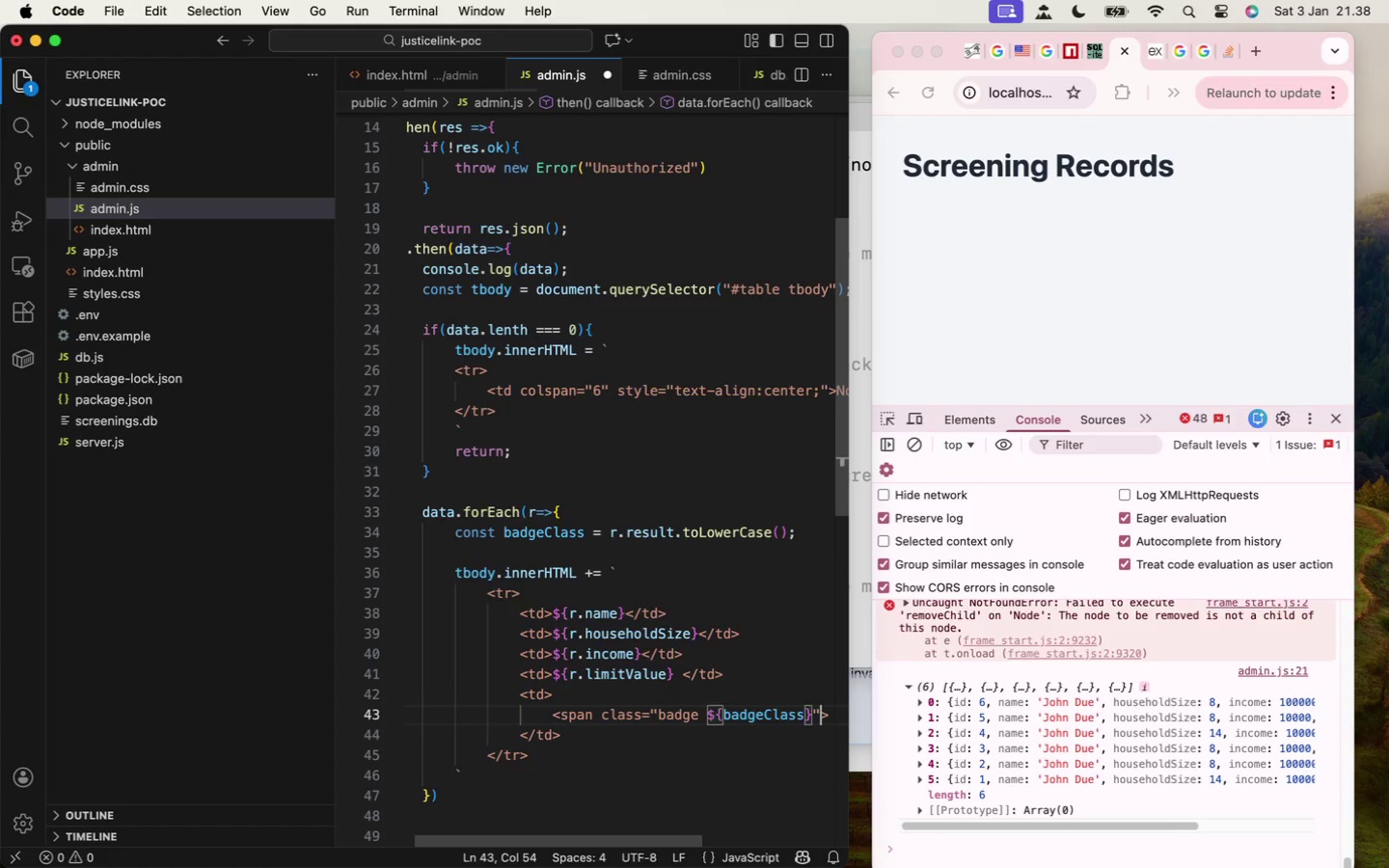 
key(ArrowRight)
 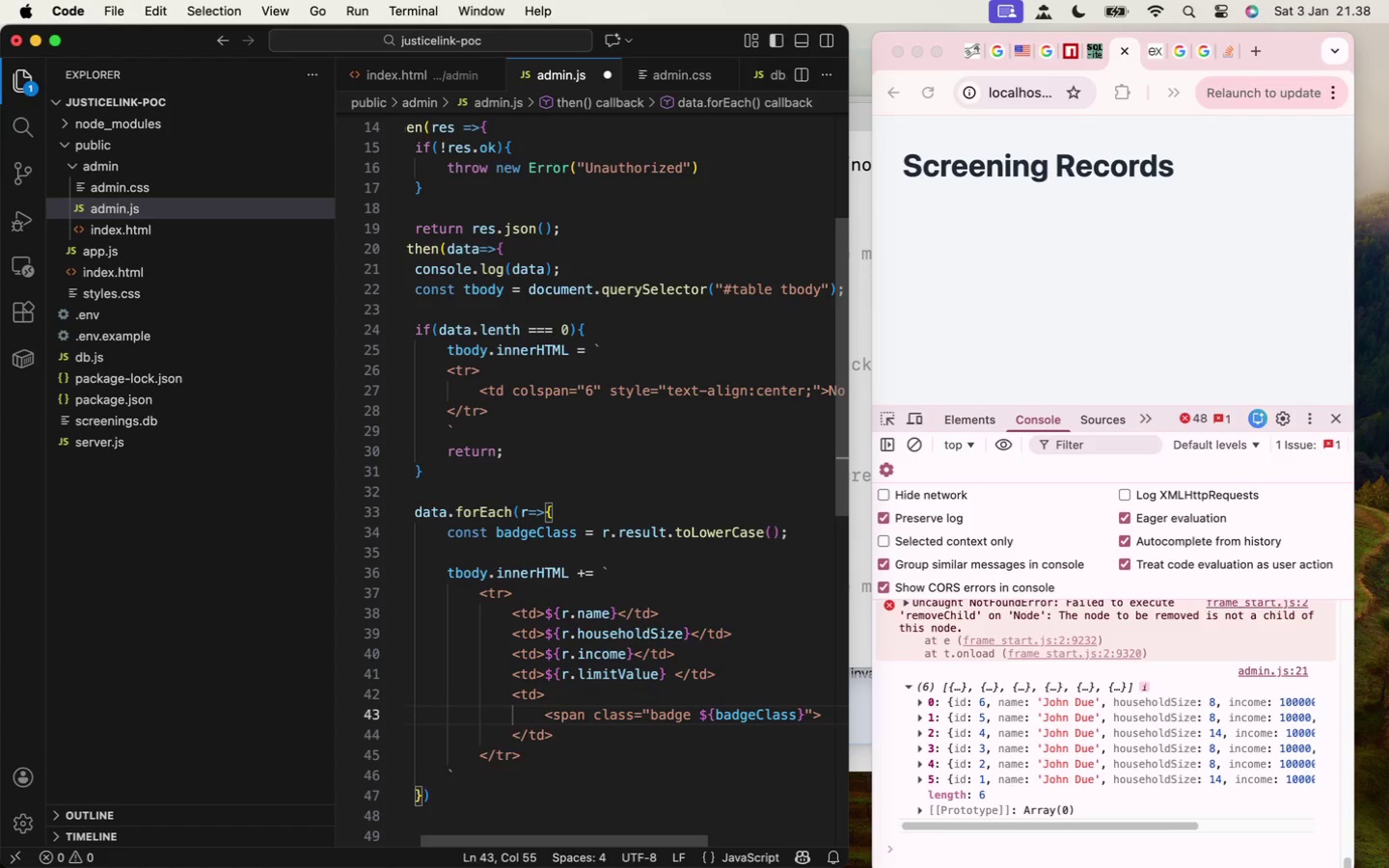 
key(Enter)
 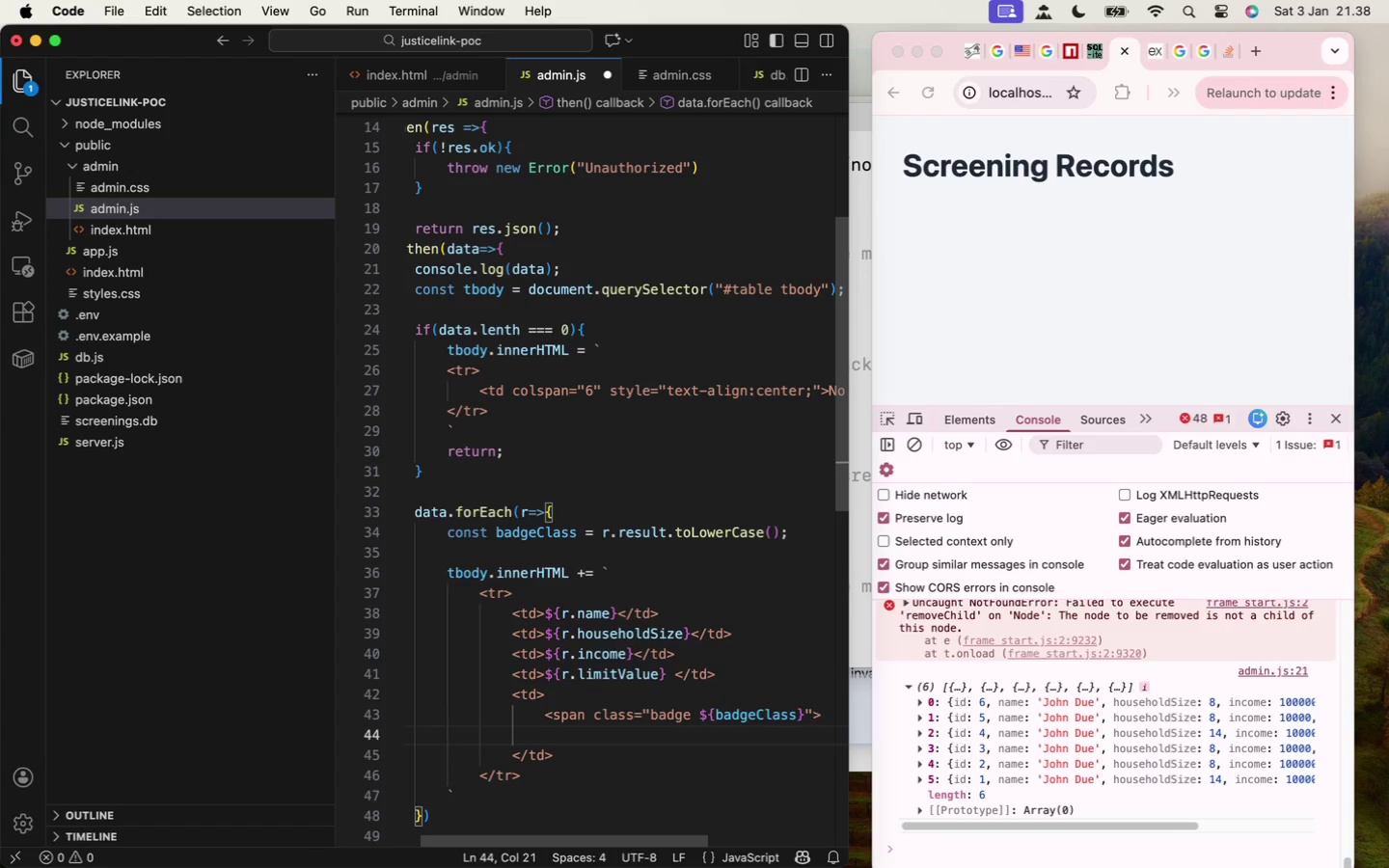 
type(</dps)
key(Backspace)
key(Backspace)
key(Backspace)
type(span>)
 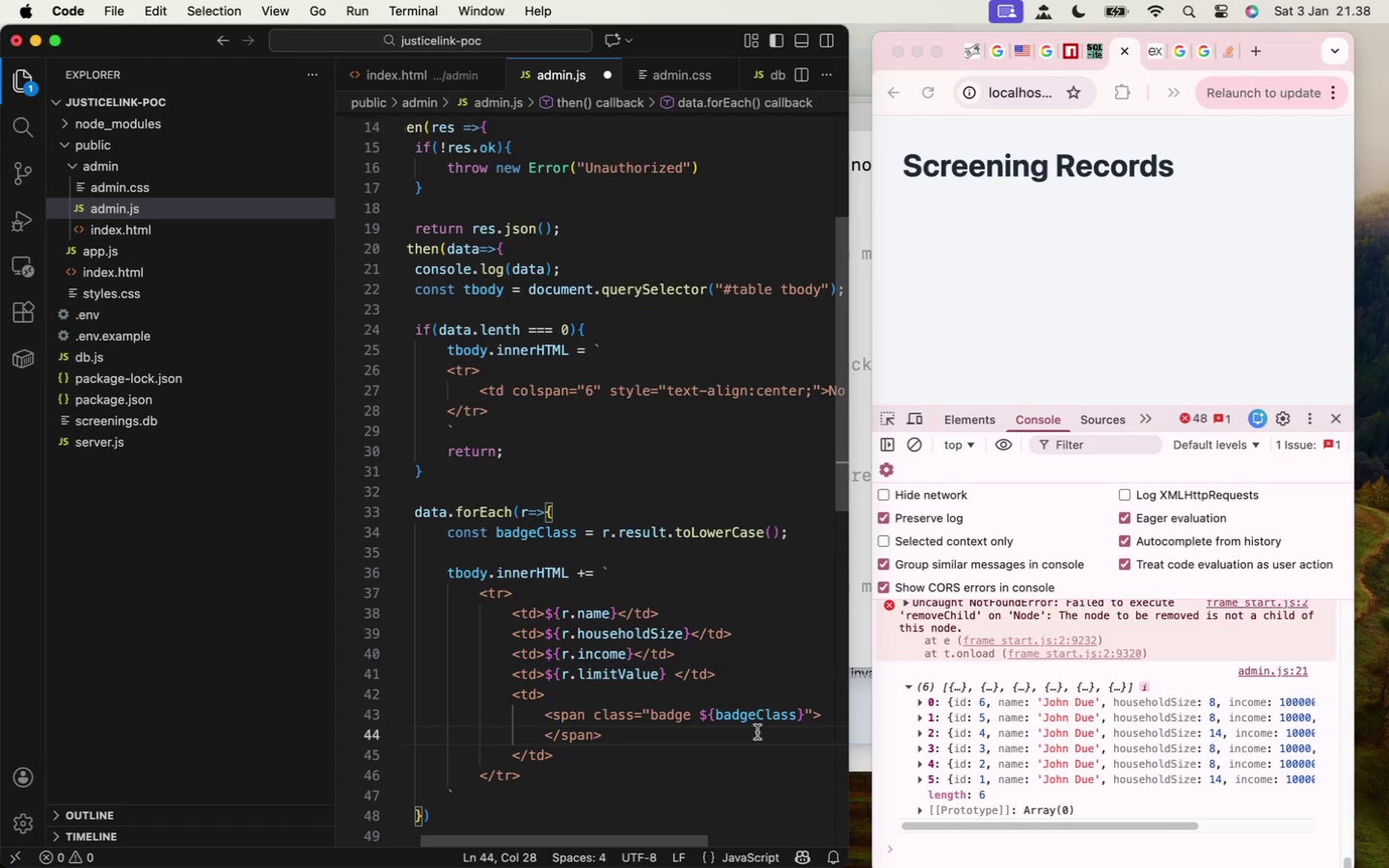 
left_click([824, 717])
 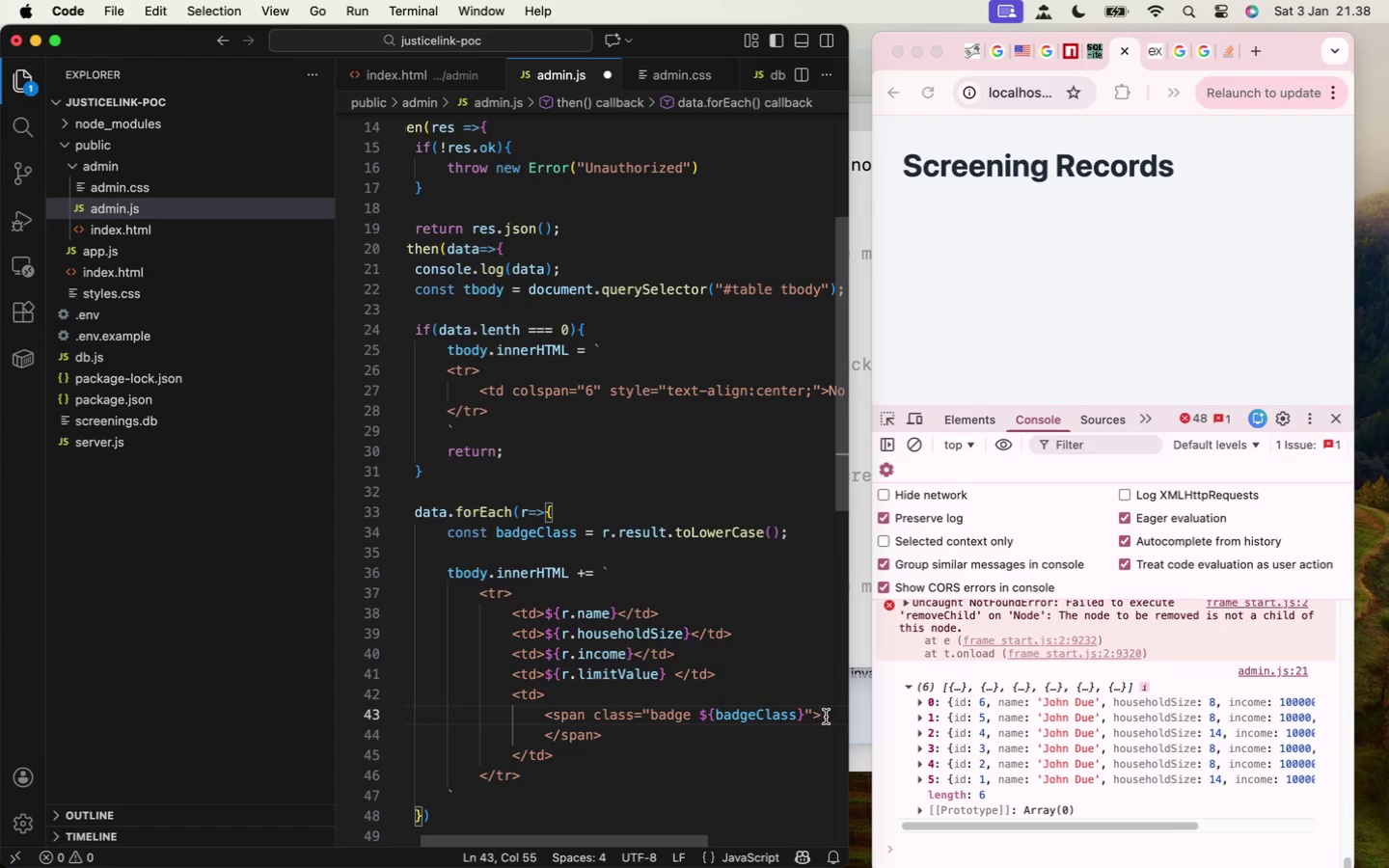 
key(Enter)
 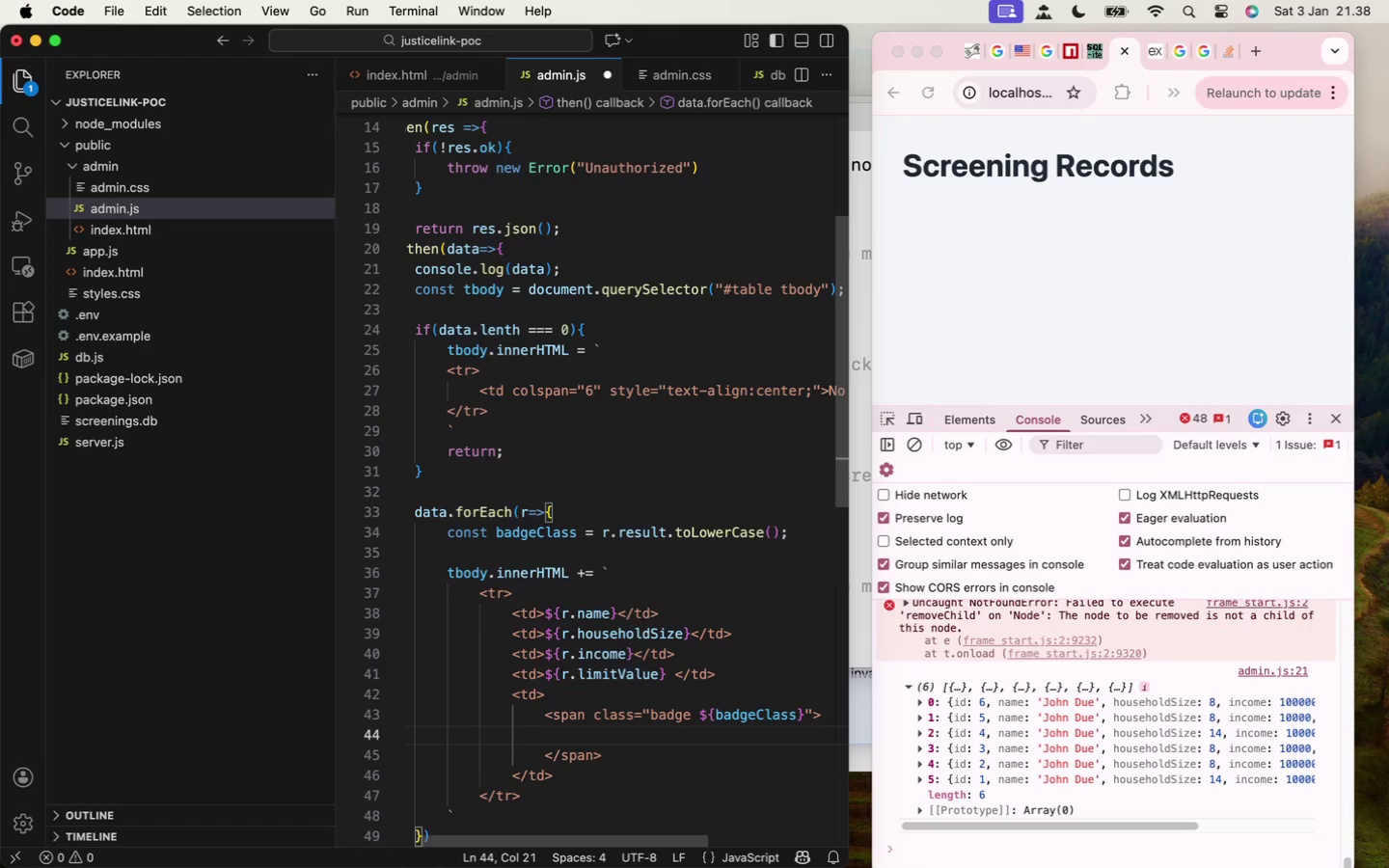 
key(Tab)
type(${r.result)
 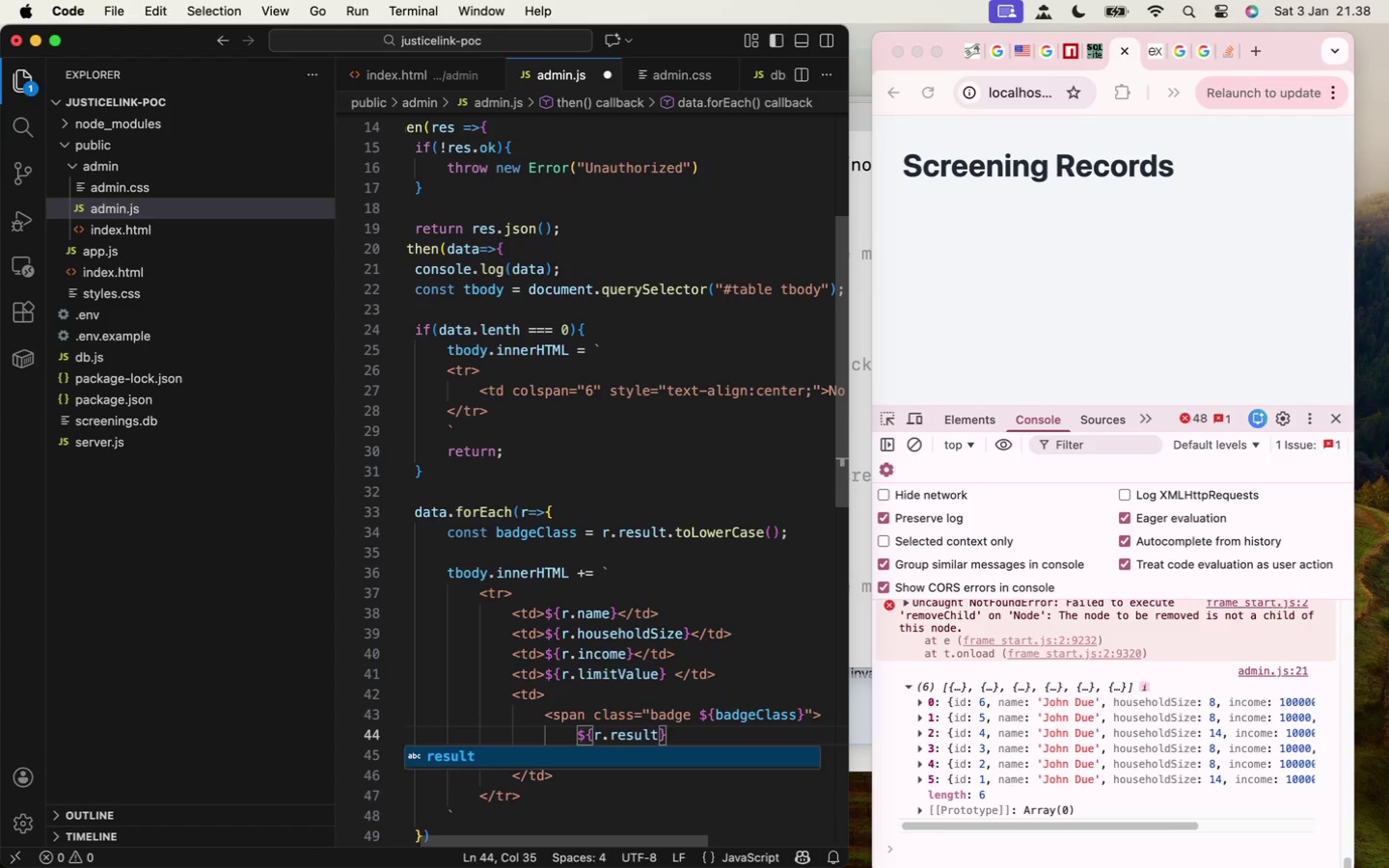 
key(Meta+S)
 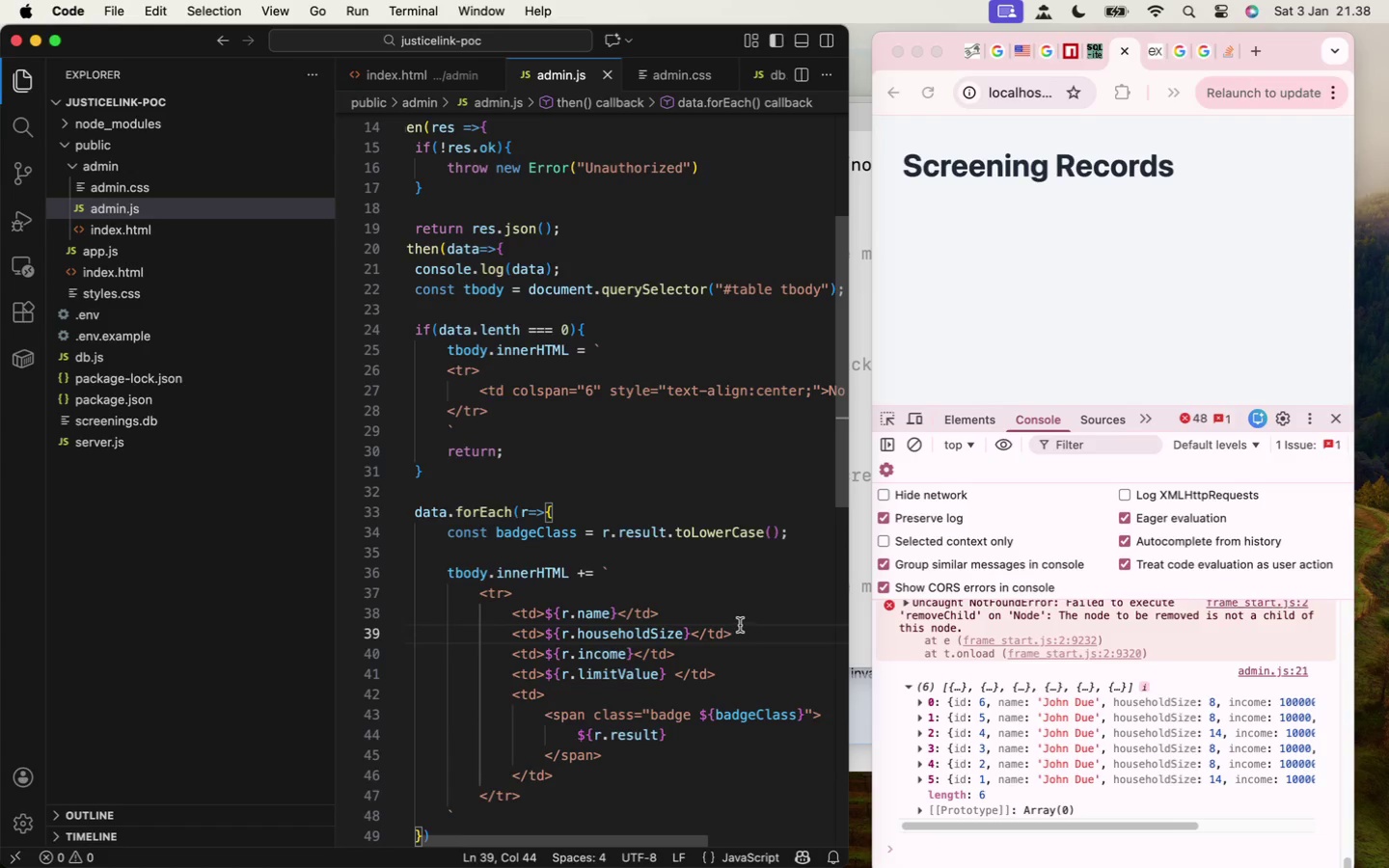 
scroll: coordinate [740, 625], scroll_direction: up, amount: 2.0
 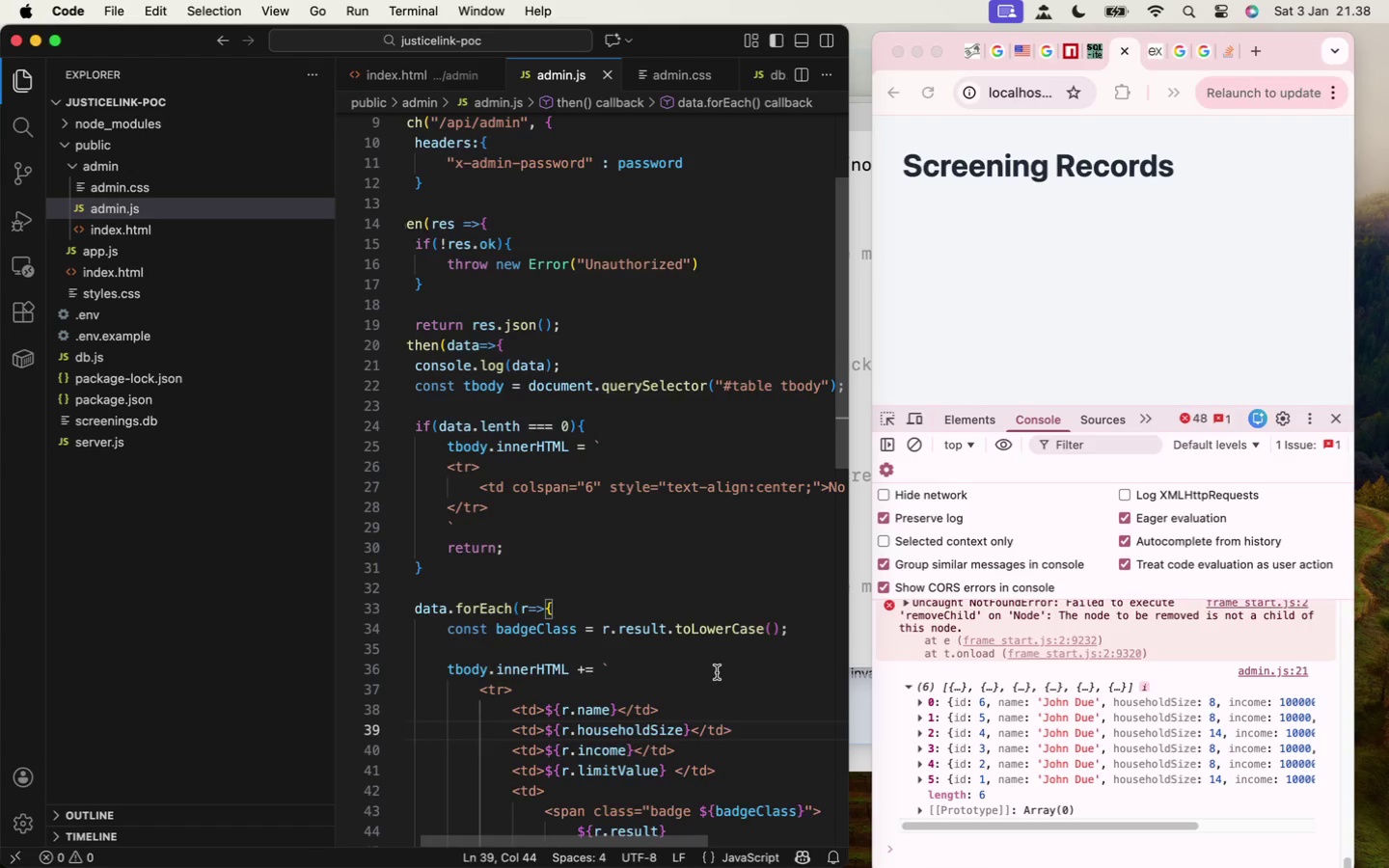 
scroll: coordinate [715, 671], scroll_direction: down, amount: 5.0
 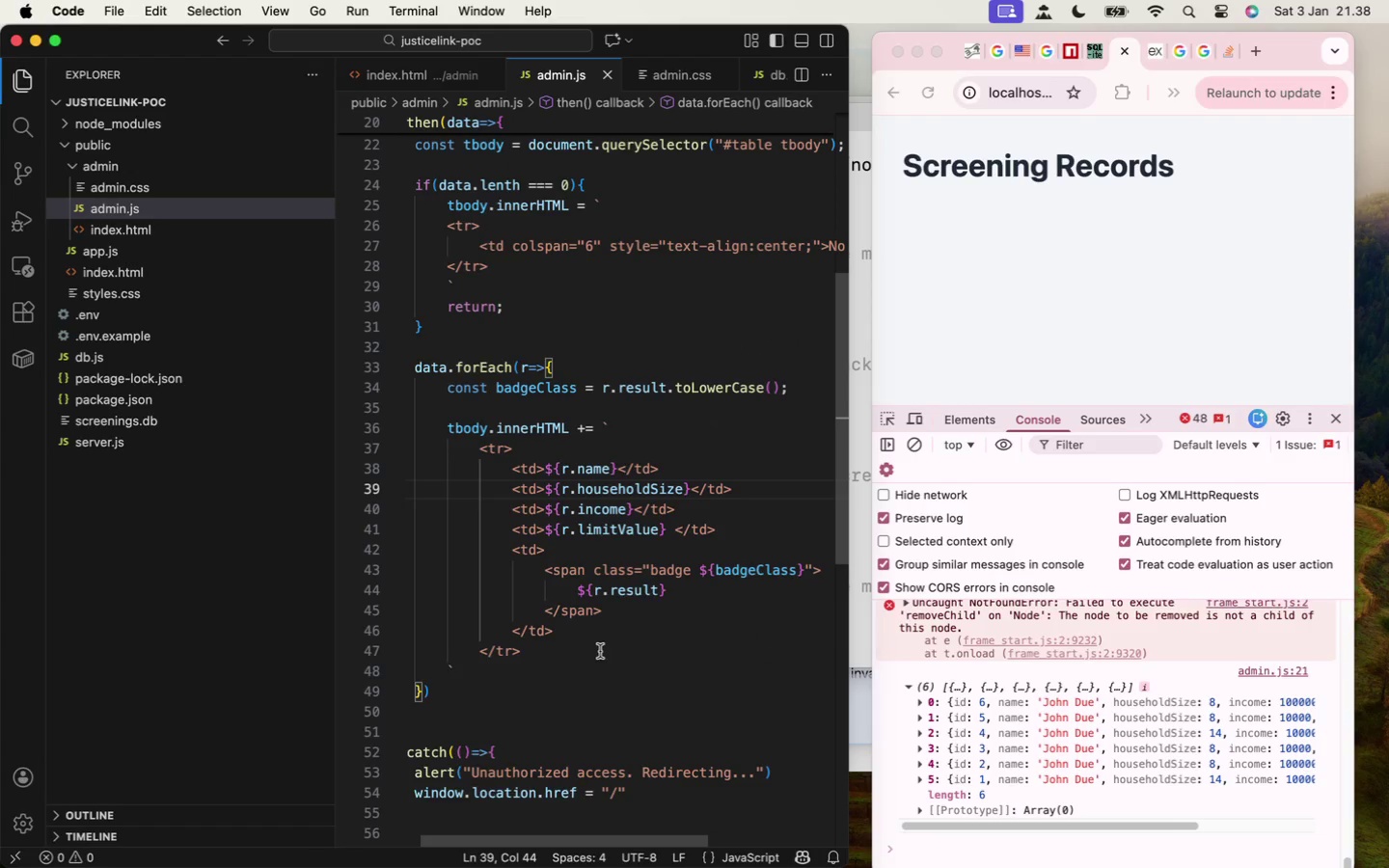 
left_click([600, 642])
 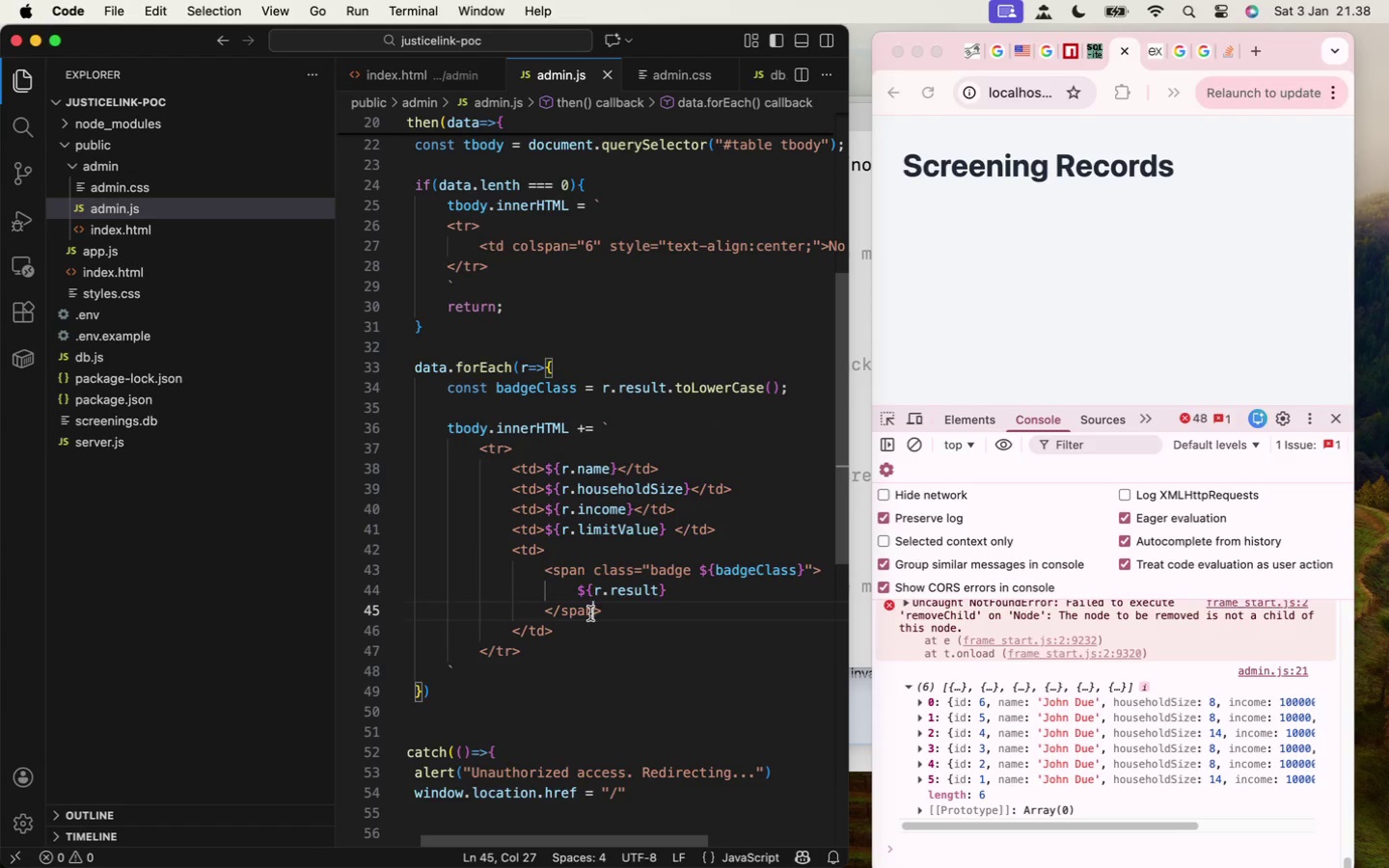 
double_click([587, 634])
 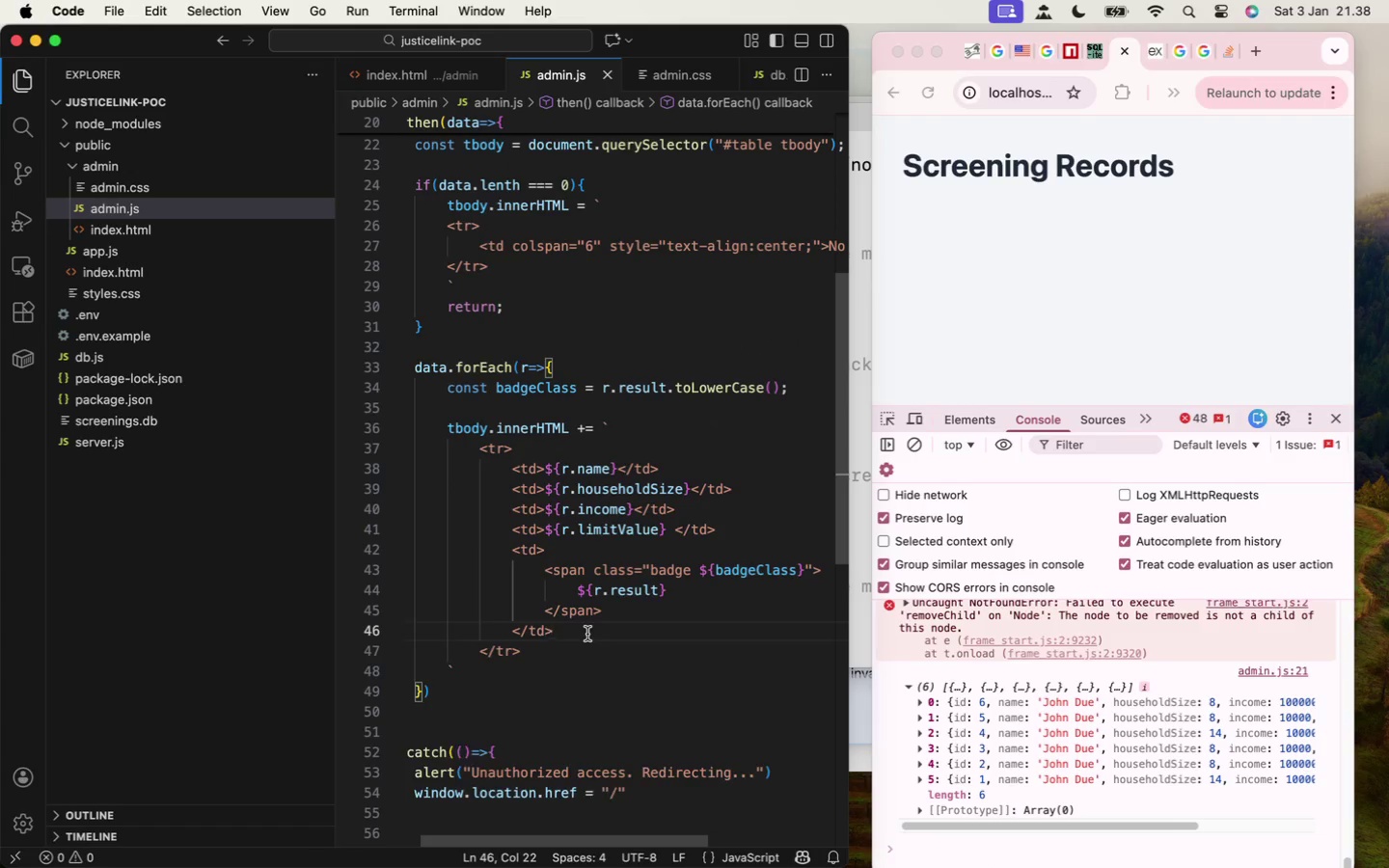 
key(Enter)
 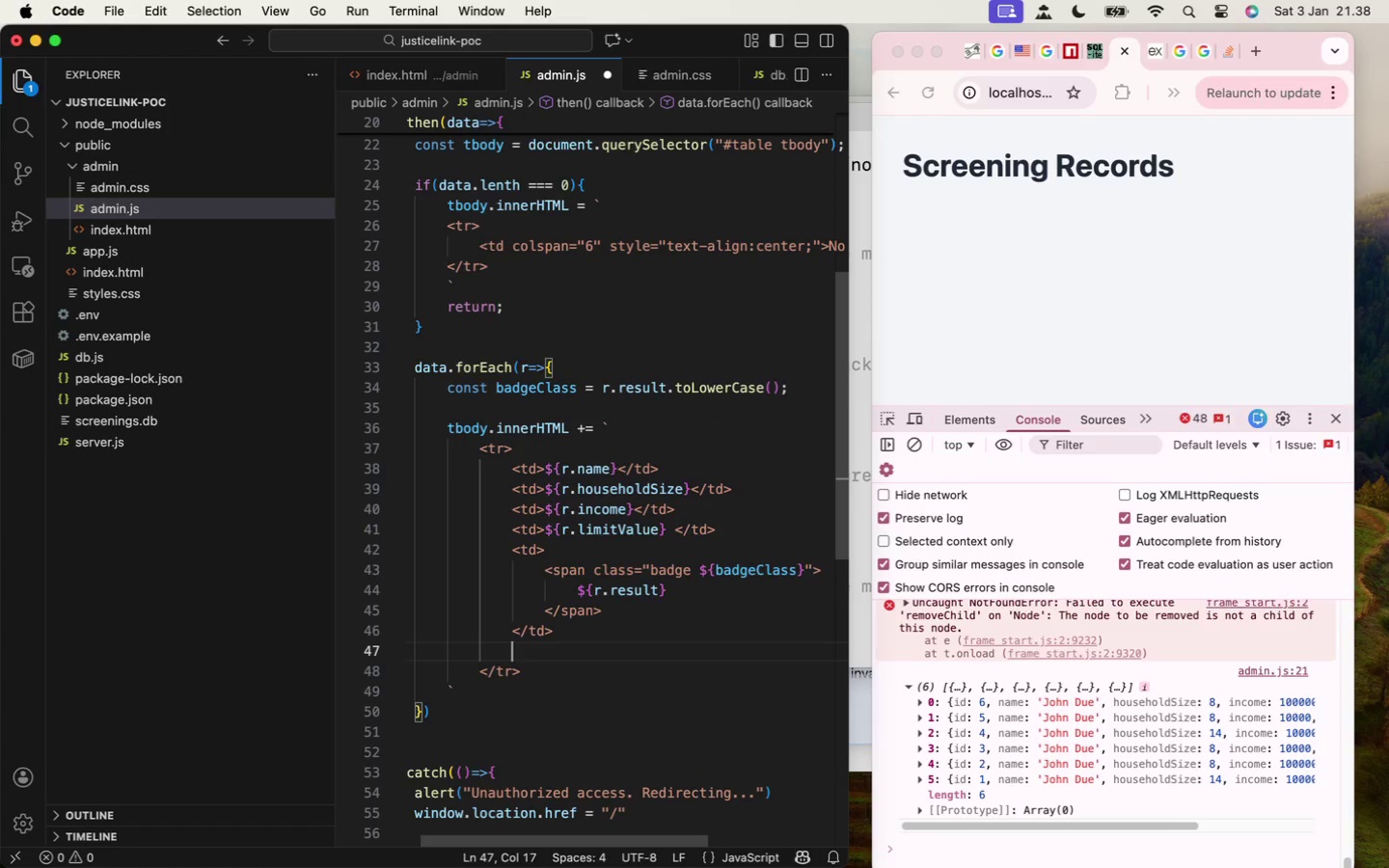 
type(<td>${newD)
key(Backspace)
type( Date(r.timestamp)
 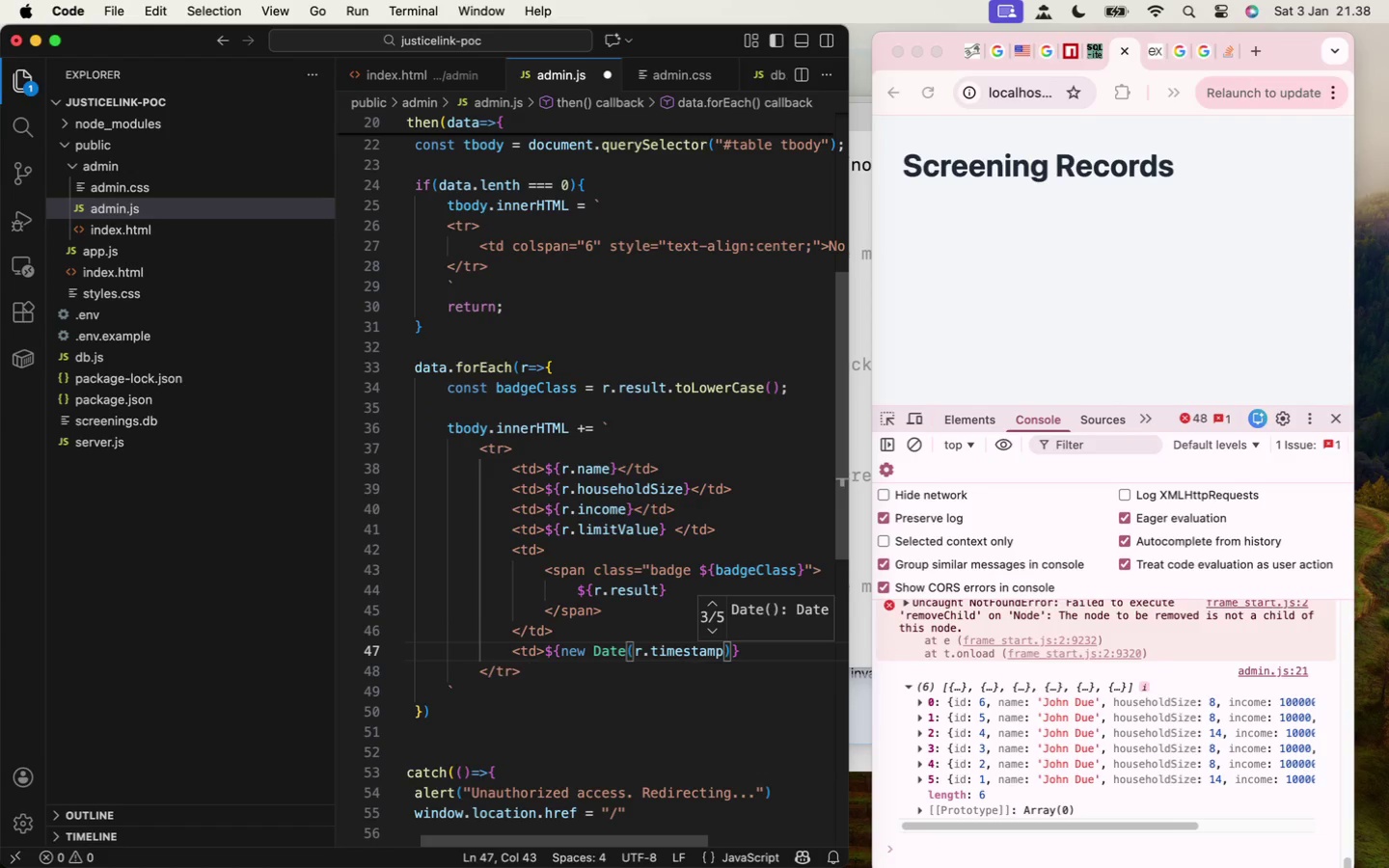 
key(ArrowRight)
 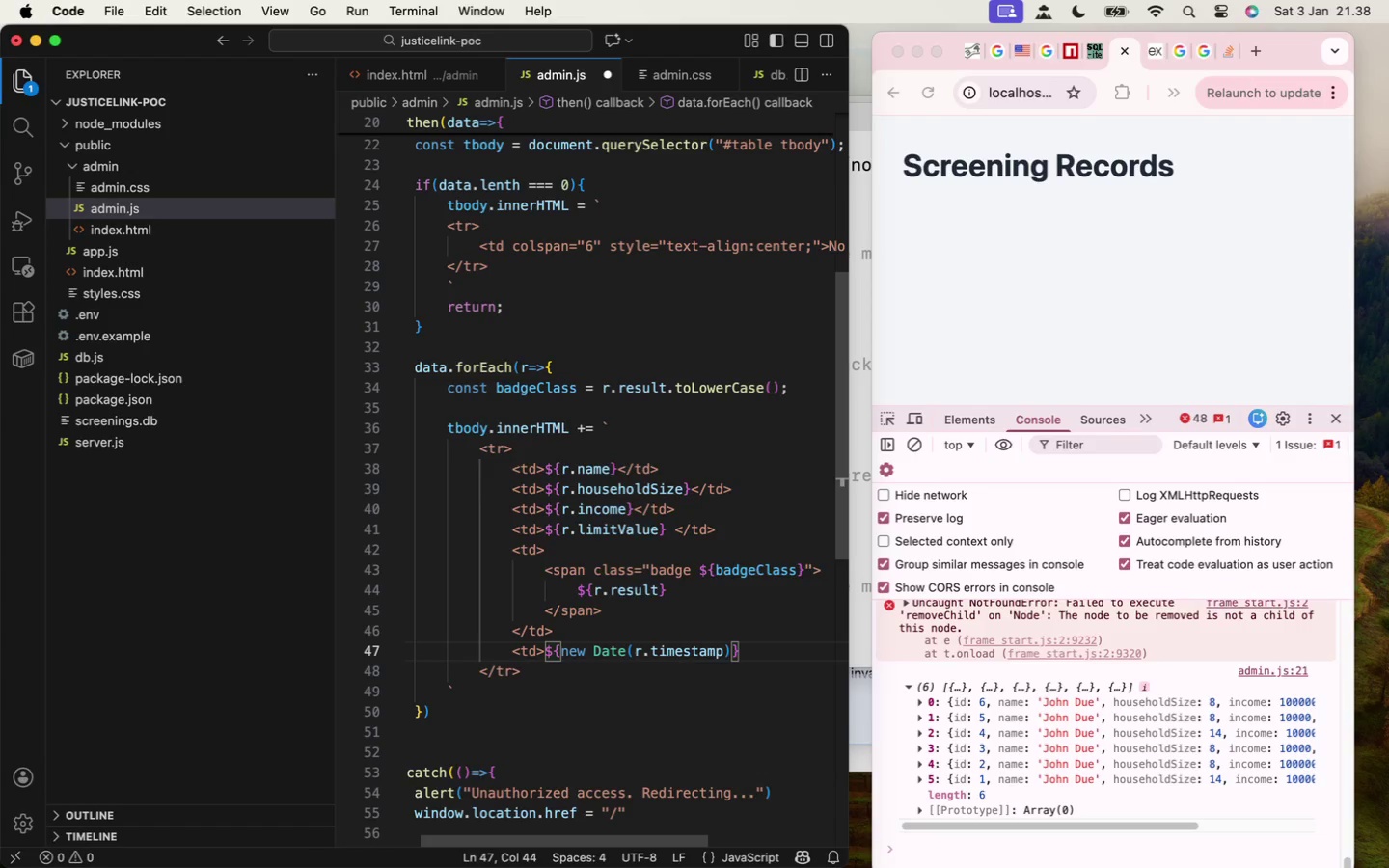 
type(.toLocale)
 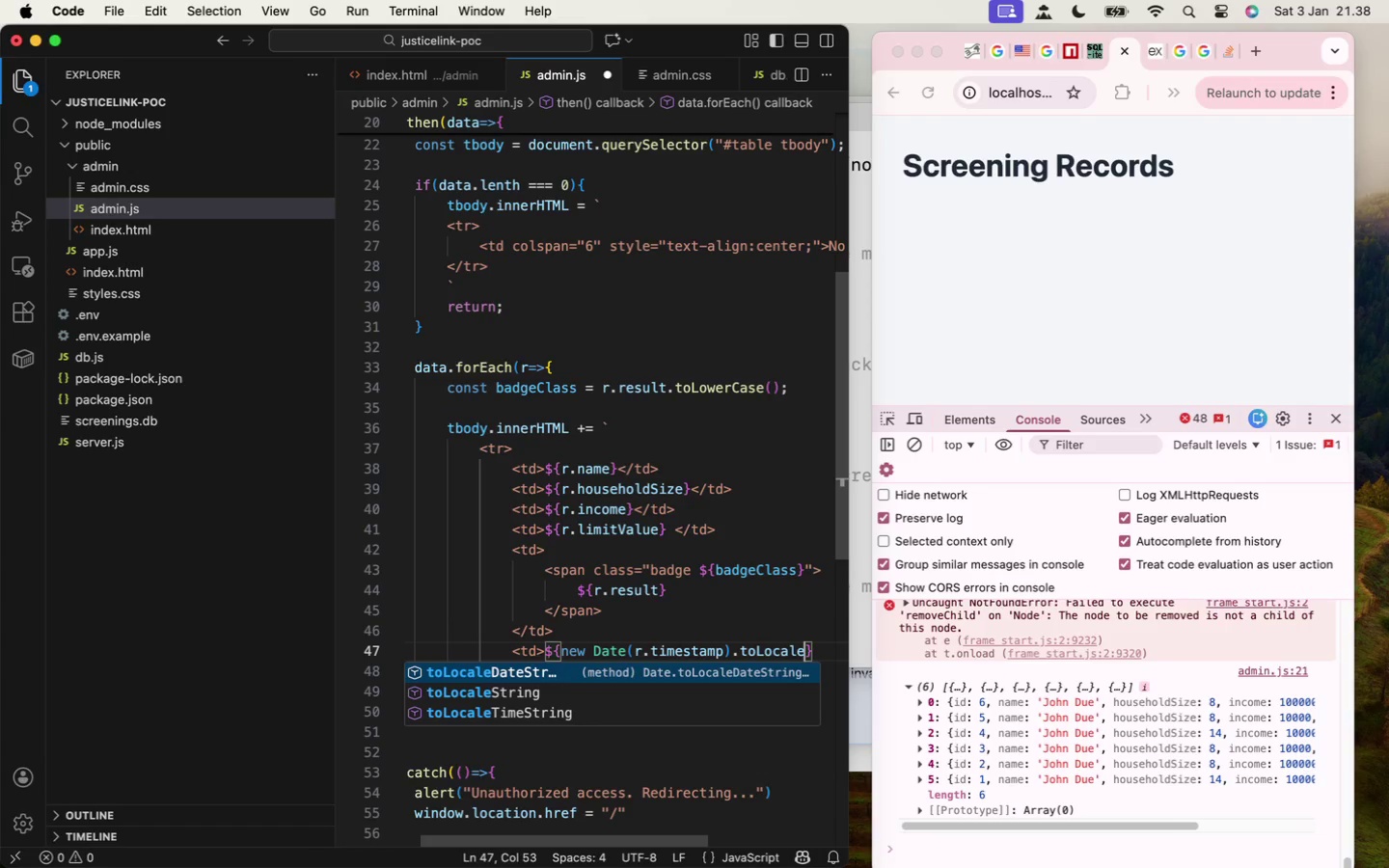 
hold_key(key=ShiftLeft, duration=0.58)
 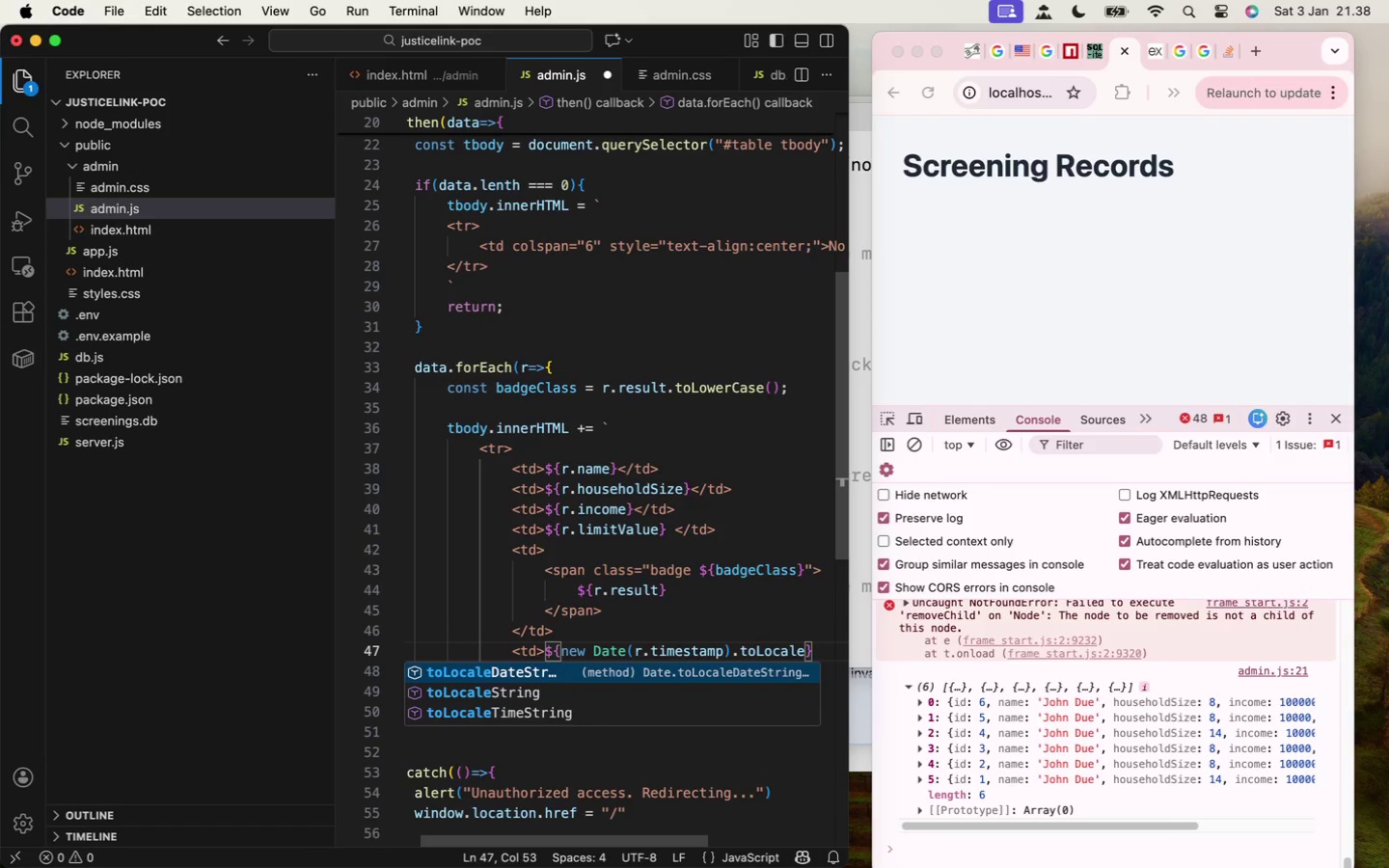 
key(ArrowDown)
 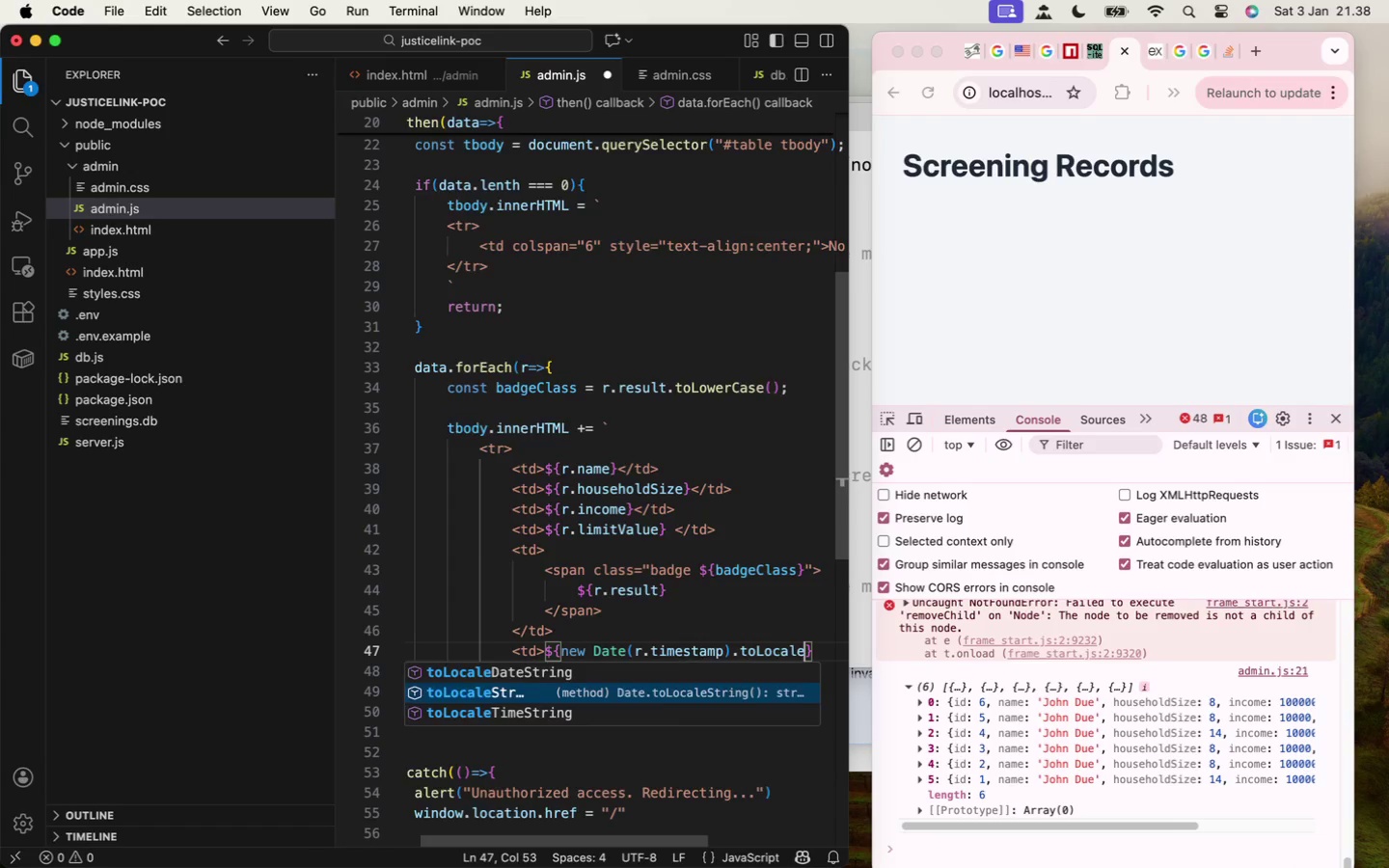 
key(Enter)
 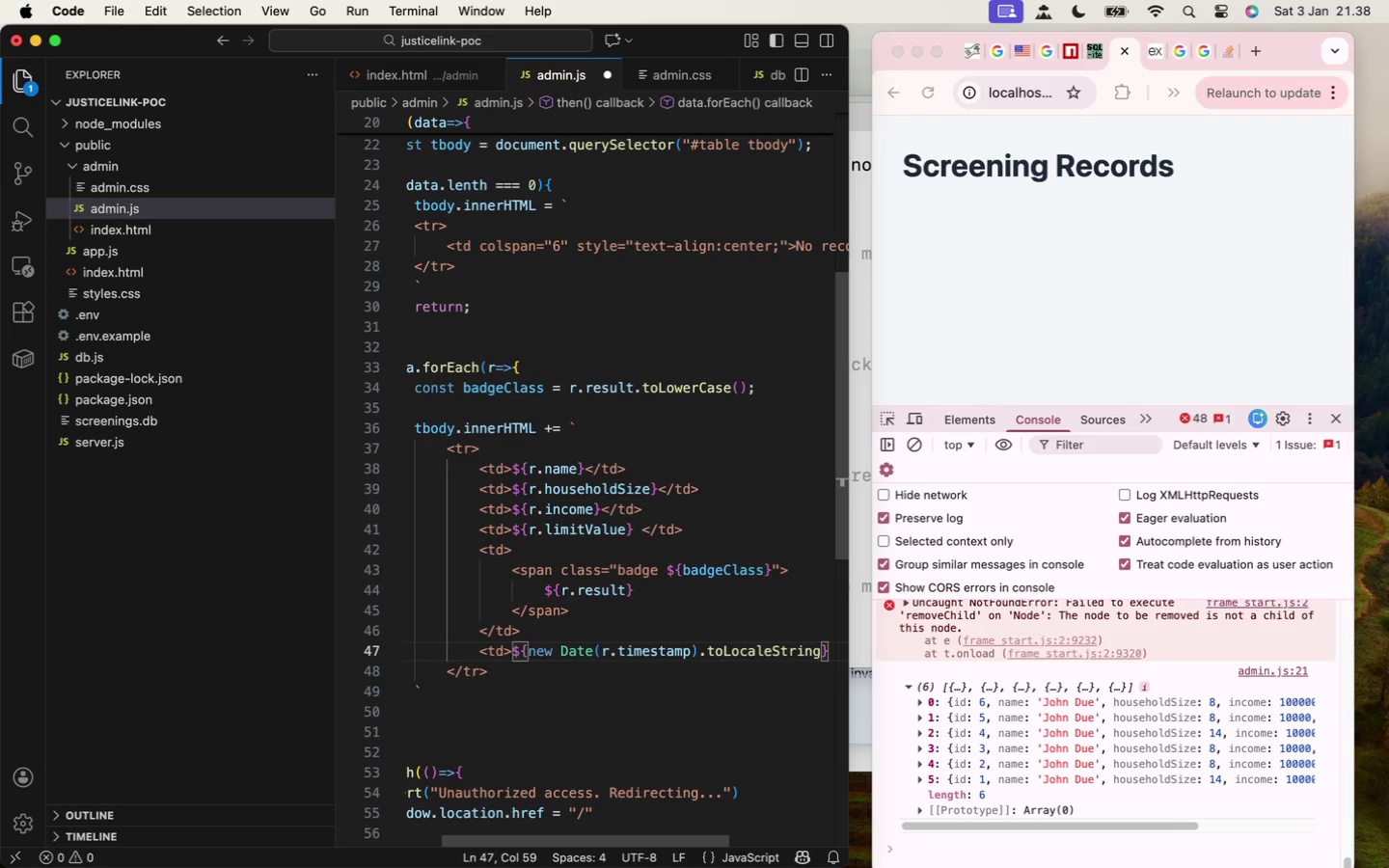 
type(())
 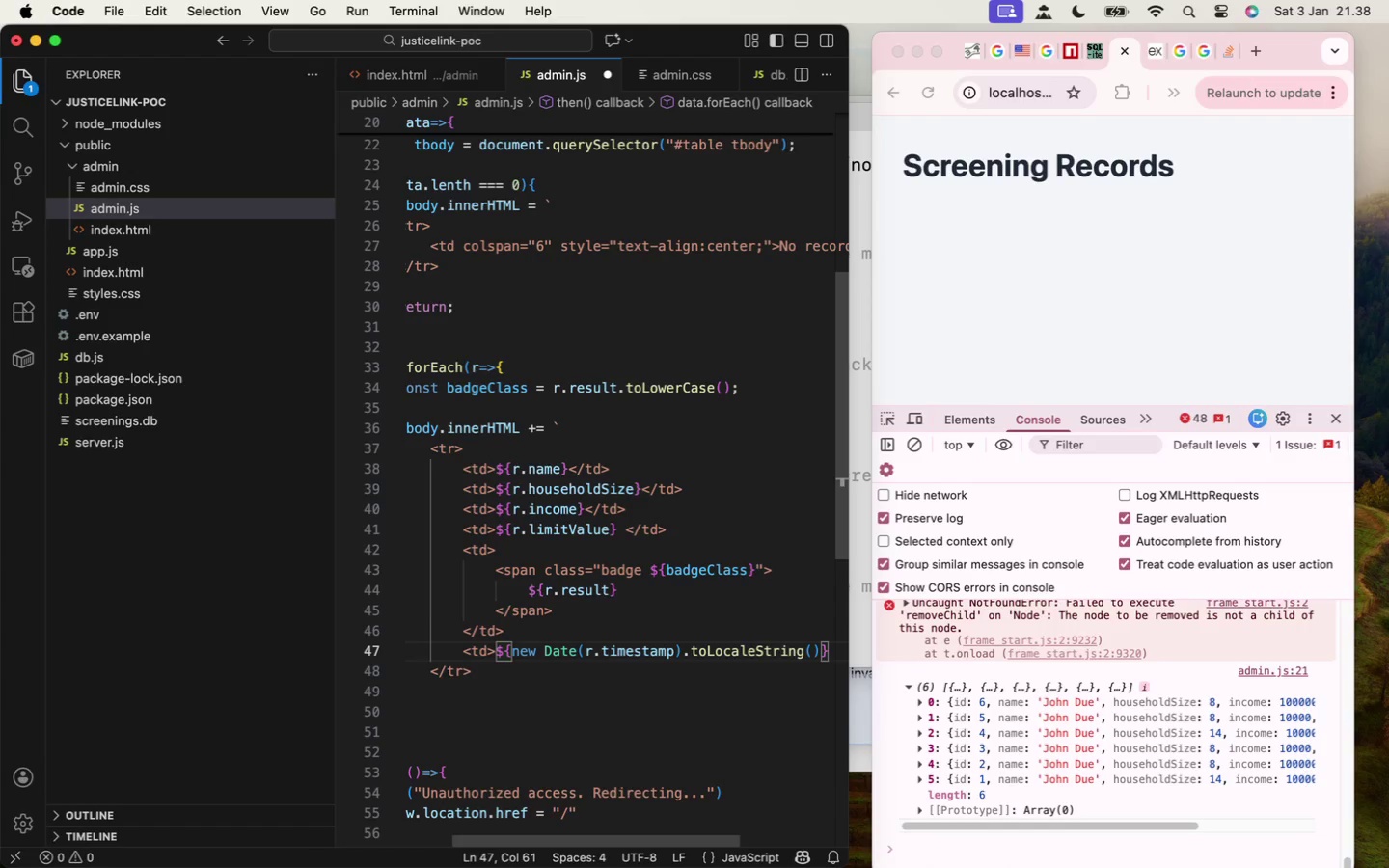 
key(ArrowRight)
 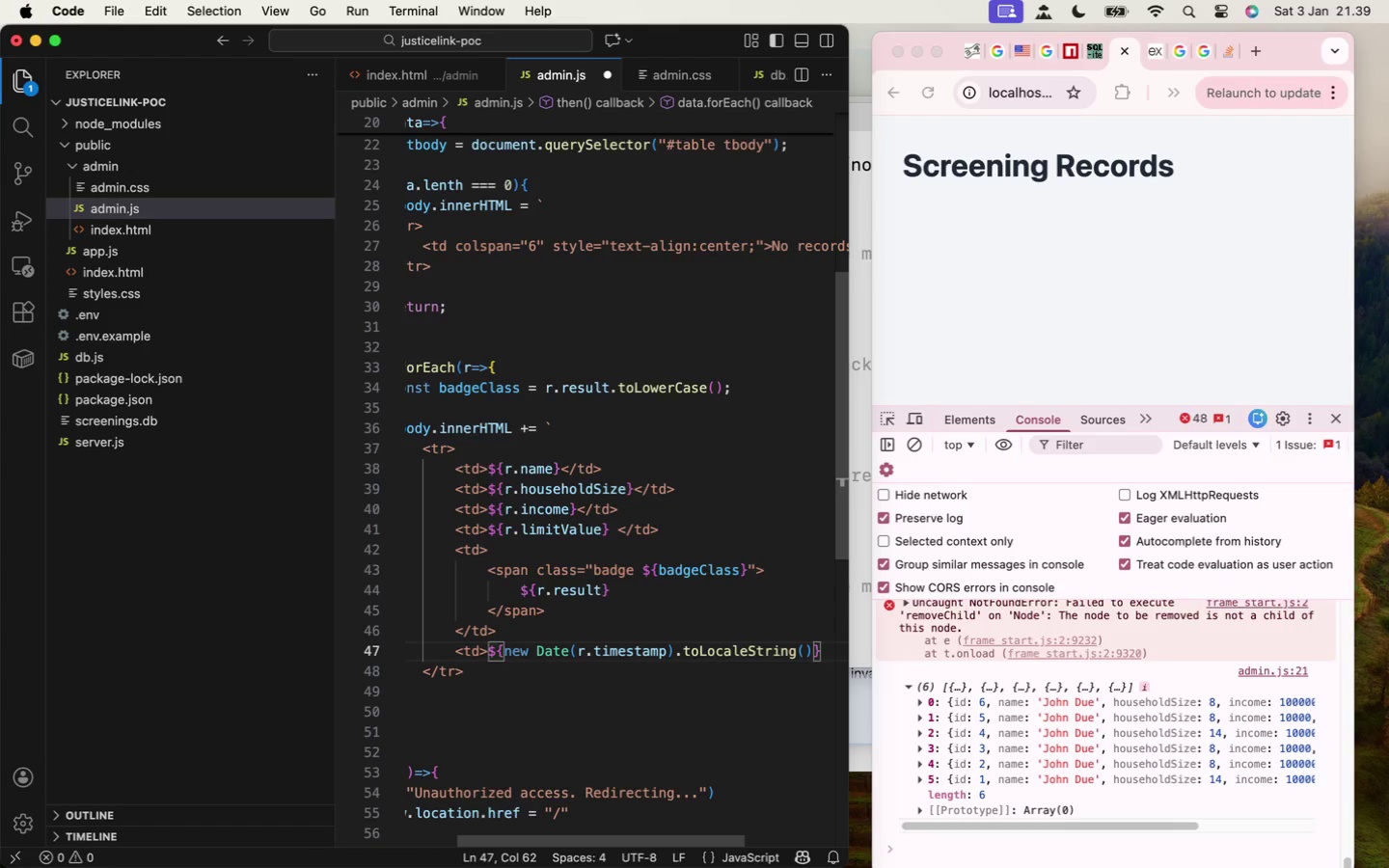 
type(</td>)
 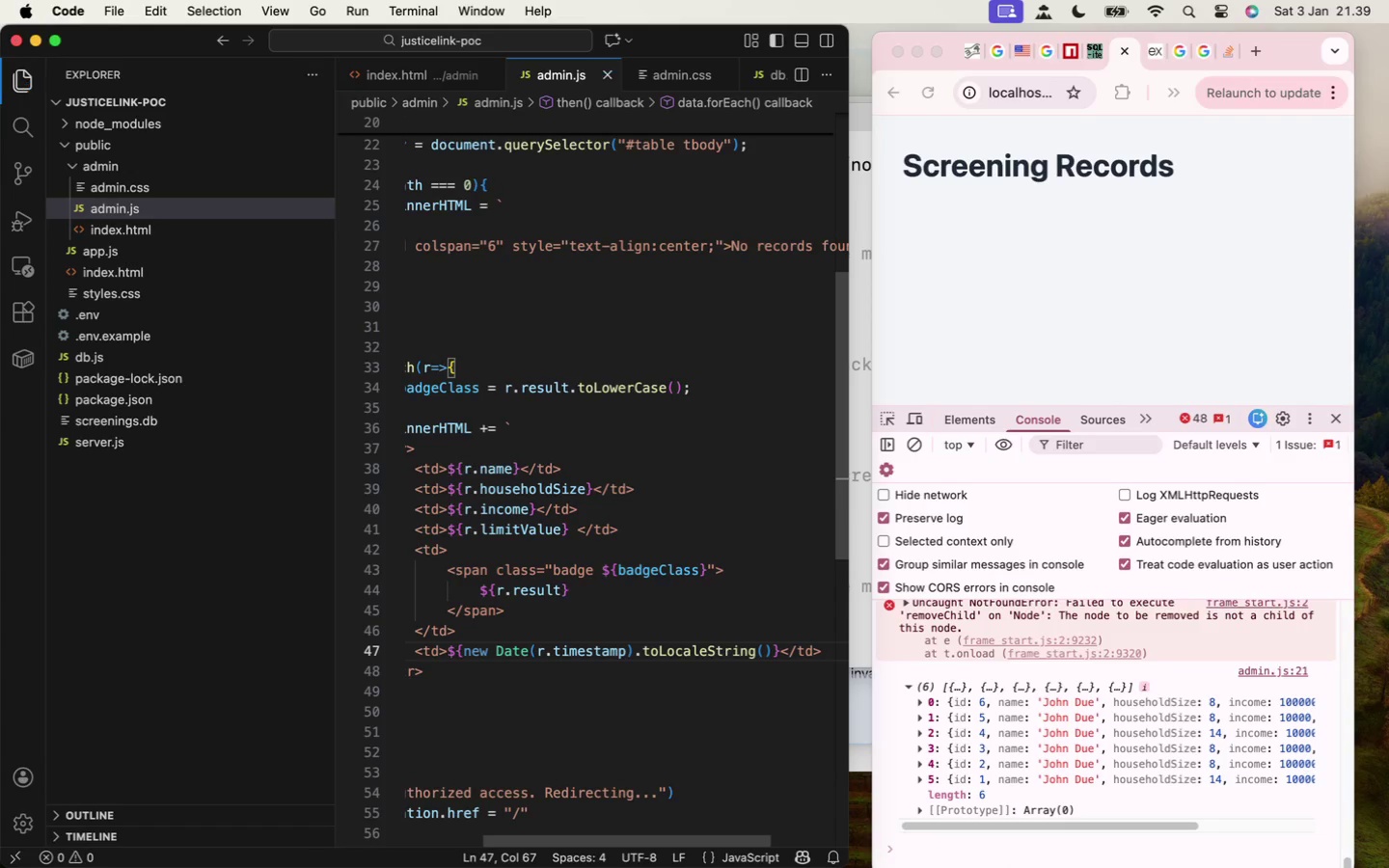 
key(Meta+S)
 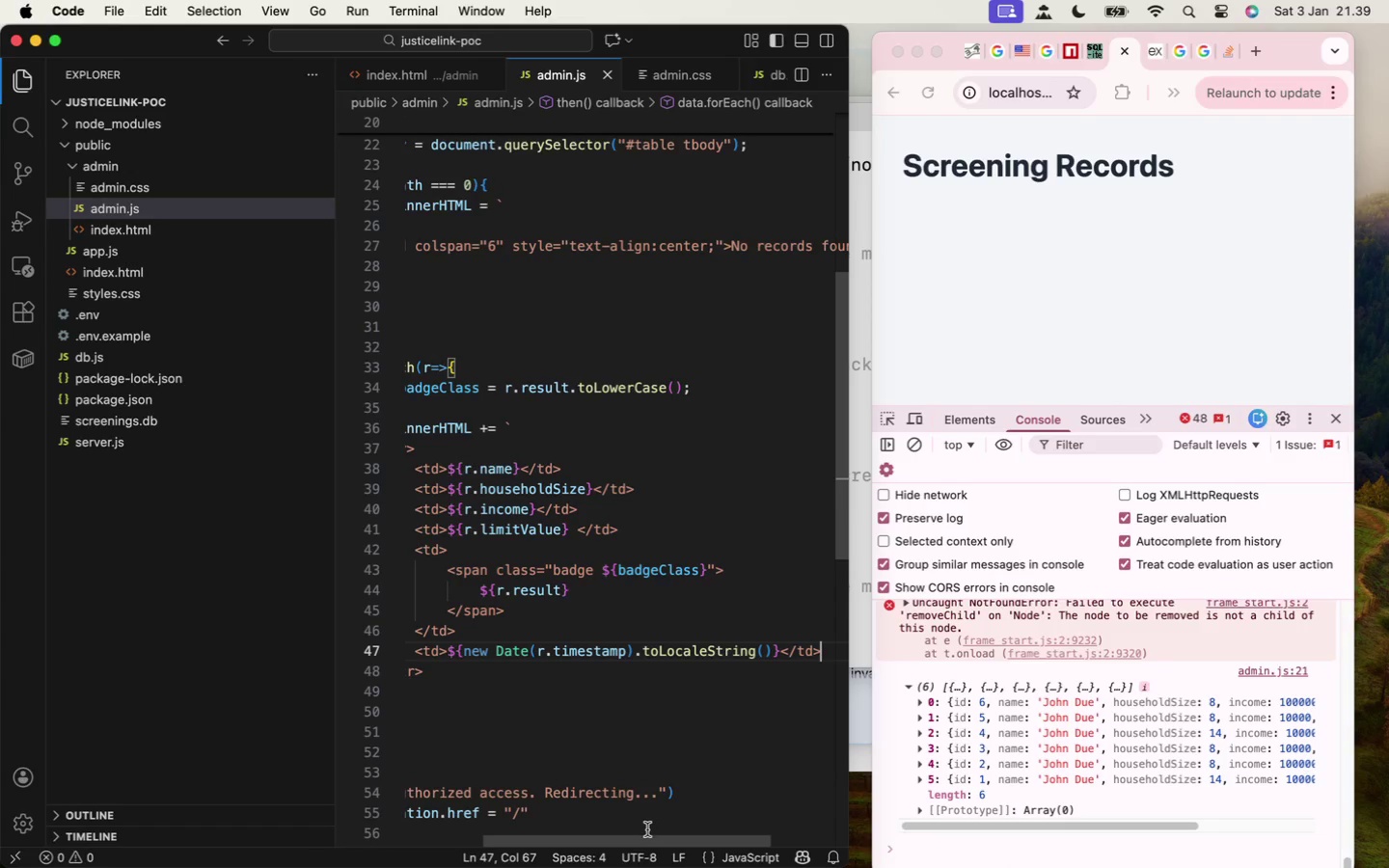 
left_click_drag(start_coordinate=[645, 838], to_coordinate=[409, 784])
 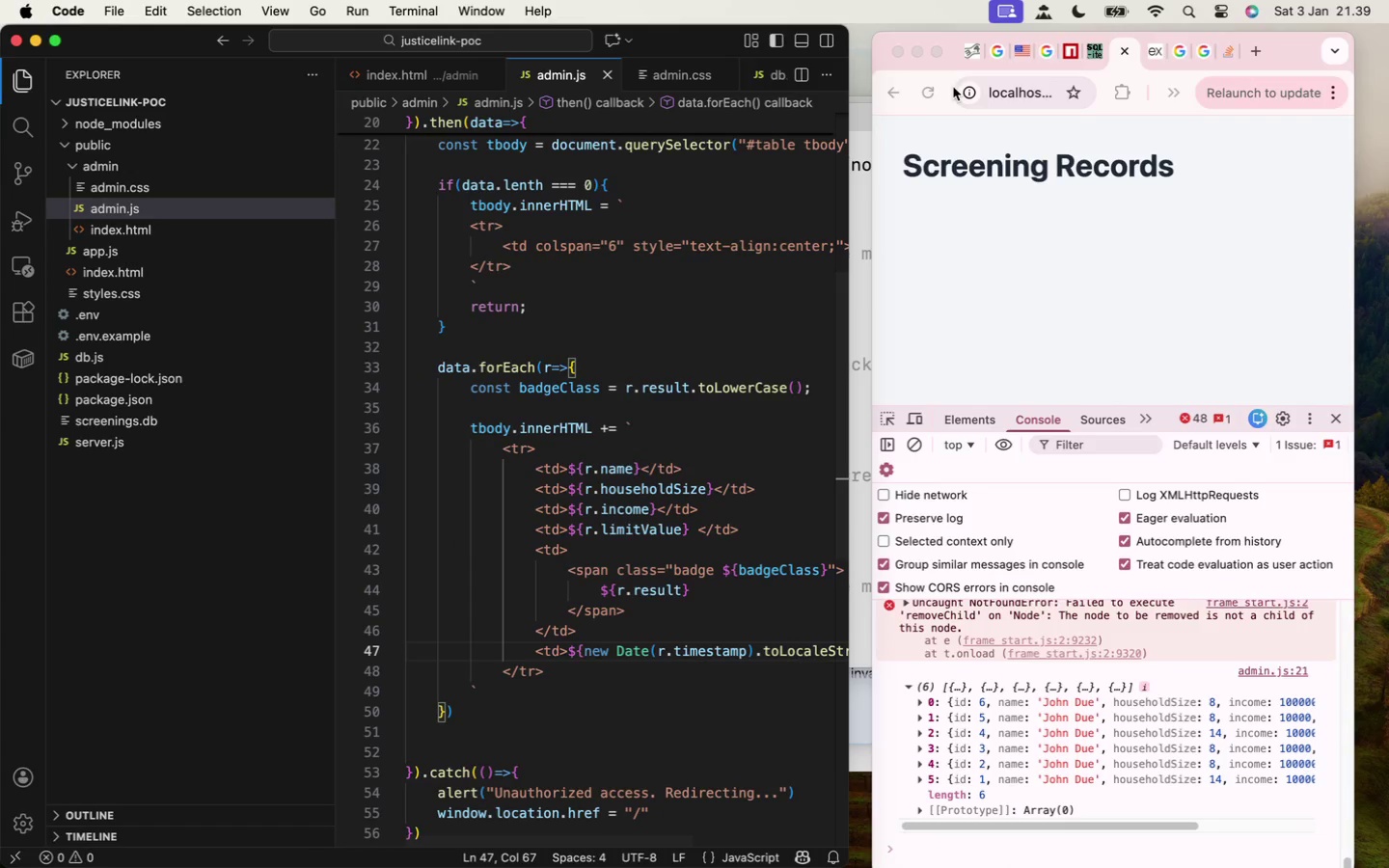 
left_click([933, 92])
 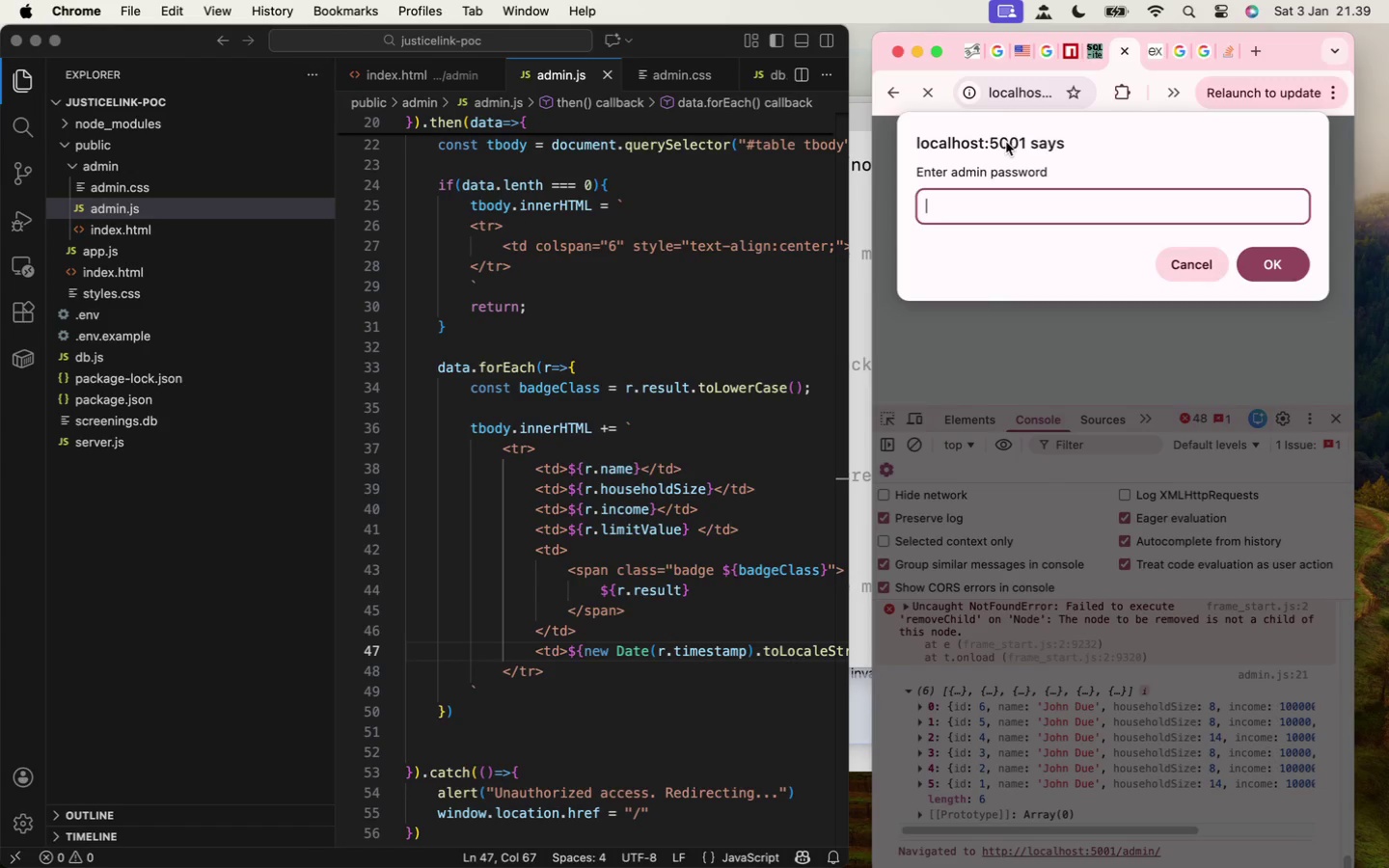 
type(pass12345)
 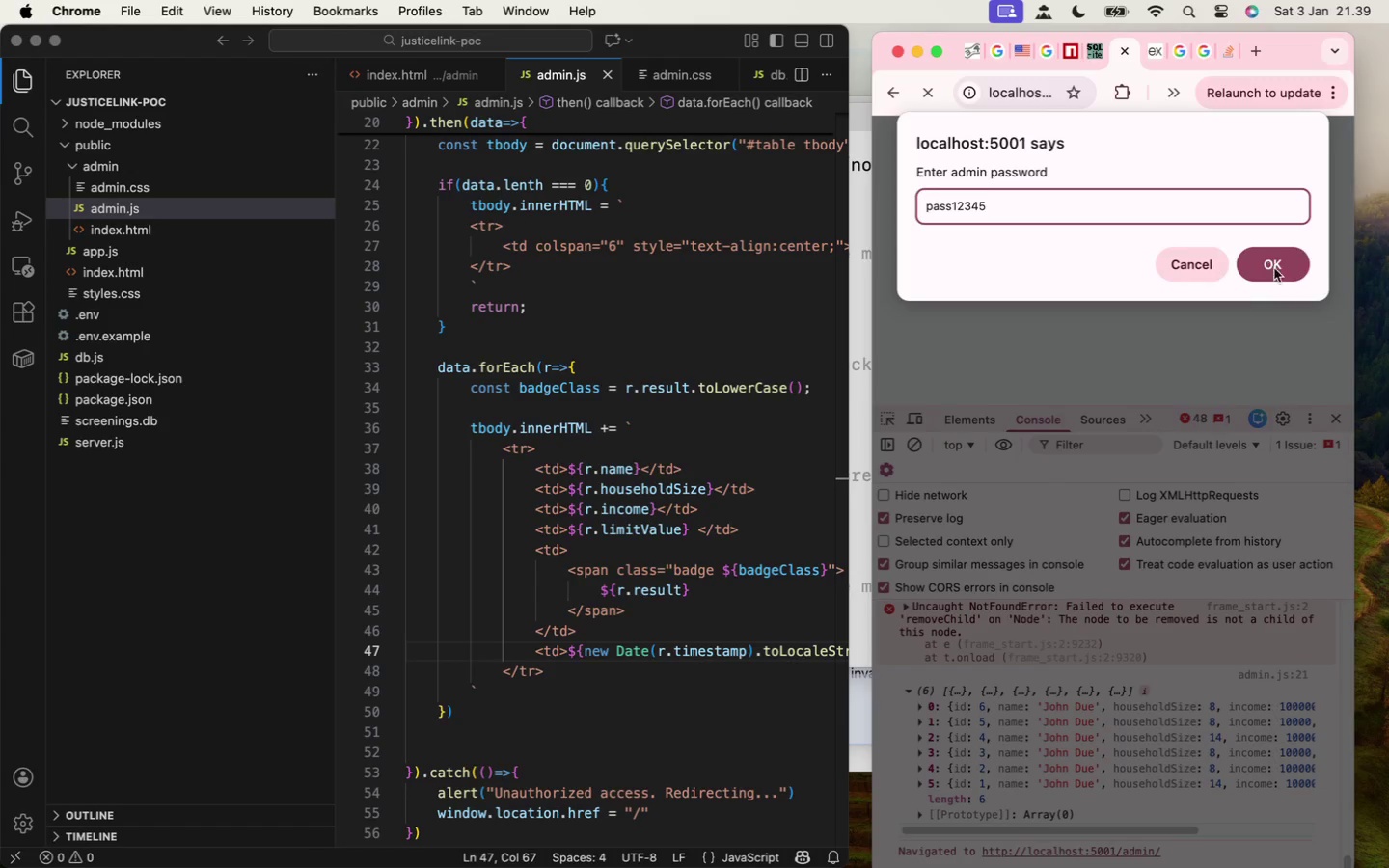 
left_click([1278, 268])
 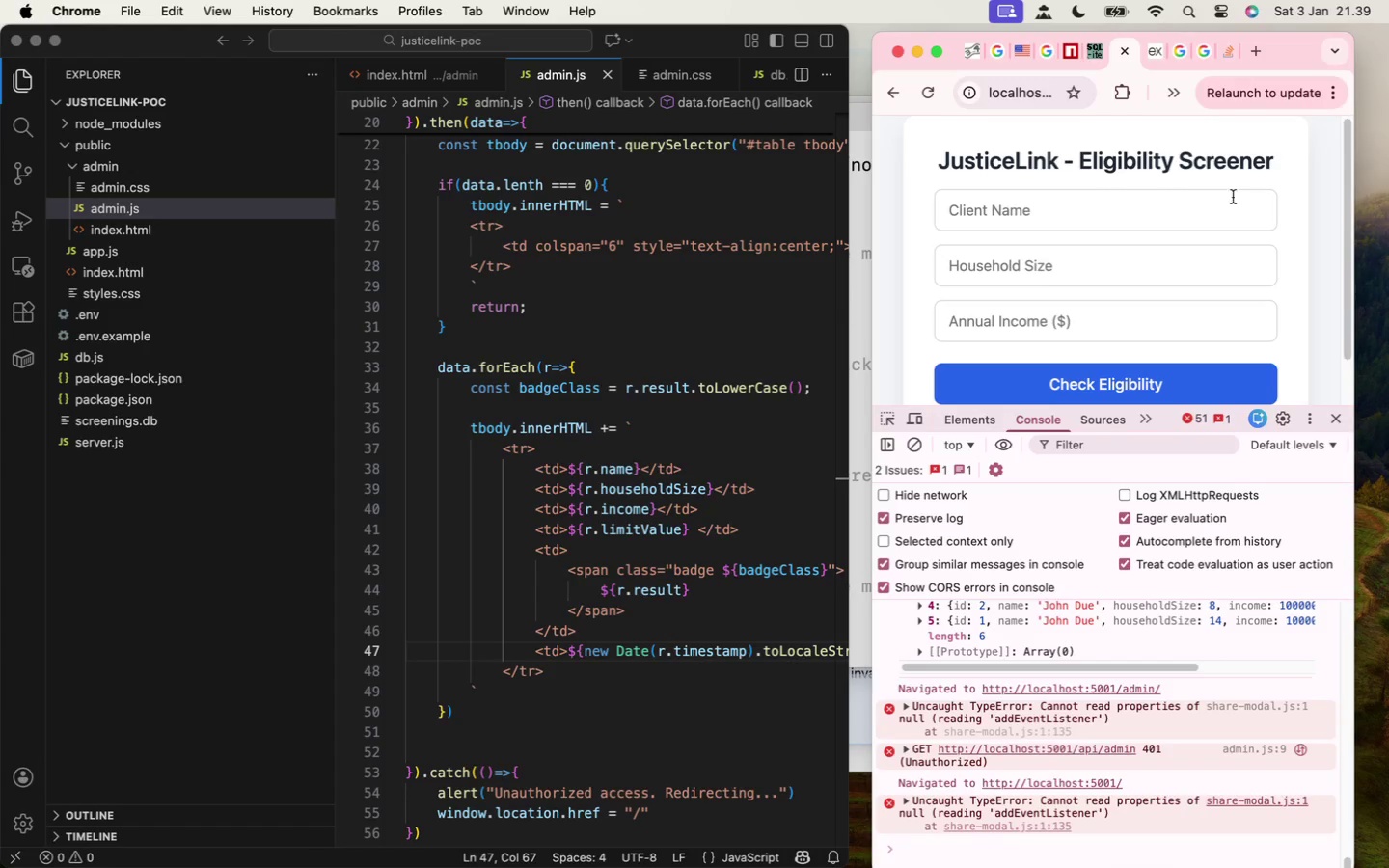 
left_click([1022, 100])
 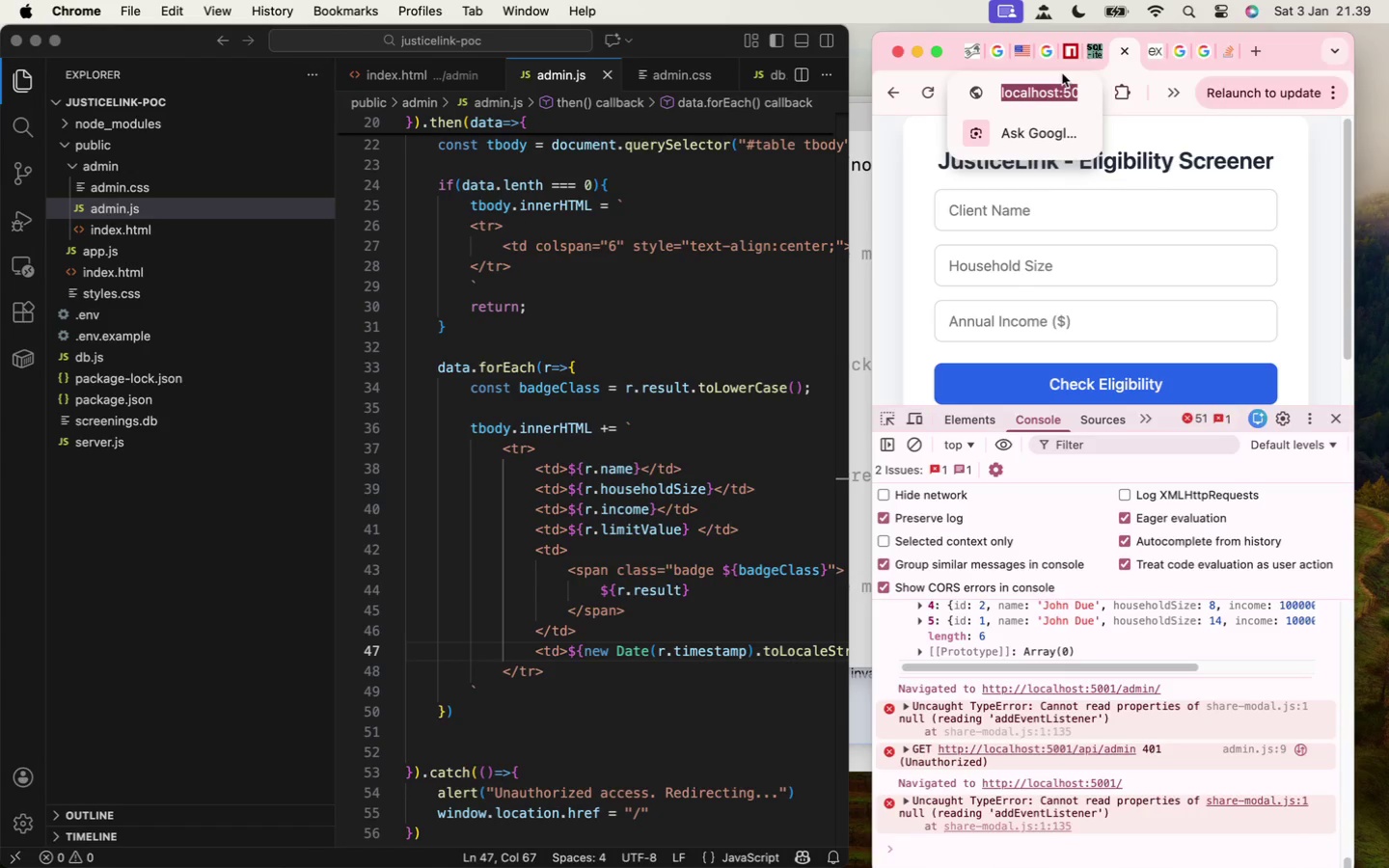 
key(ArrowRight)
 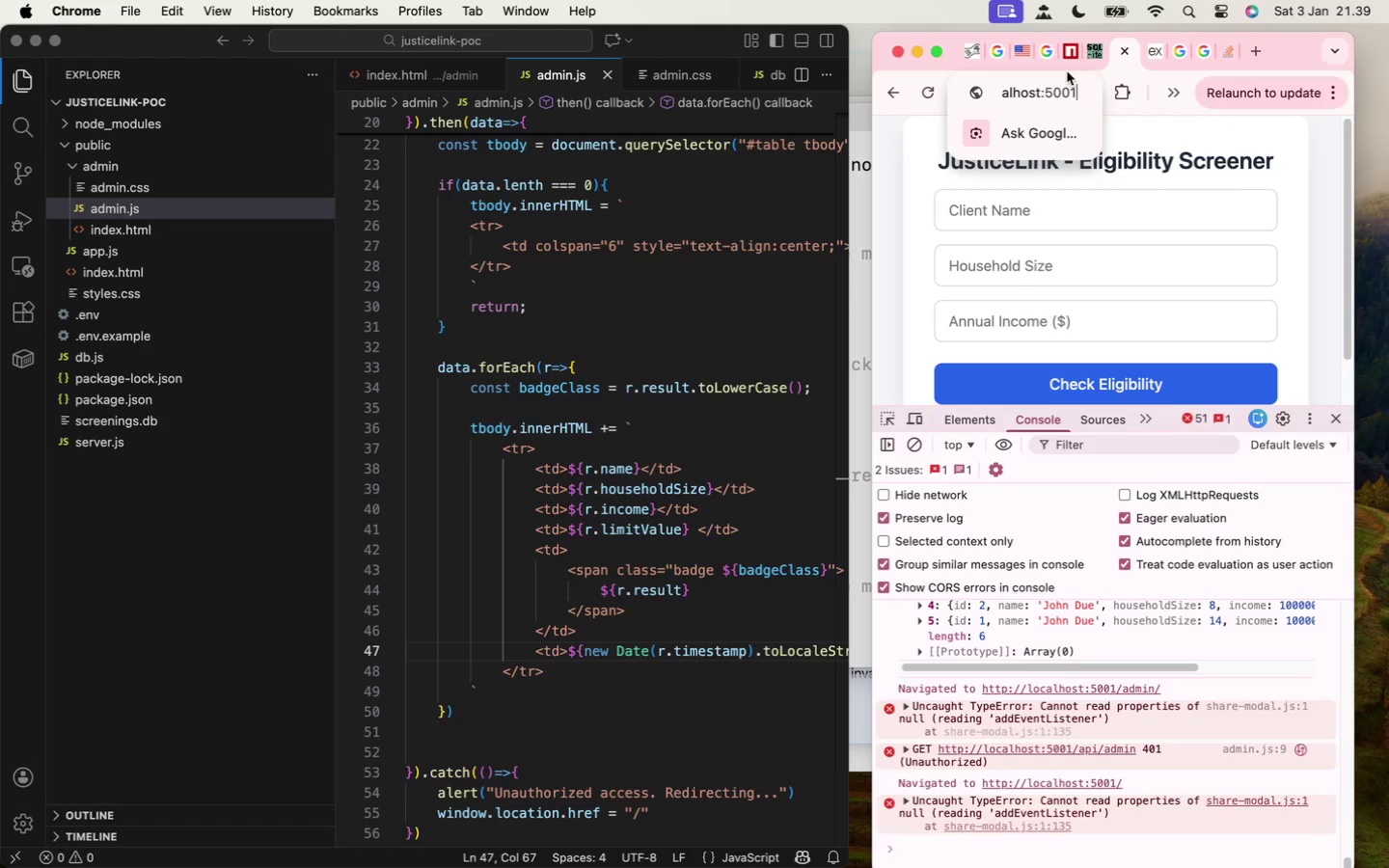 
type(/admin)
 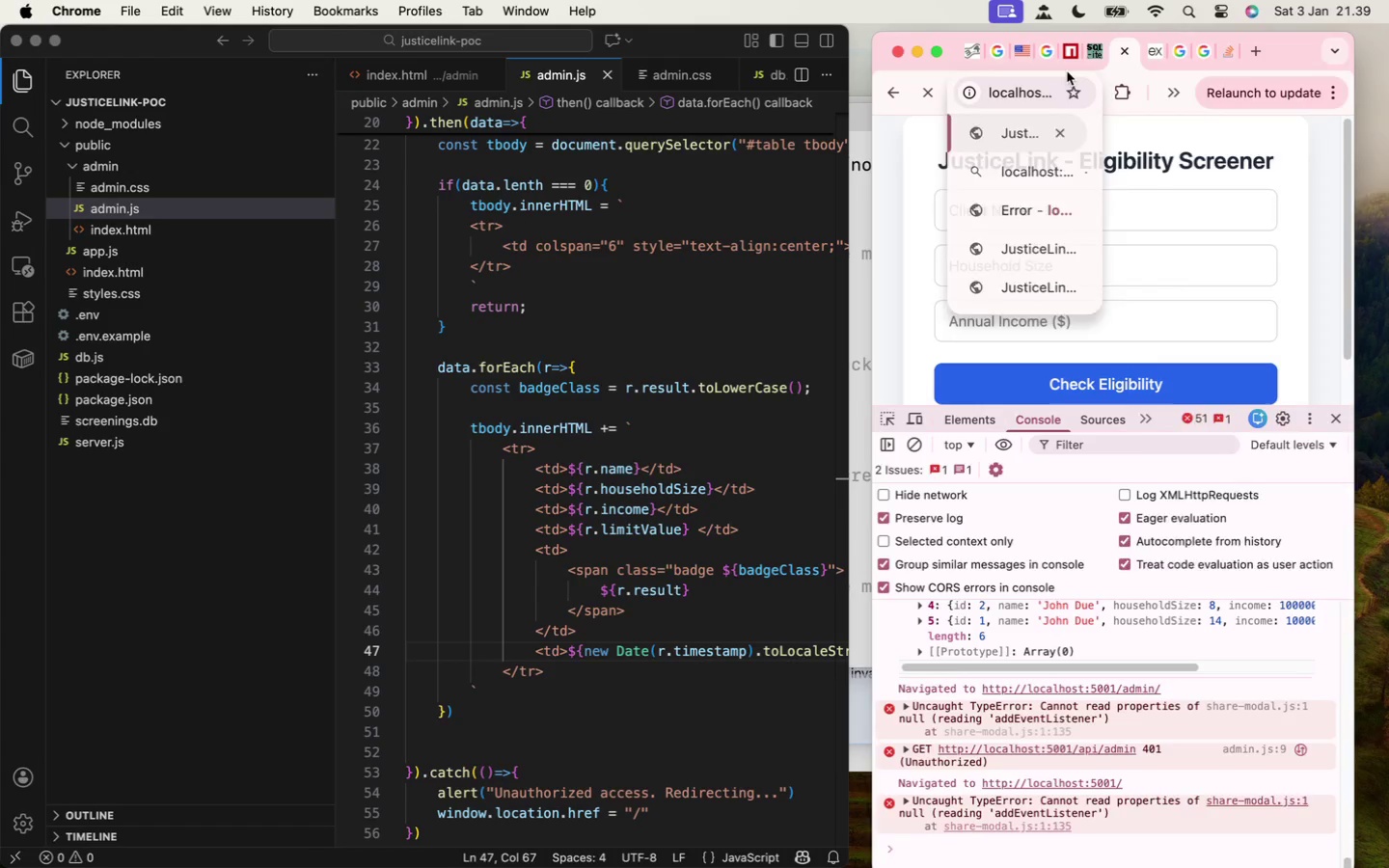 
key(Enter)
 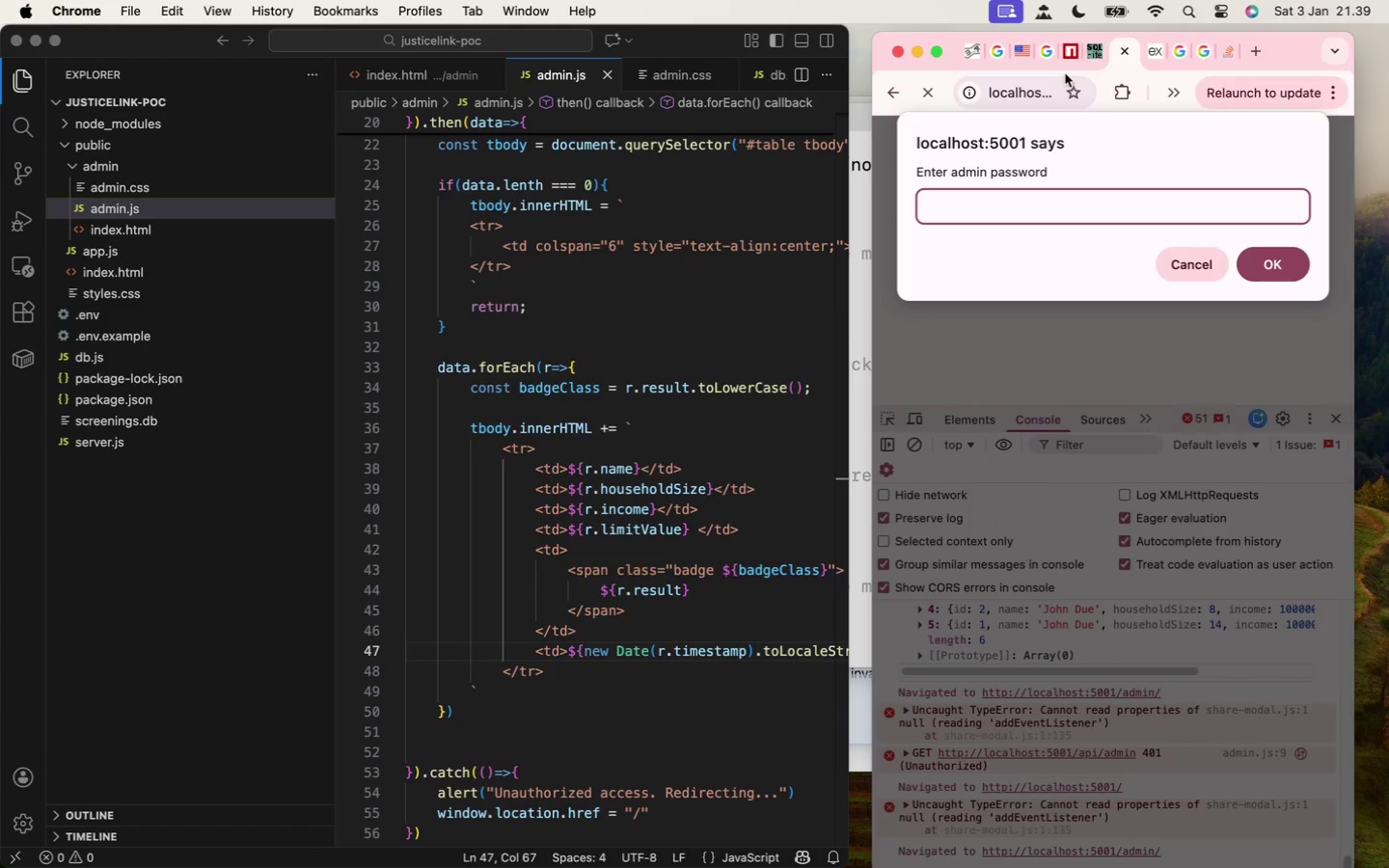 
type(pass1234)
 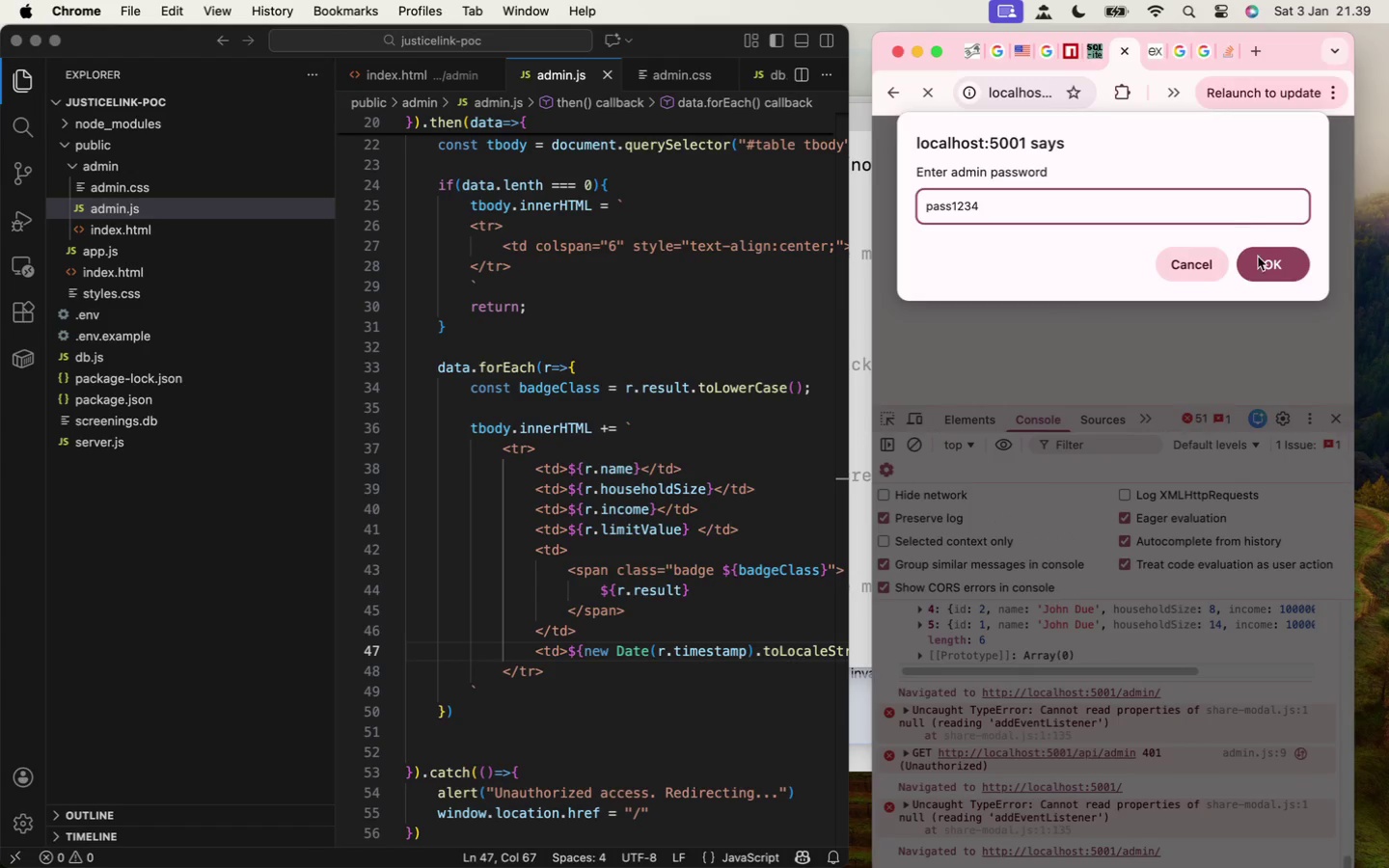 
left_click([1266, 262])
 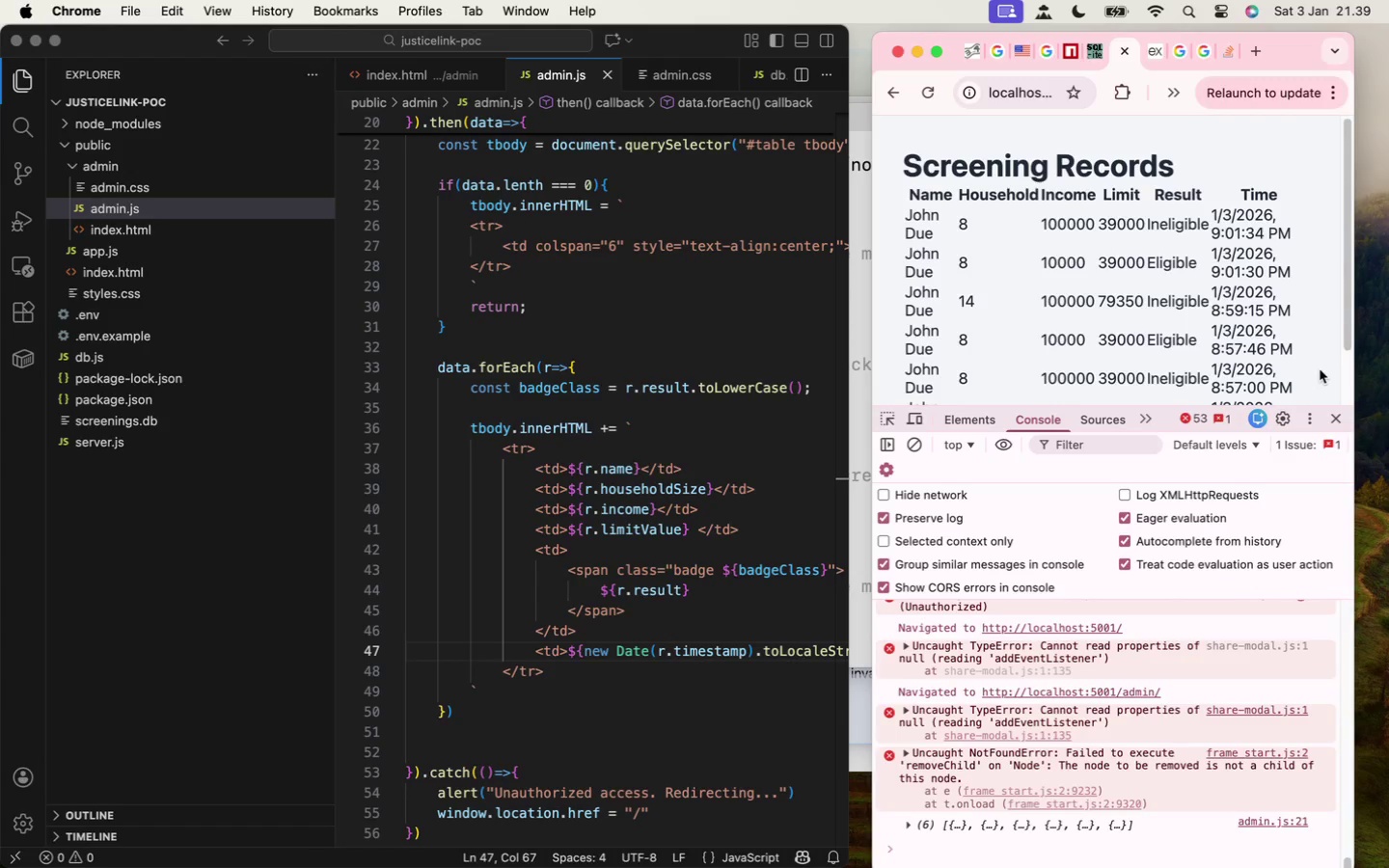 
wait(5.83)
 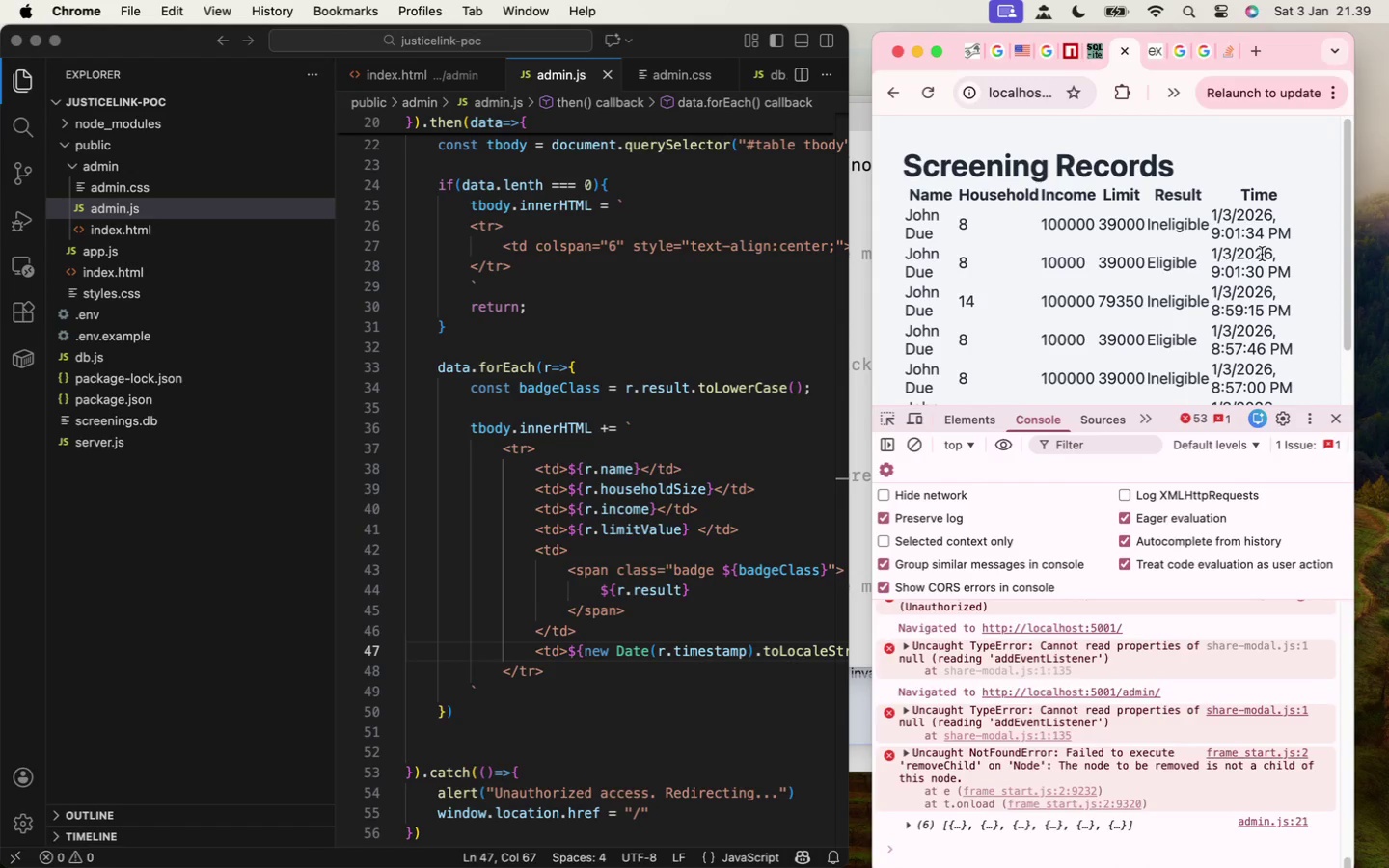 
left_click_drag(start_coordinate=[871, 239], to_coordinate=[833, 273])
 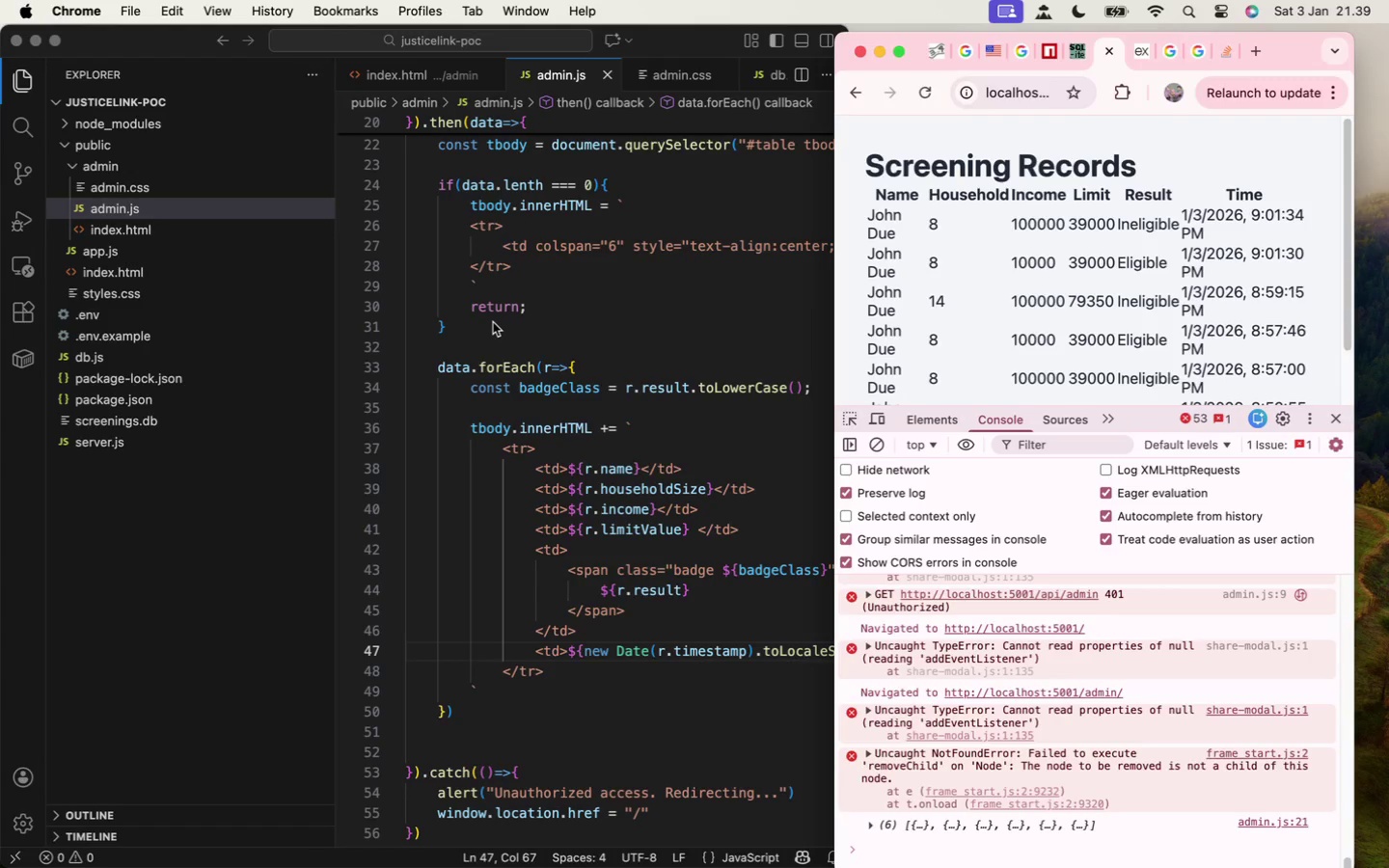 
wait(13.61)
 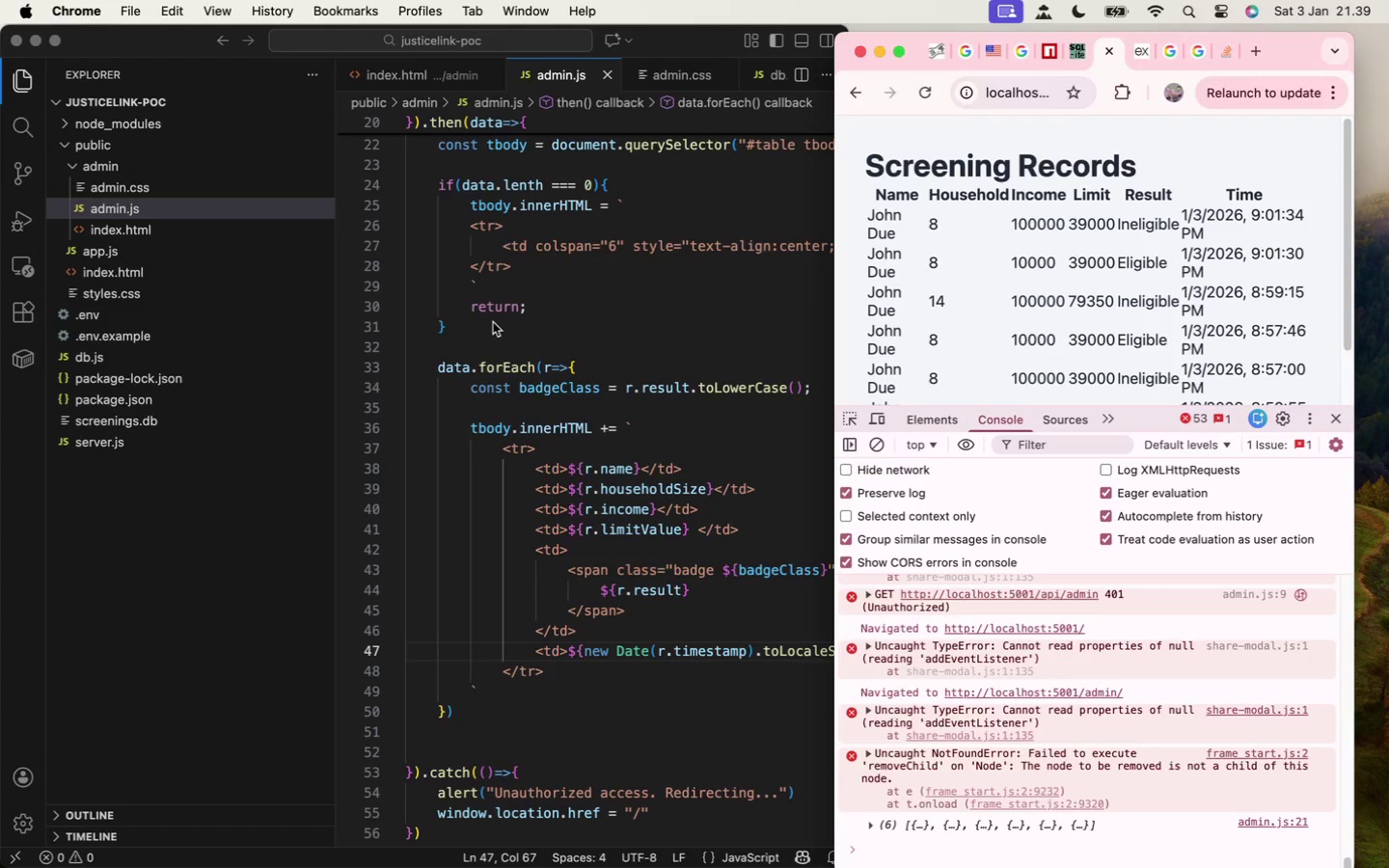 
left_click([129, 192])
 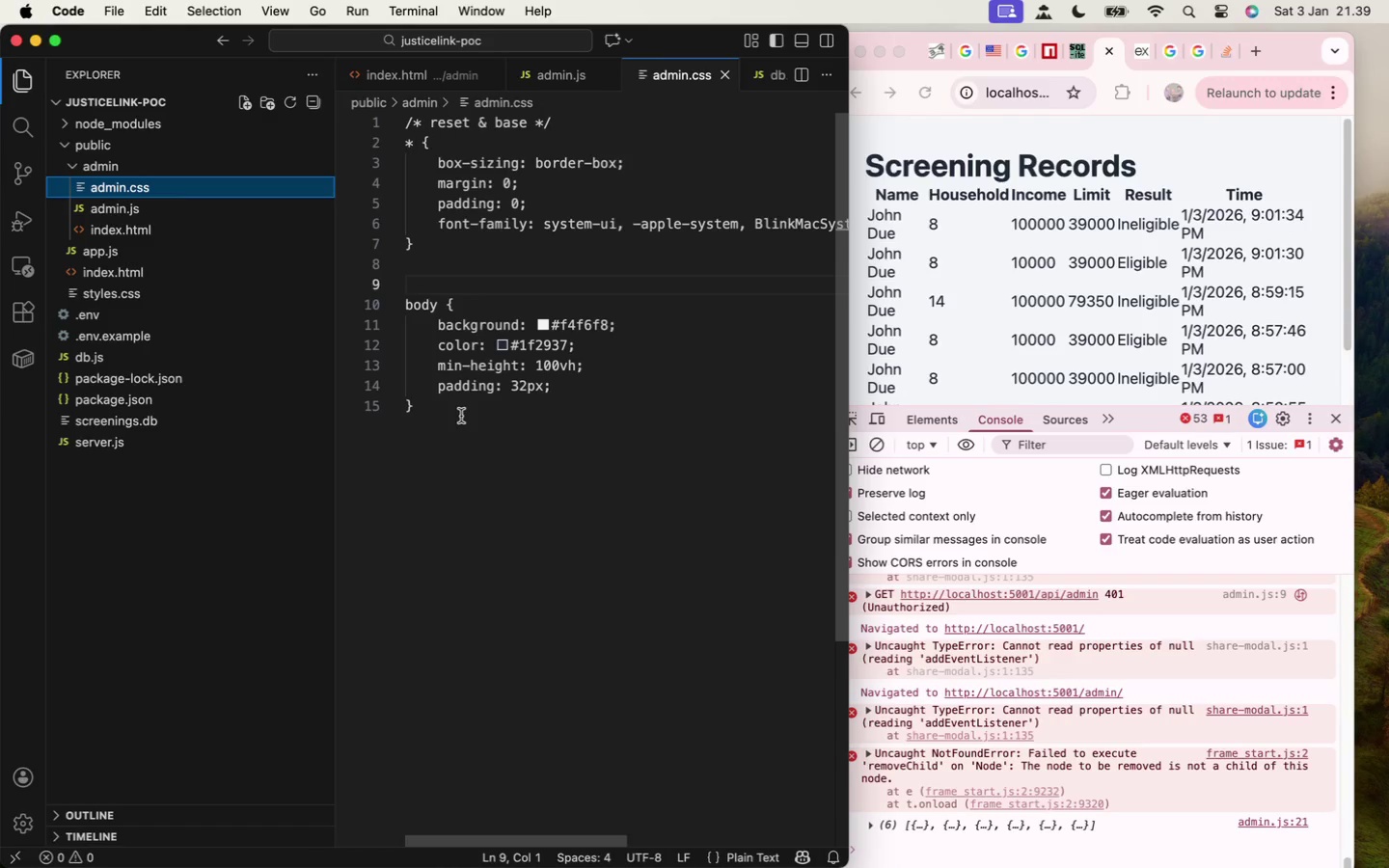 
left_click([461, 416])
 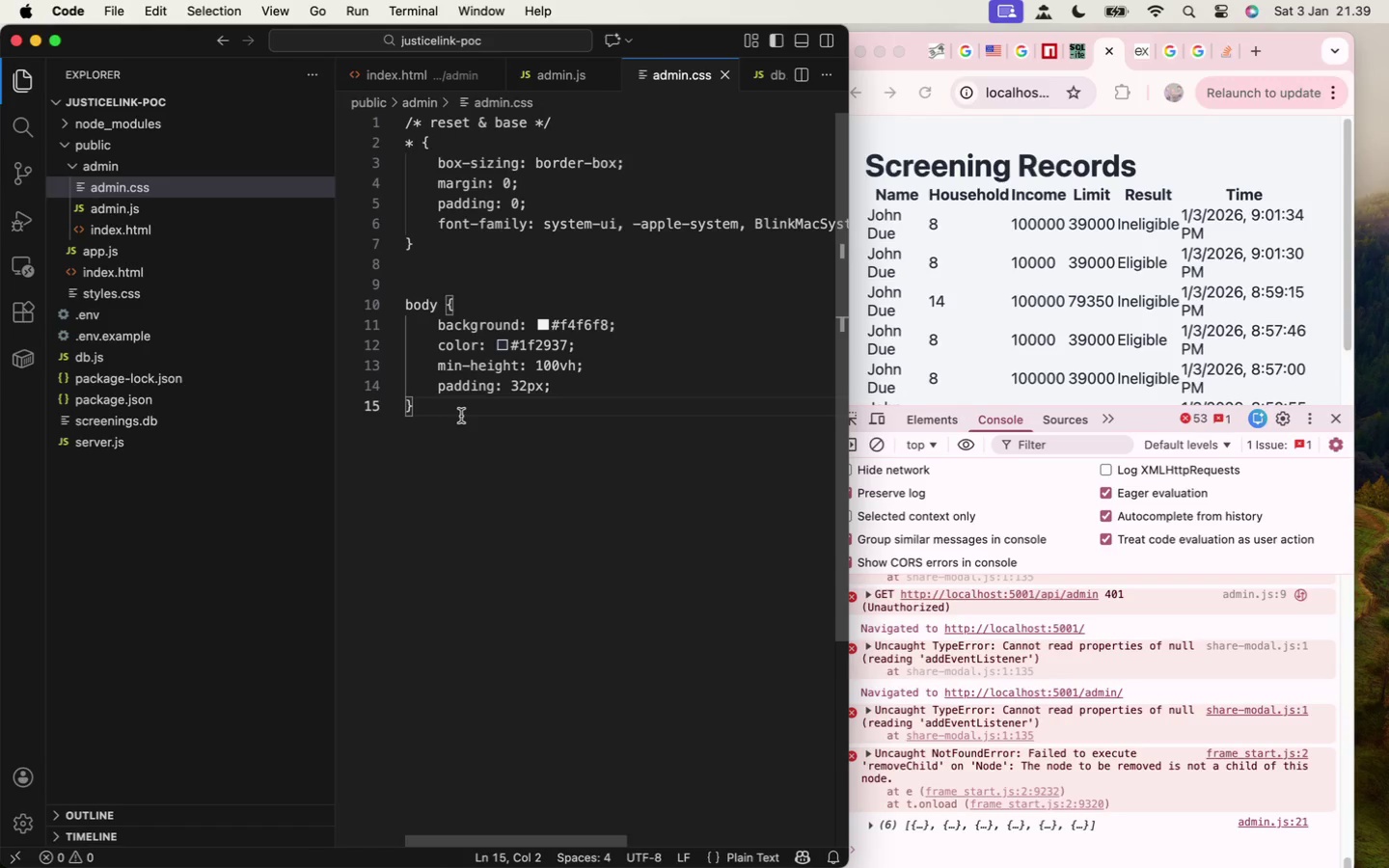 
key(Enter)
 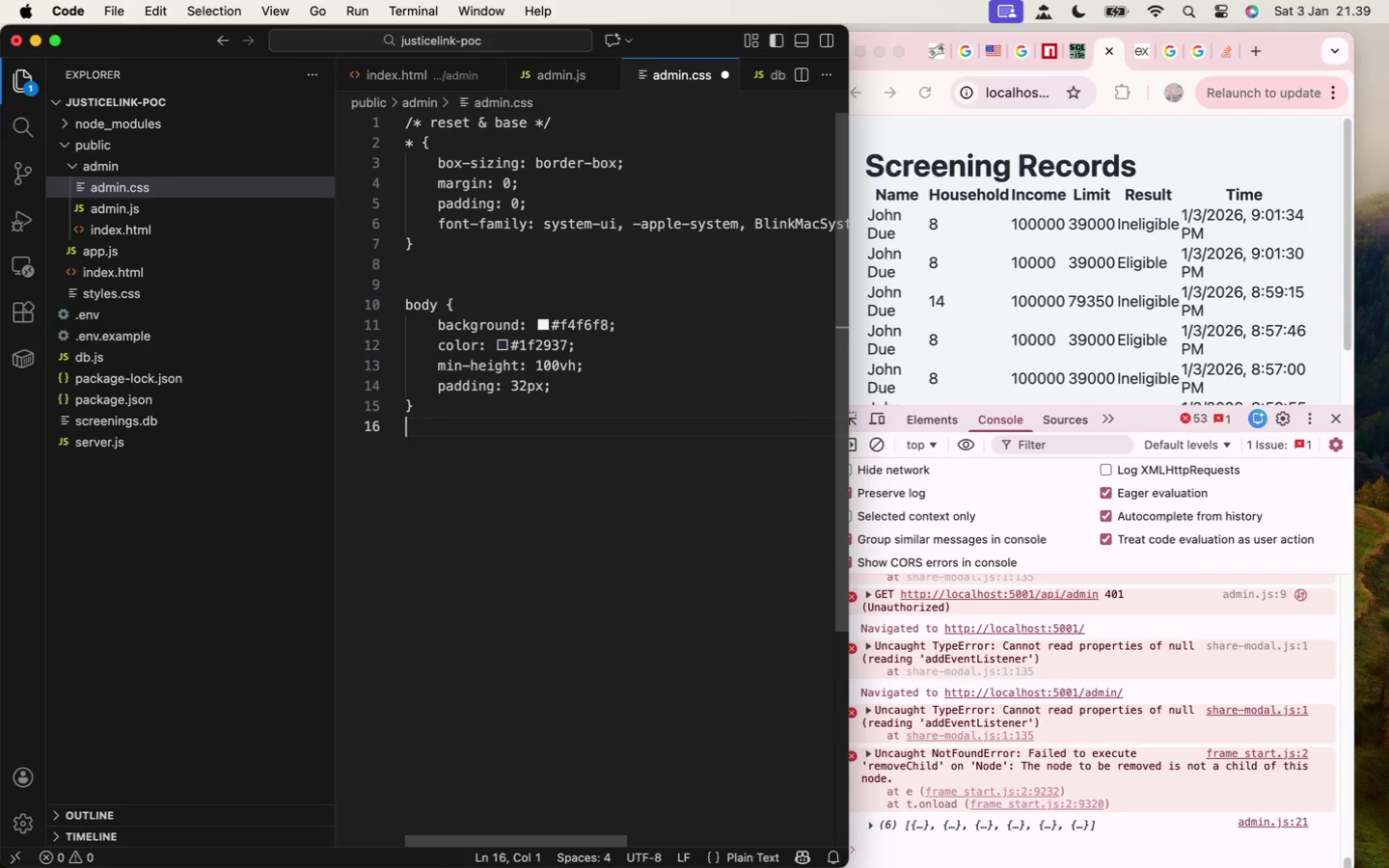 
key(Enter)
 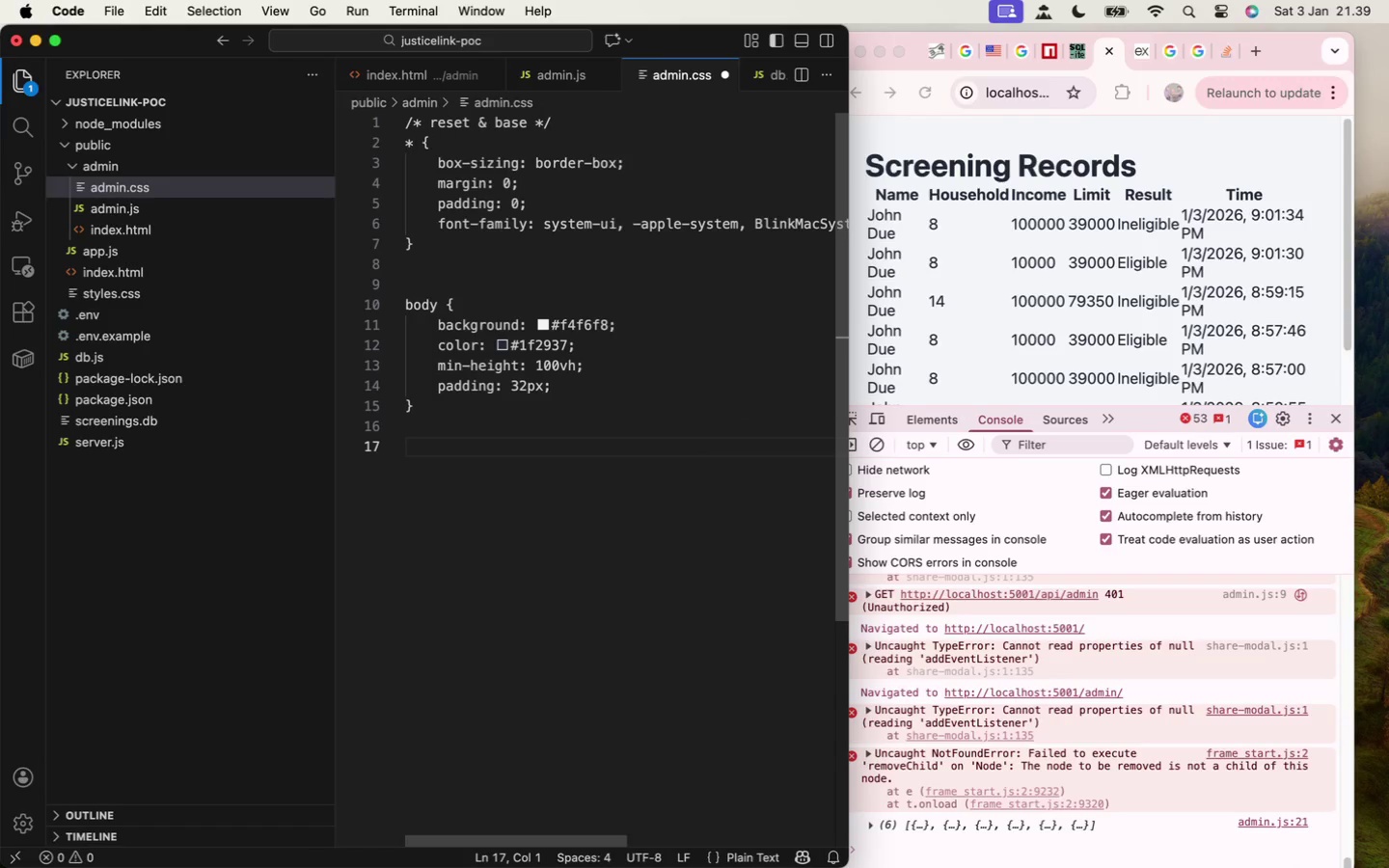 
type(h1 {)
 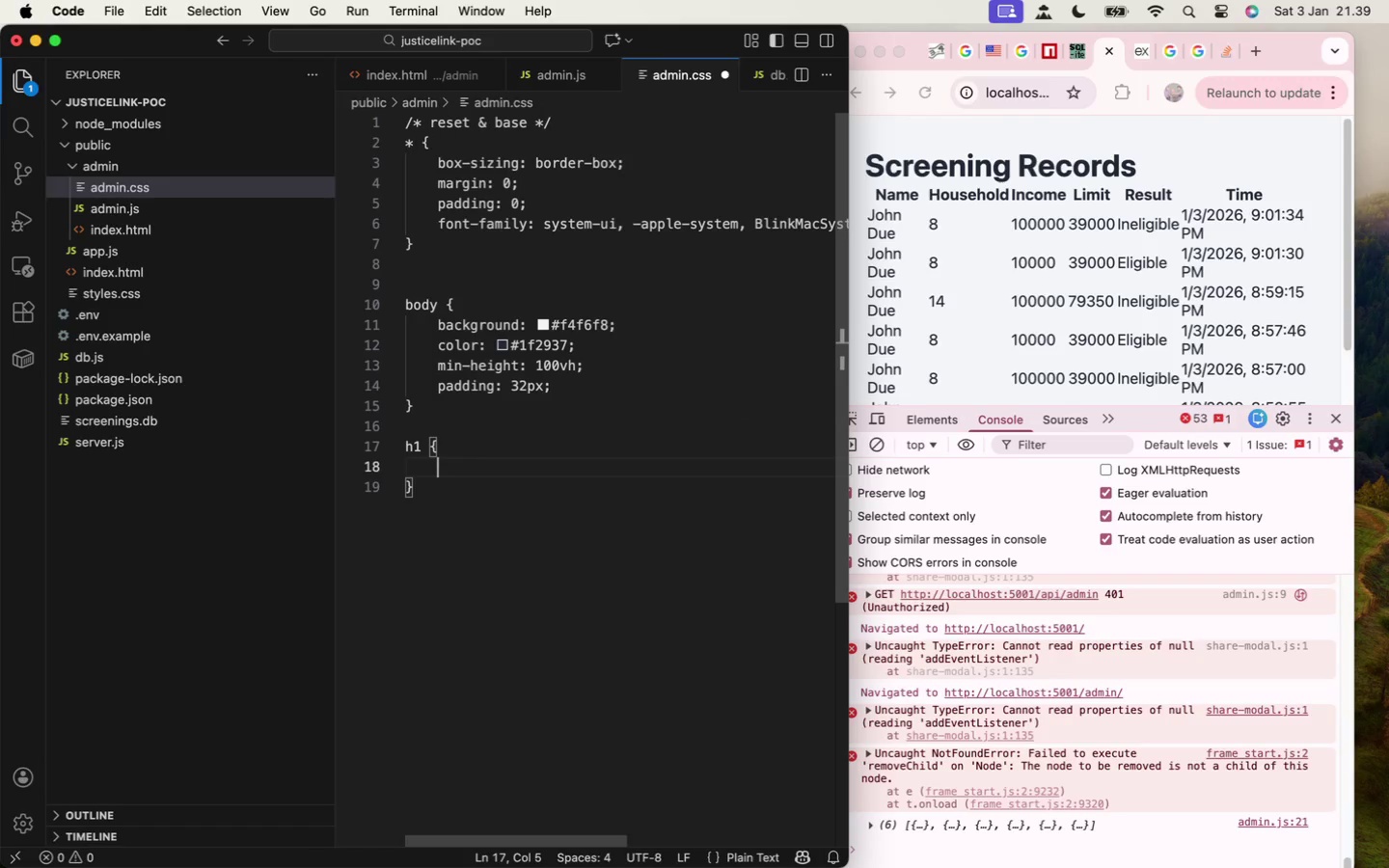 
key(Enter)
 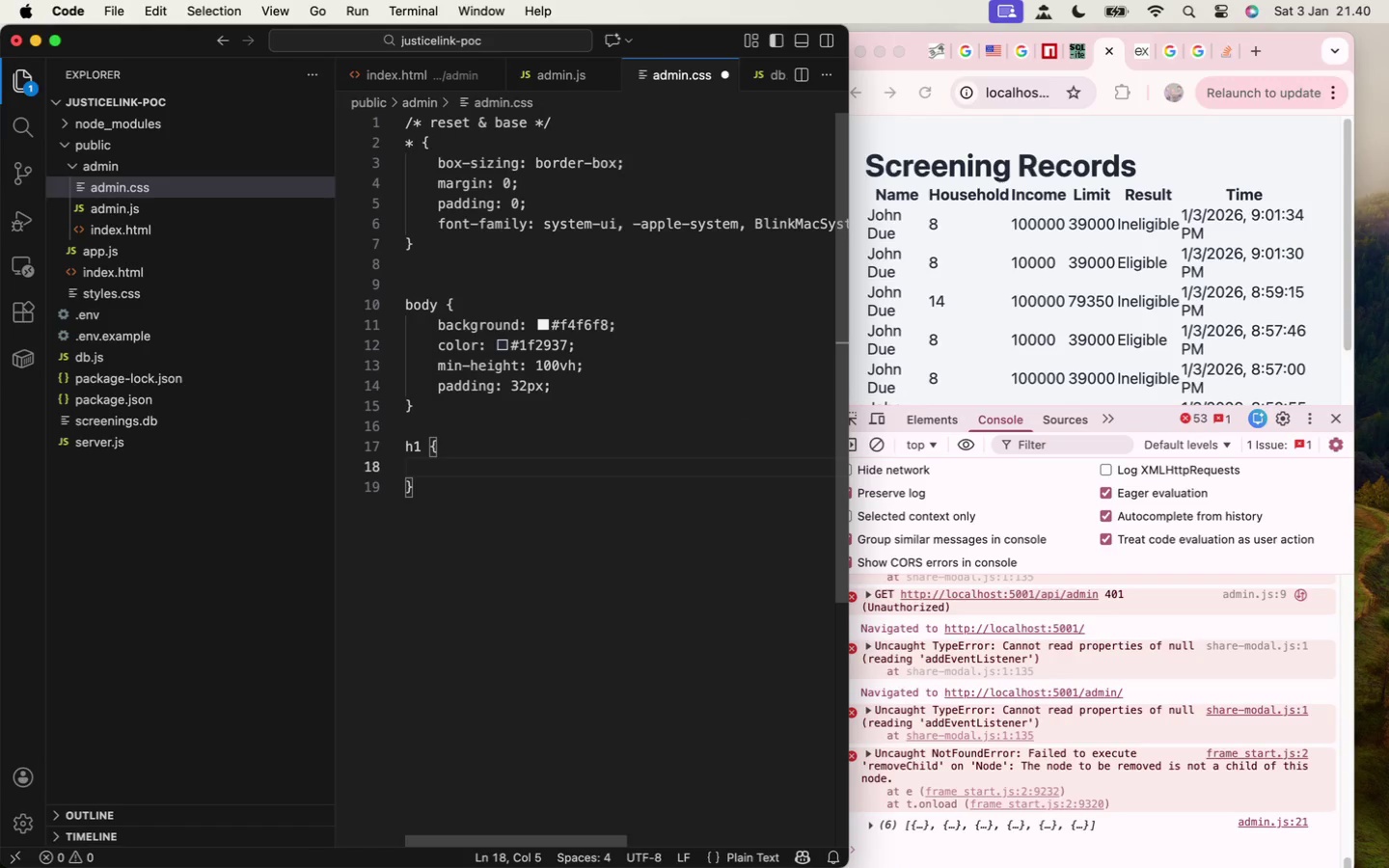 
type(font-size: 1.6rem;)
 